 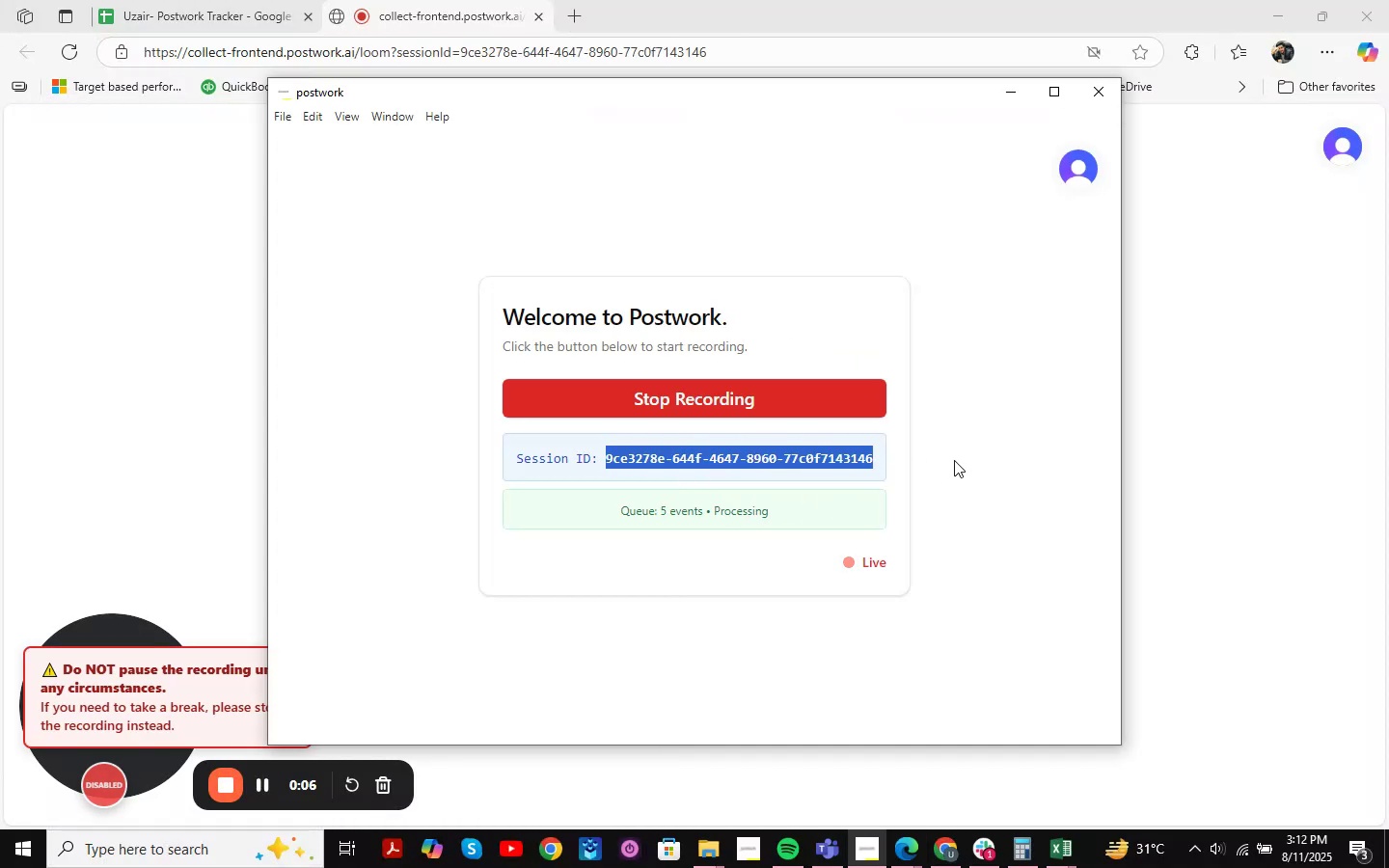 
key(Control+C)
 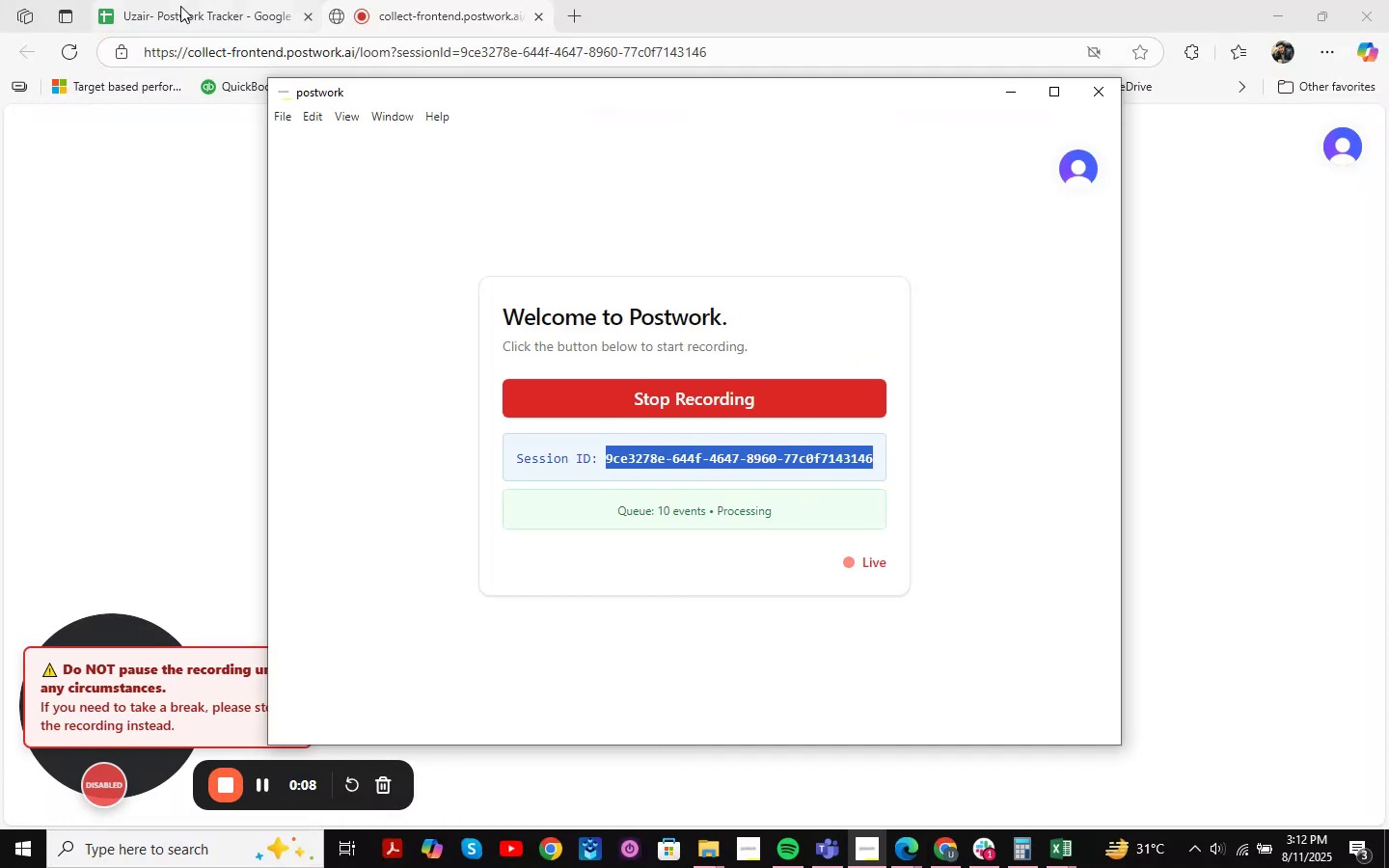 
left_click([180, 6])
 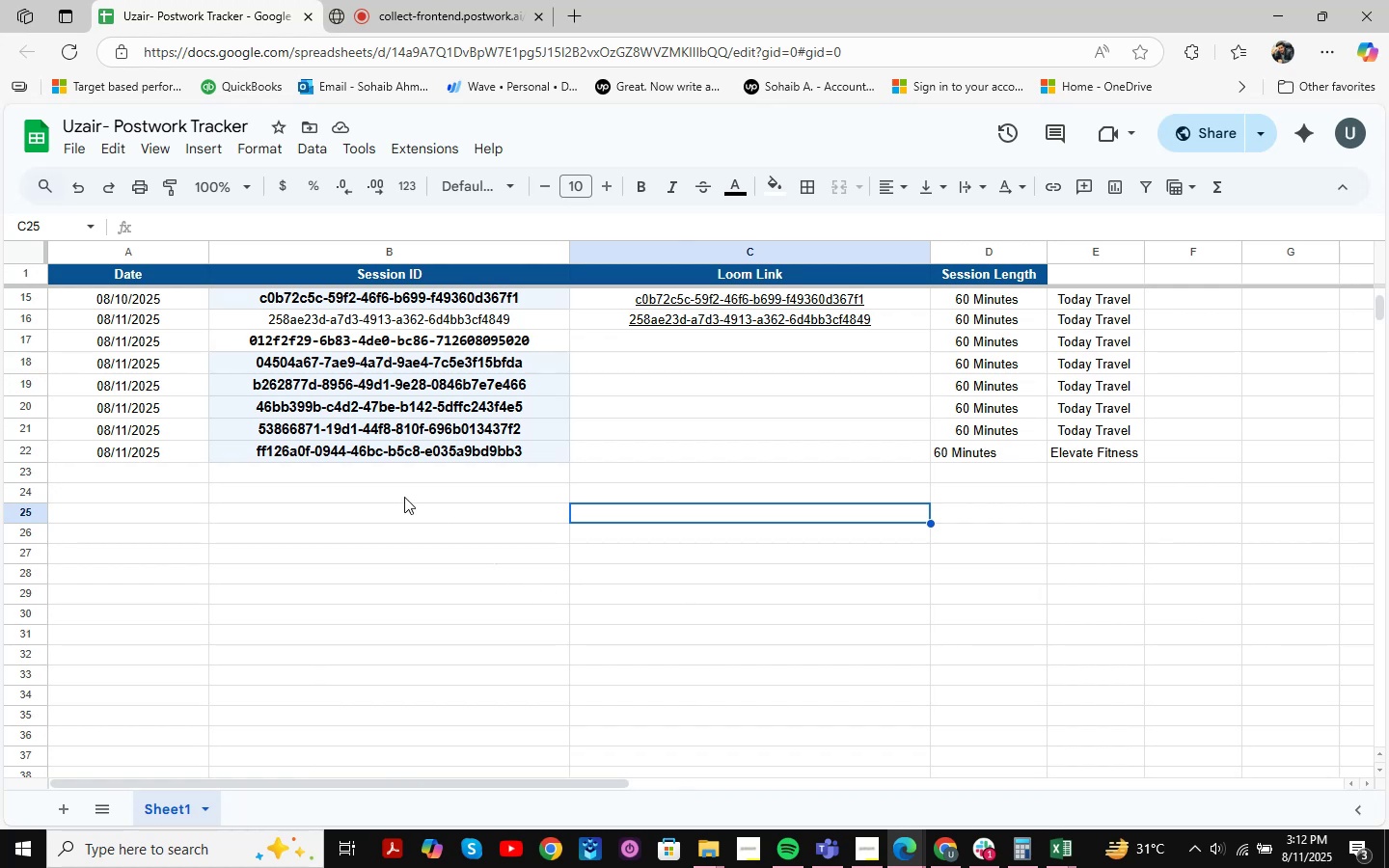 
left_click([348, 466])
 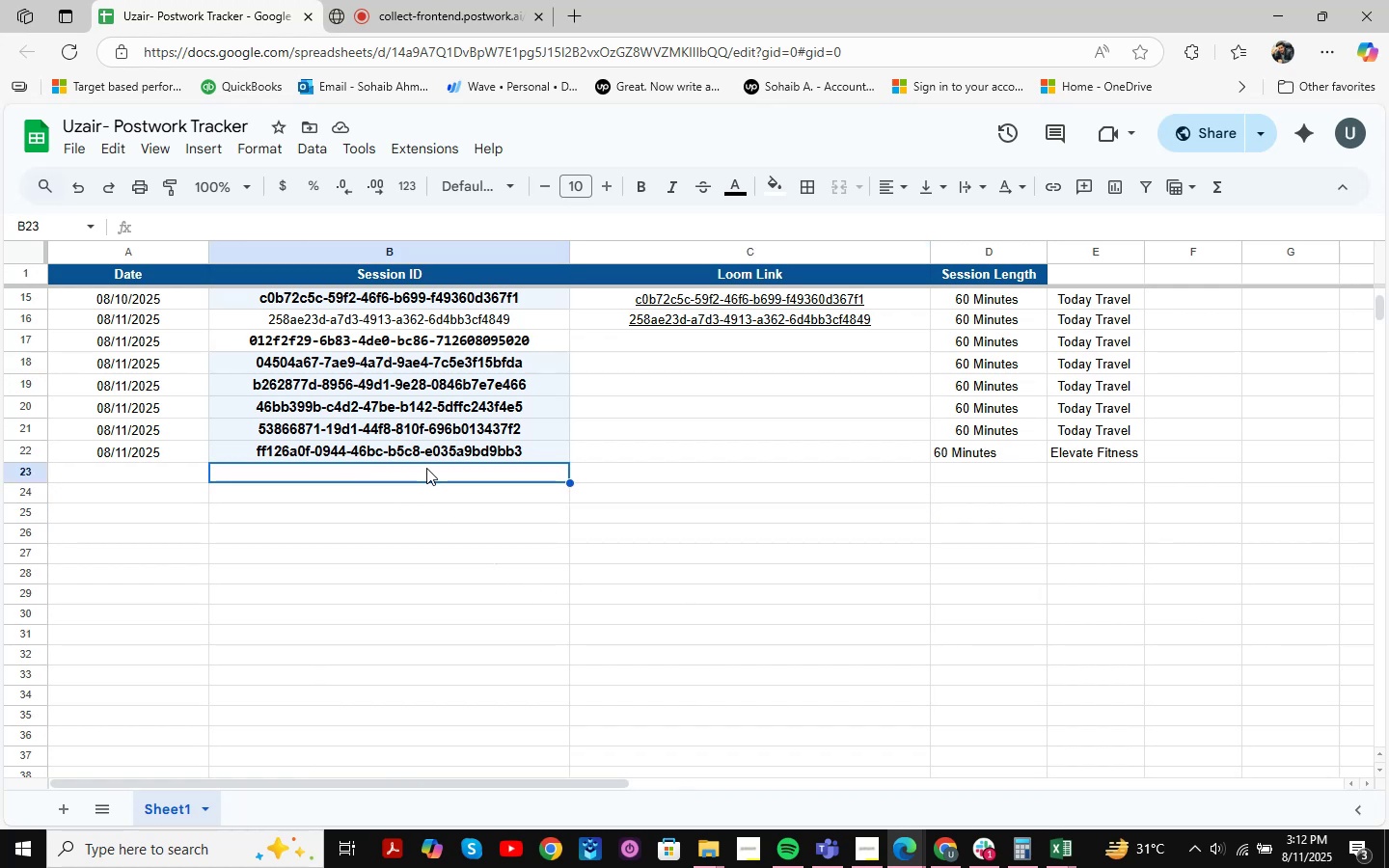 
key(Control+V)
 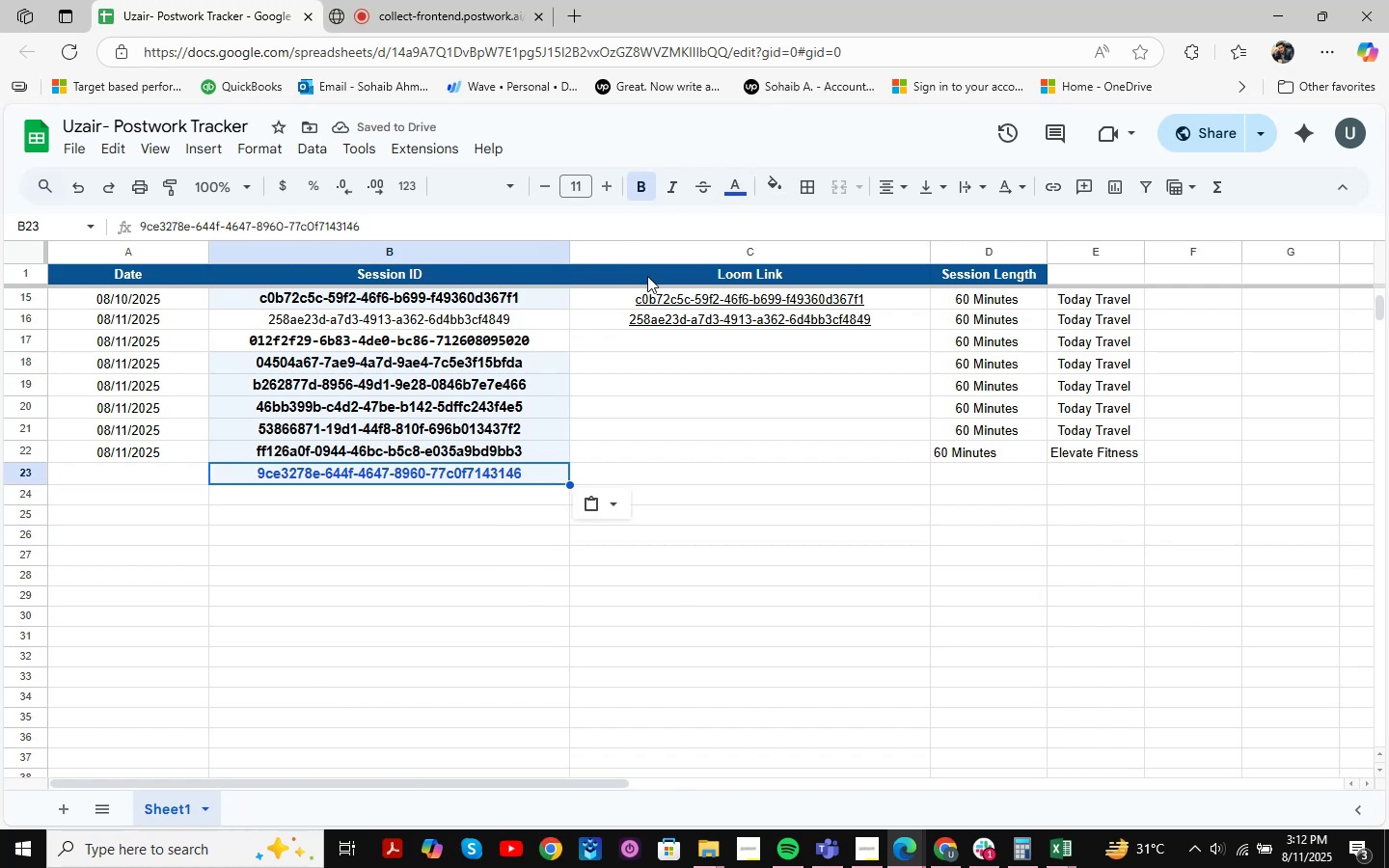 
left_click([143, 465])
 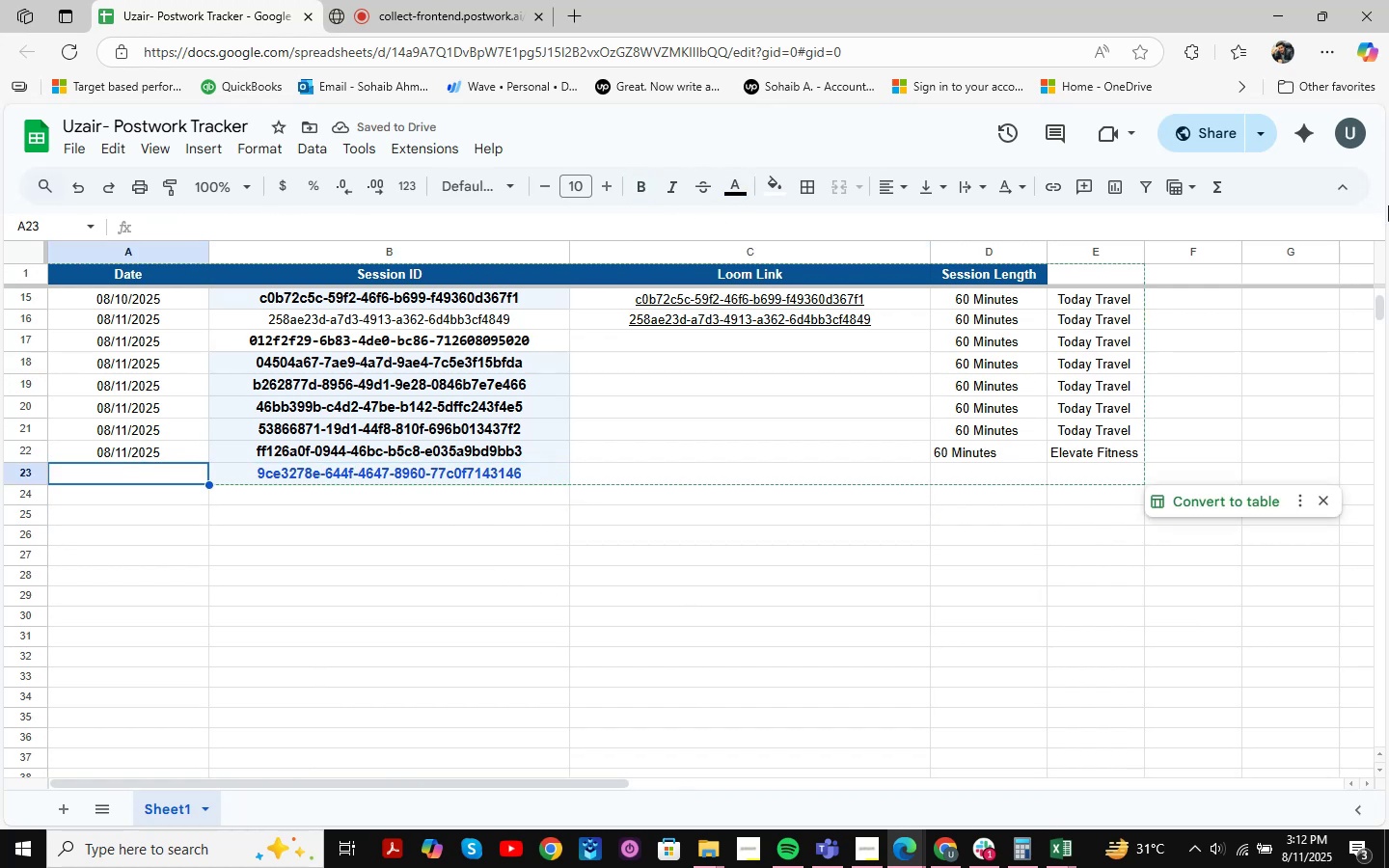 
key(Numpad0)
 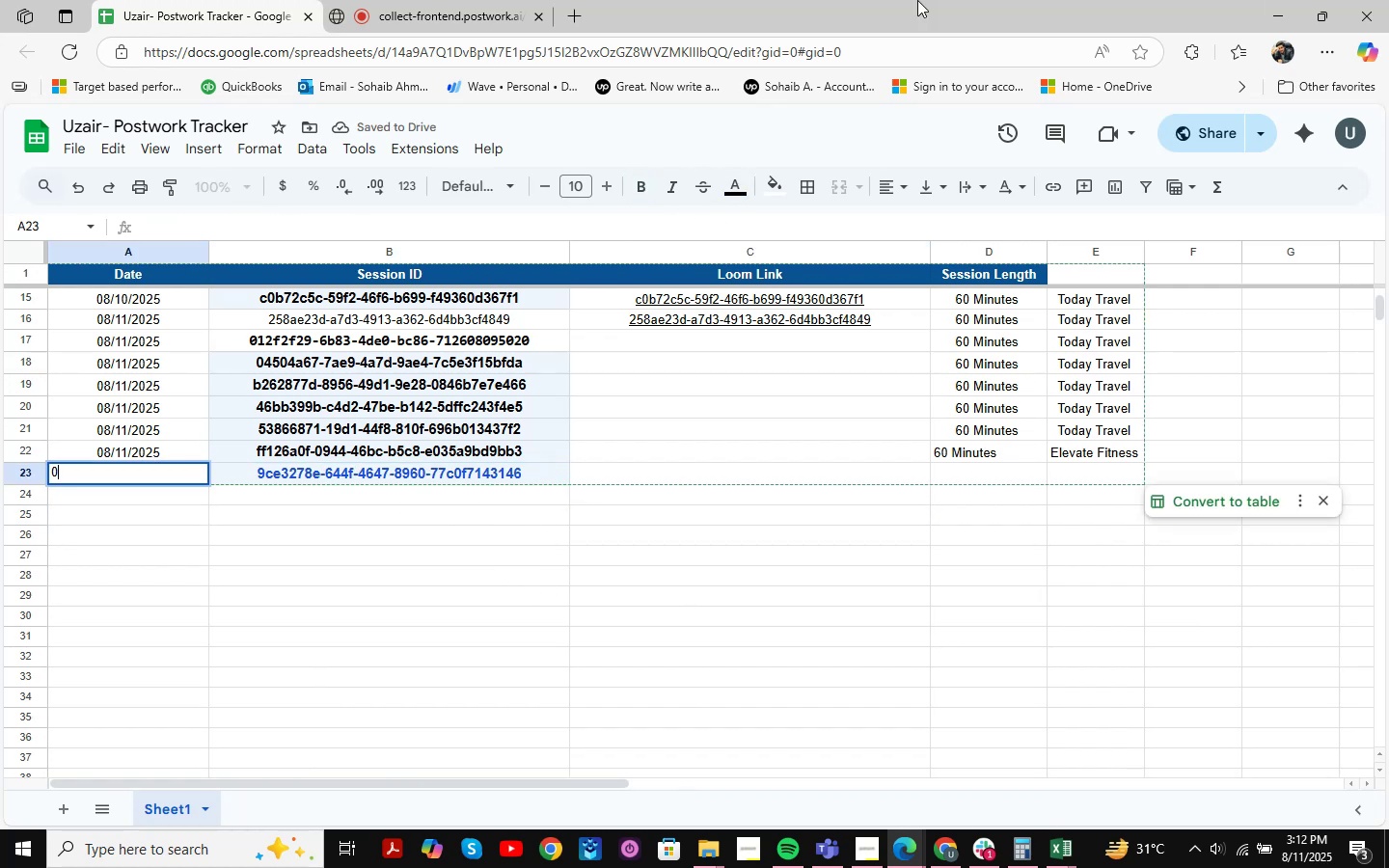 
key(Numpad8)
 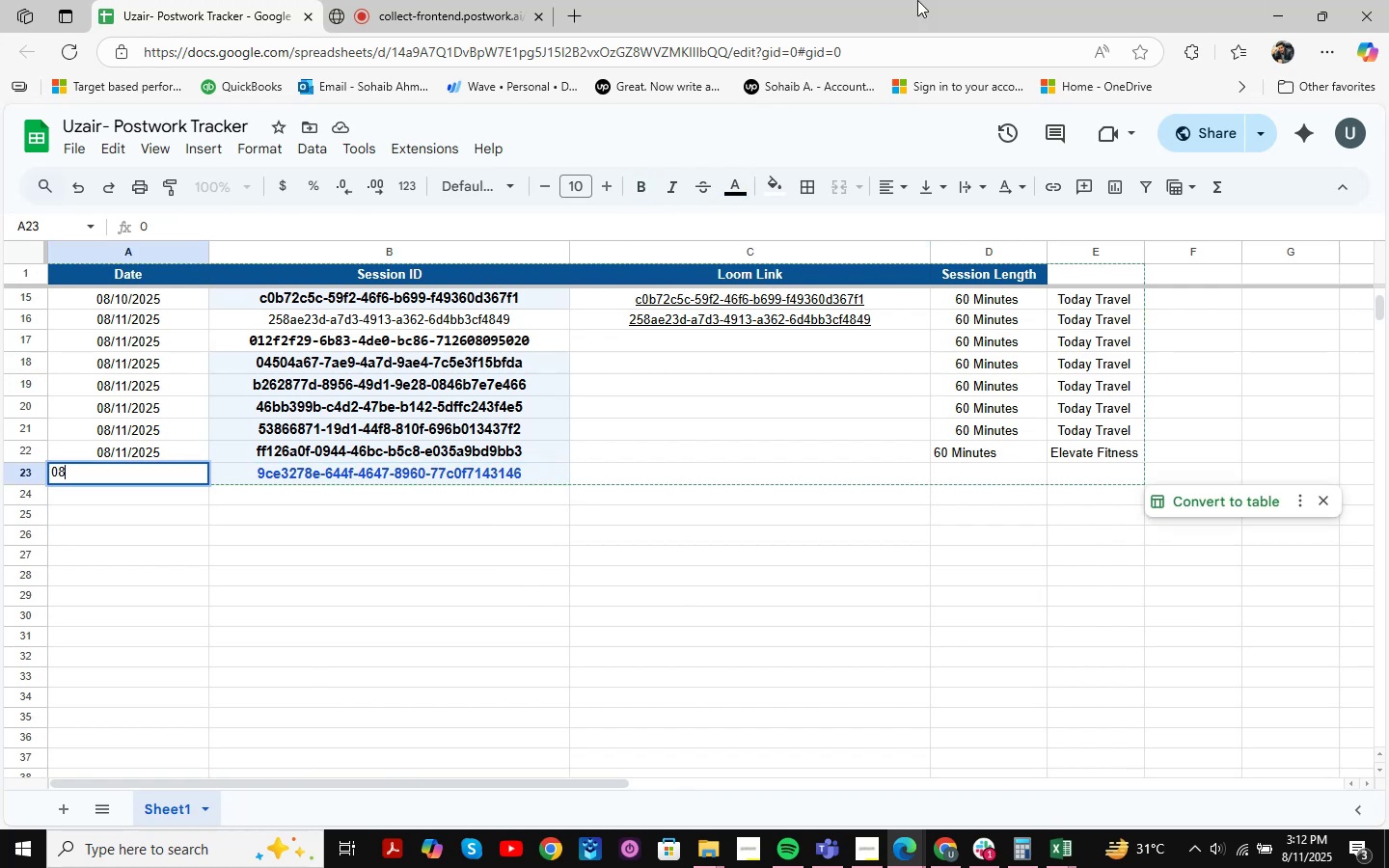 
key(NumpadDivide)
 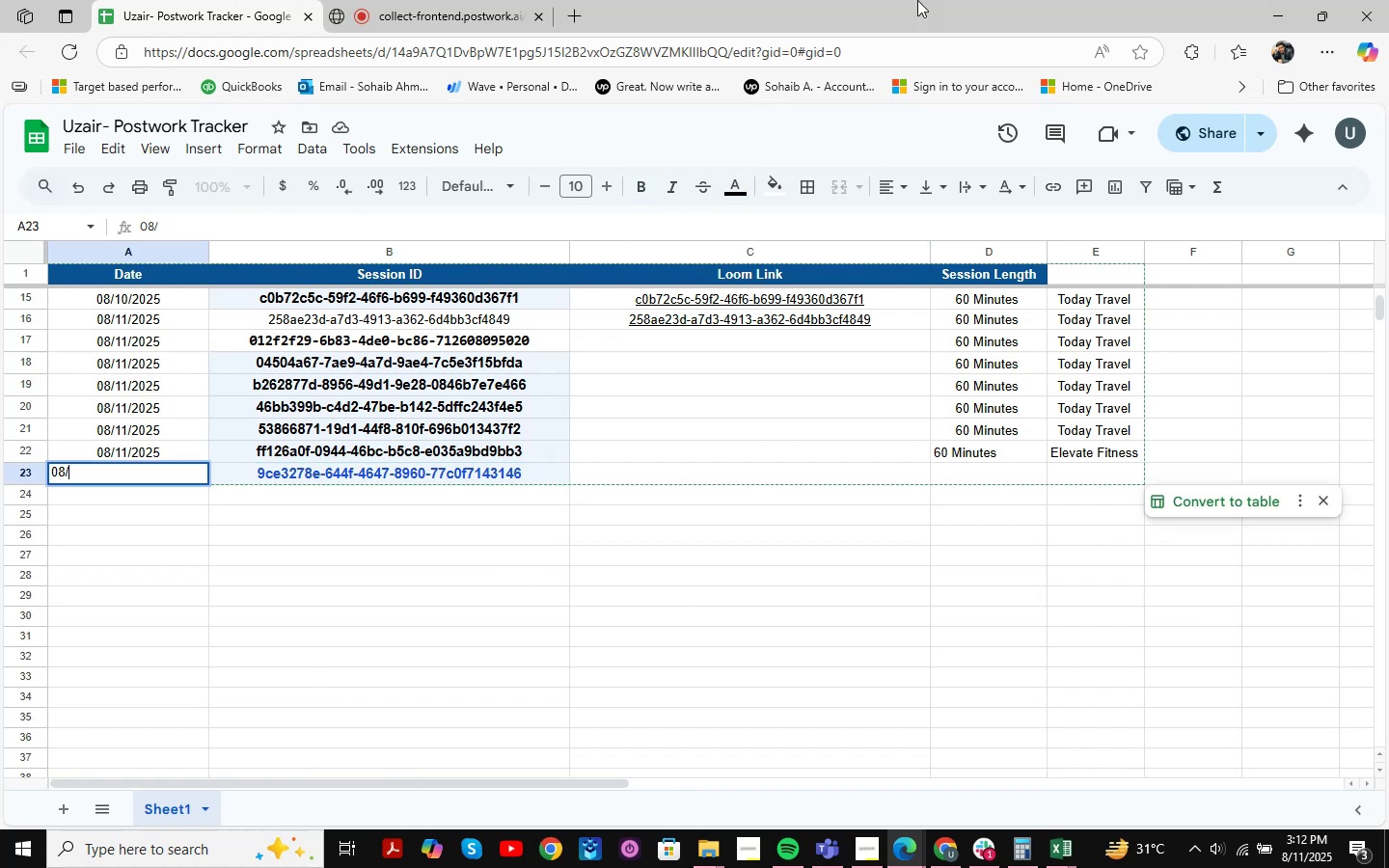 
key(Numpad1)
 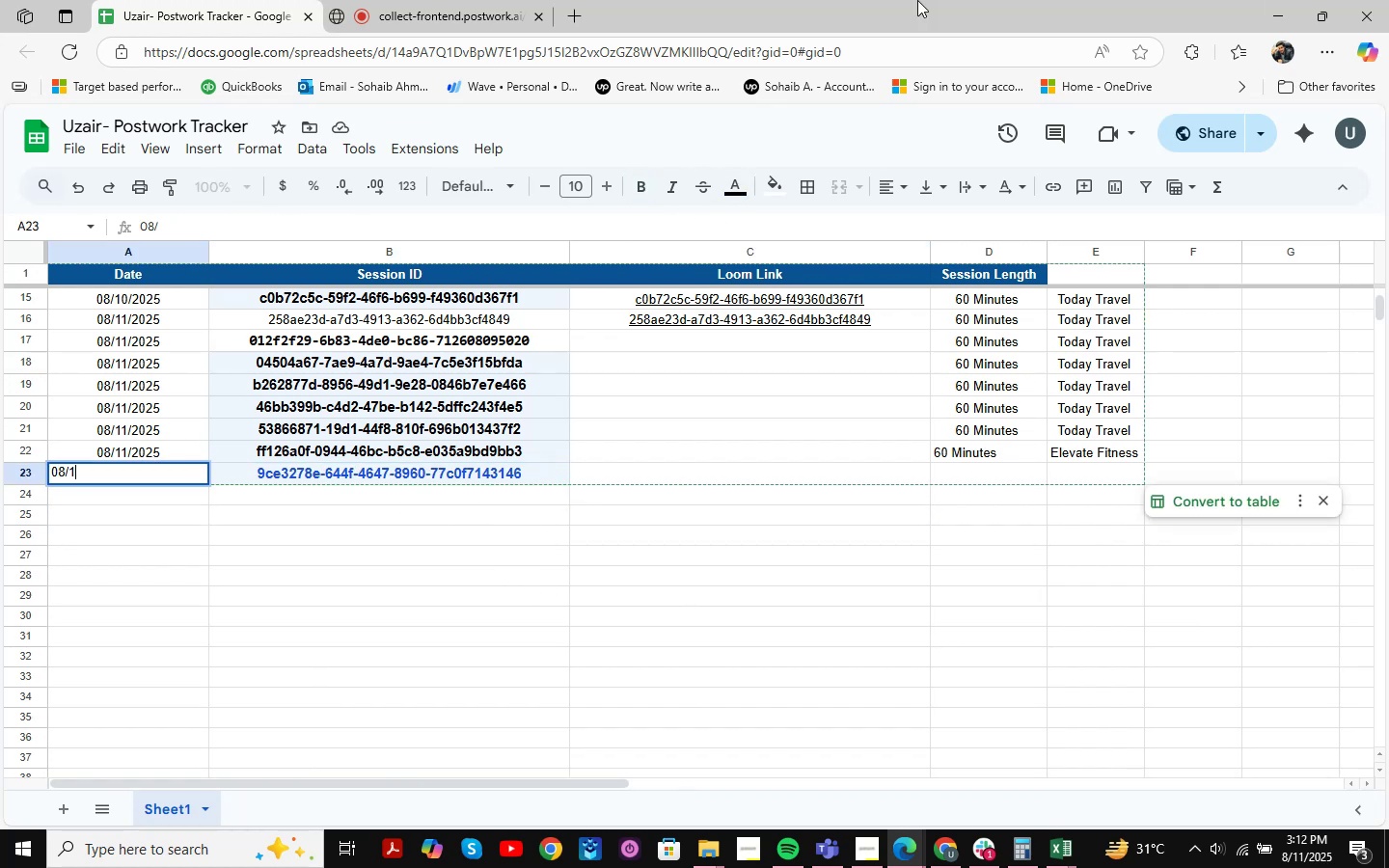 
key(Numpad1)
 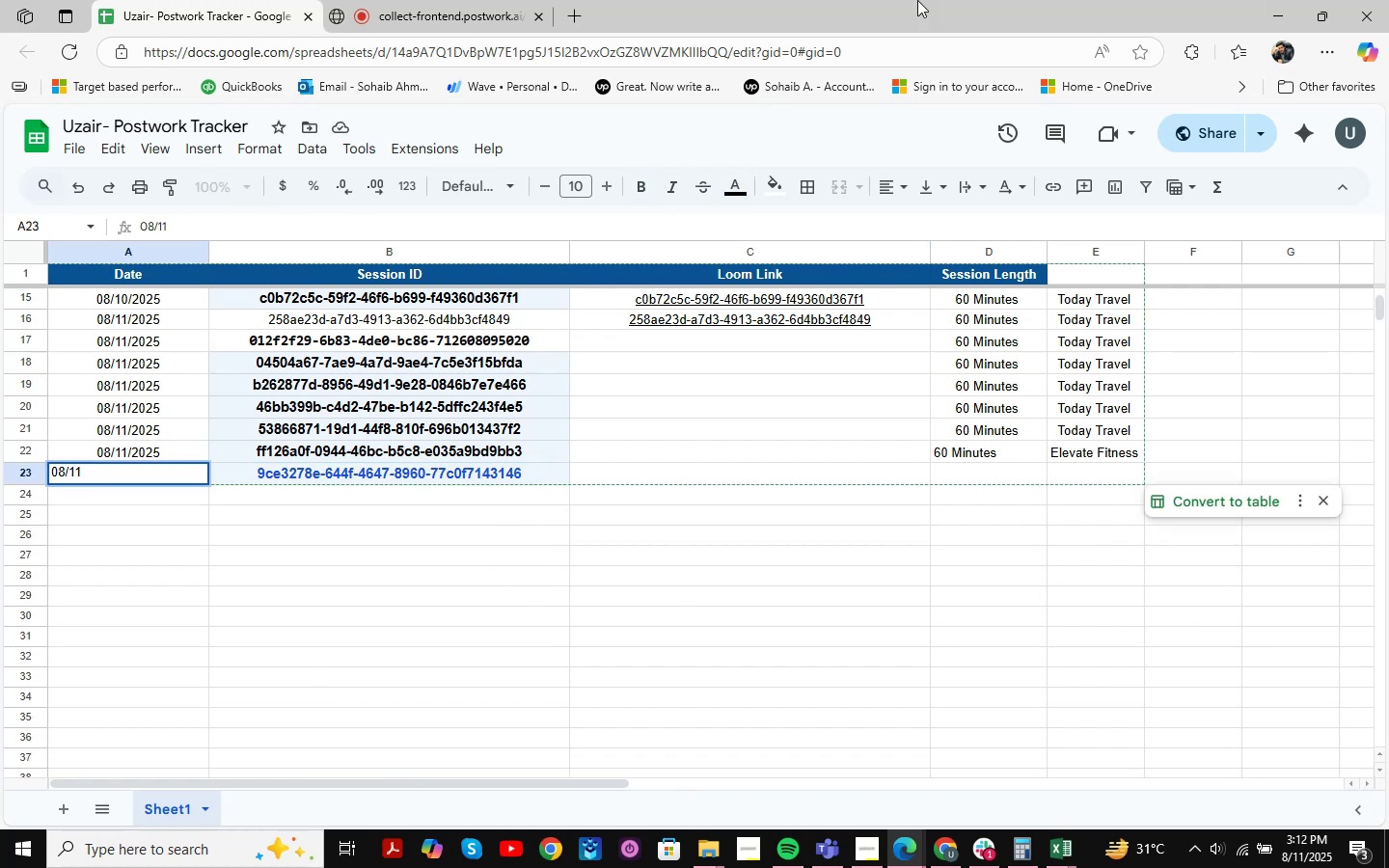 
key(NumpadDivide)
 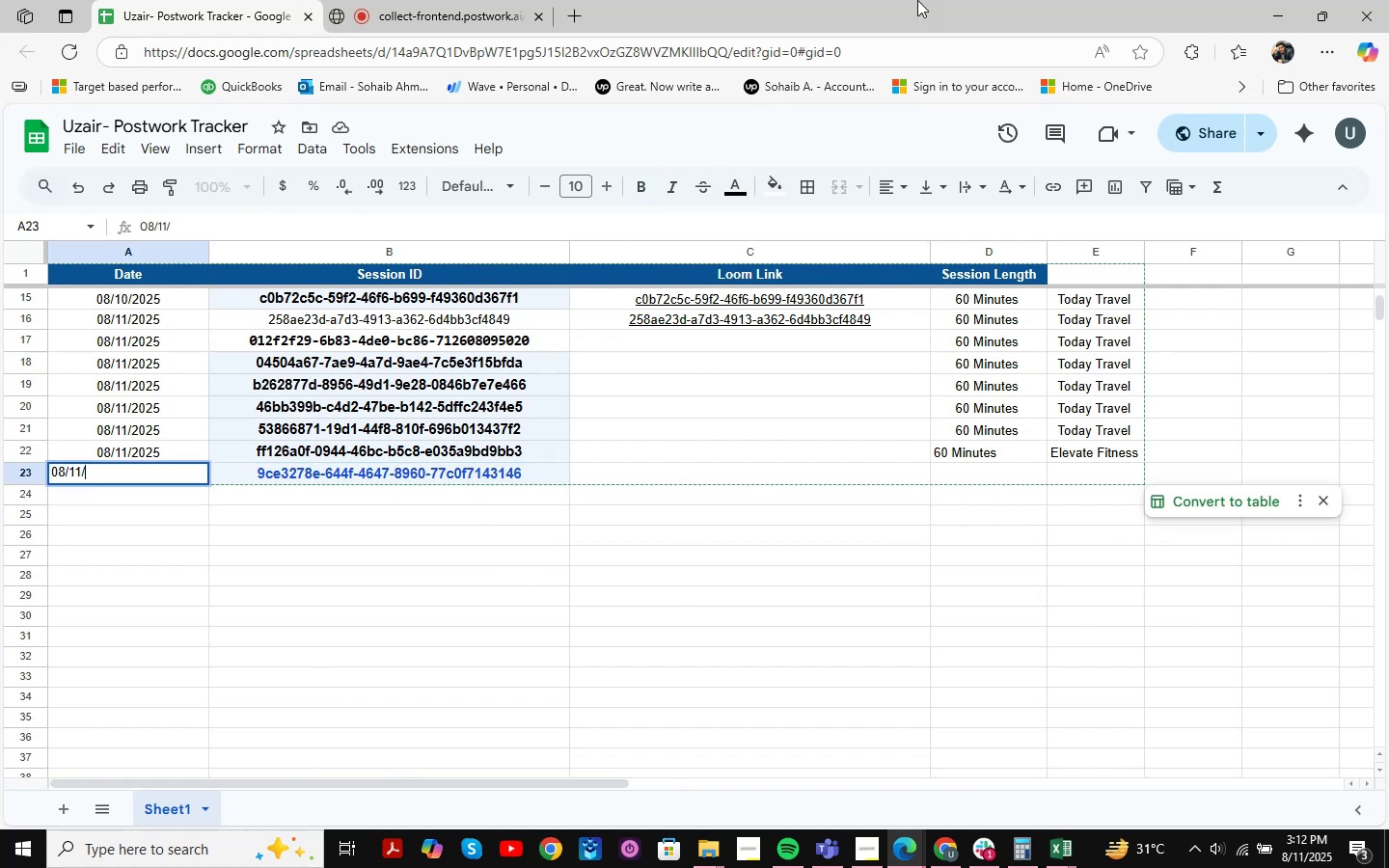 
key(Numpad2)
 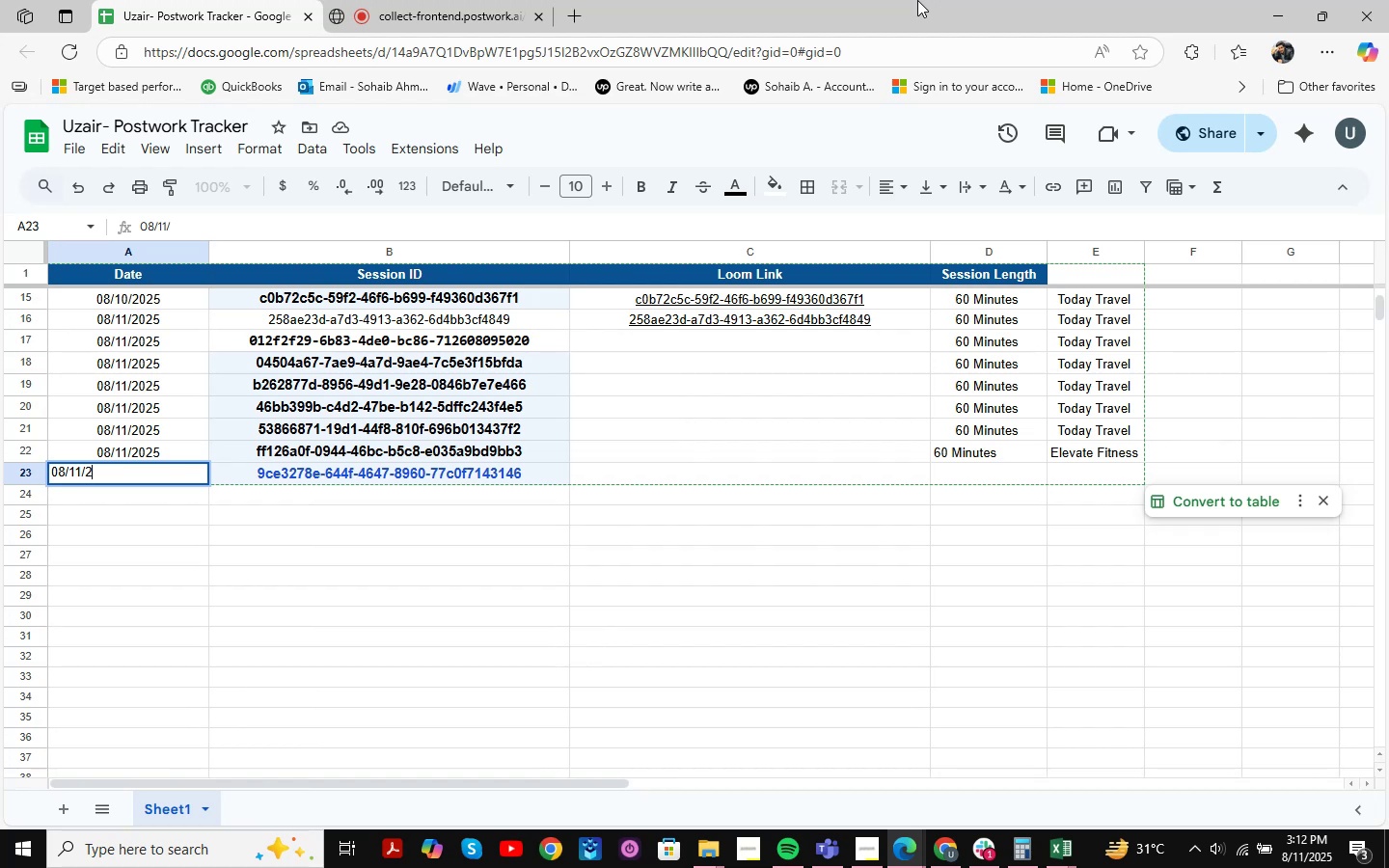 
key(Numpad0)
 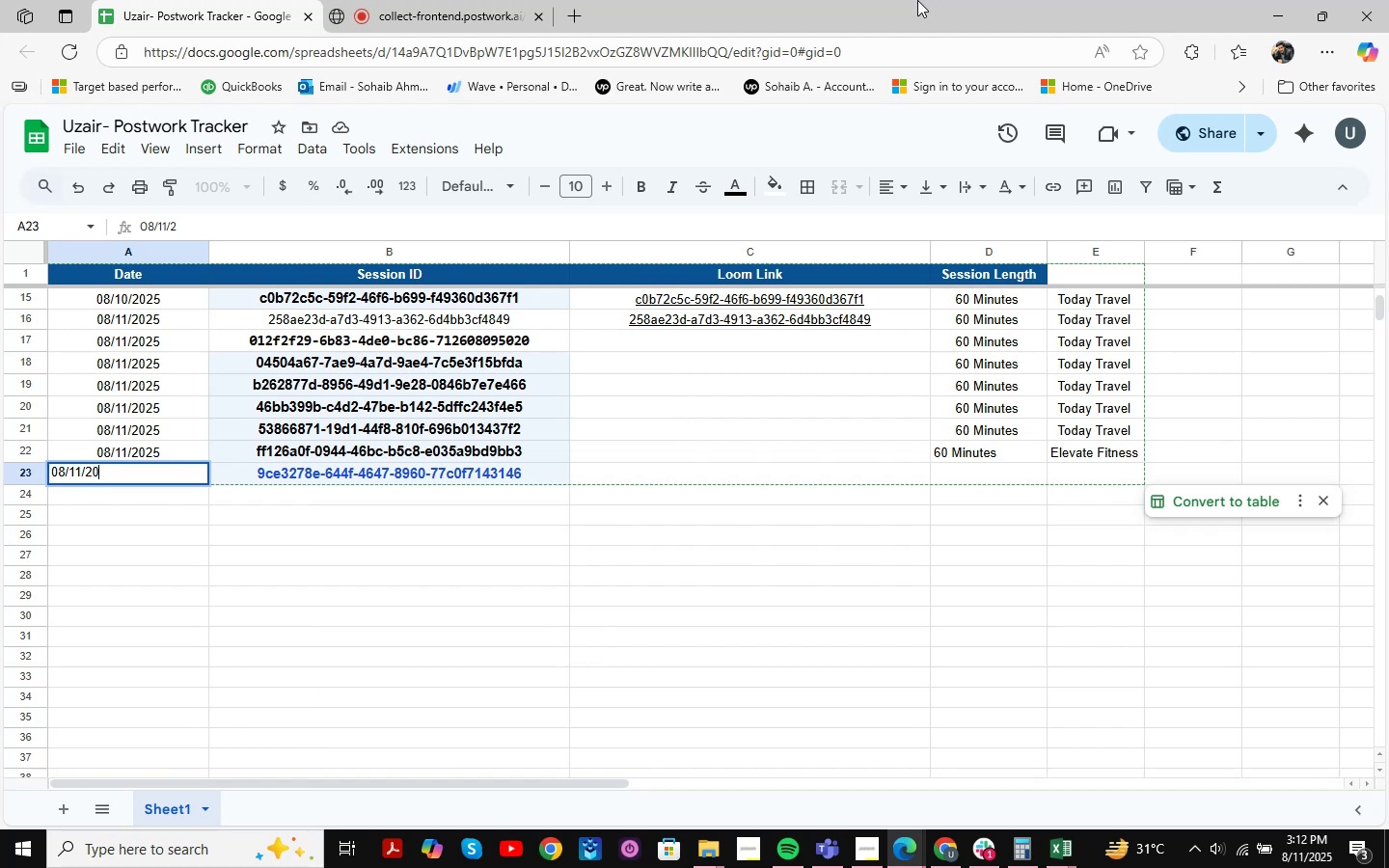 
key(Numpad2)
 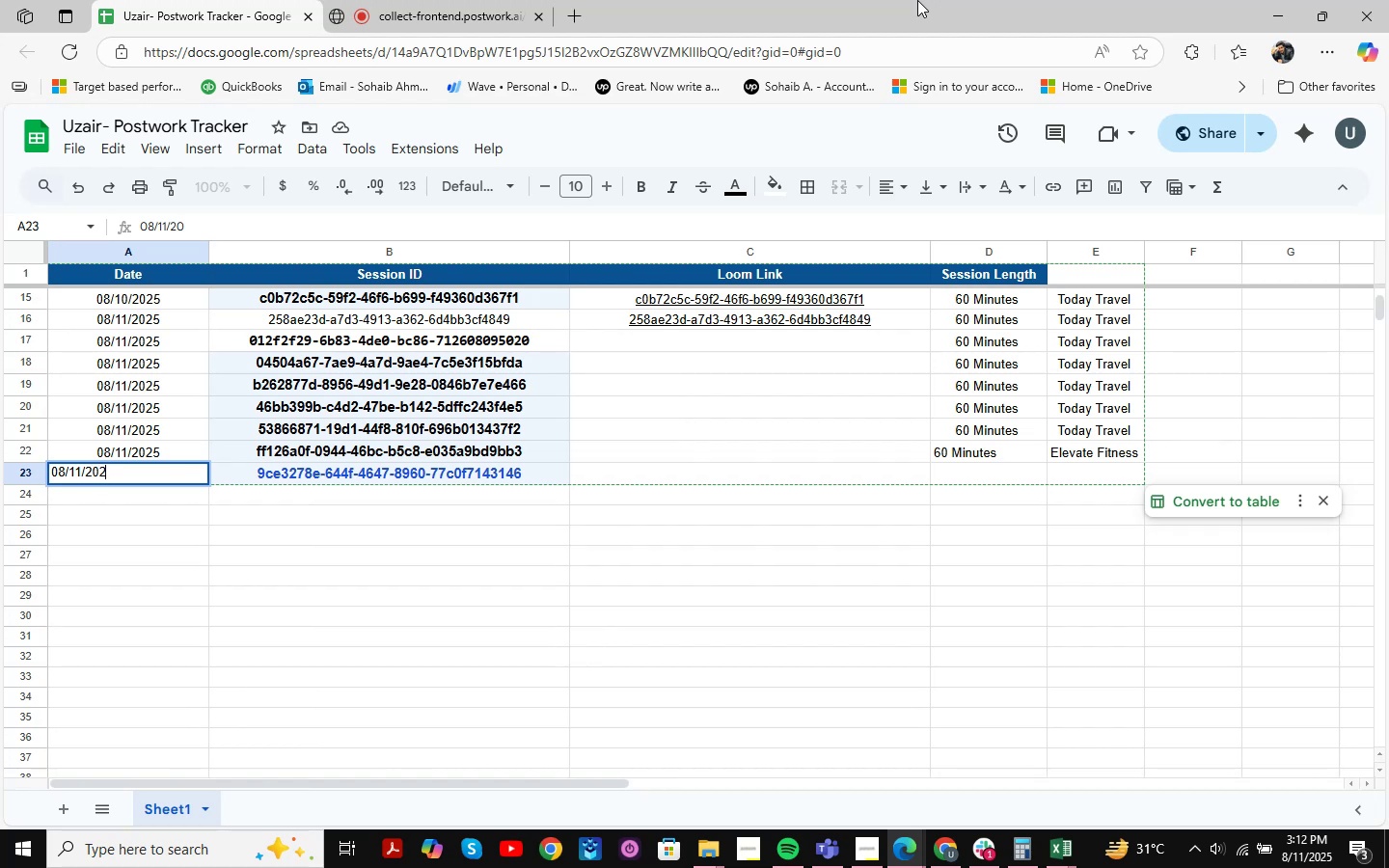 
key(Numpad5)
 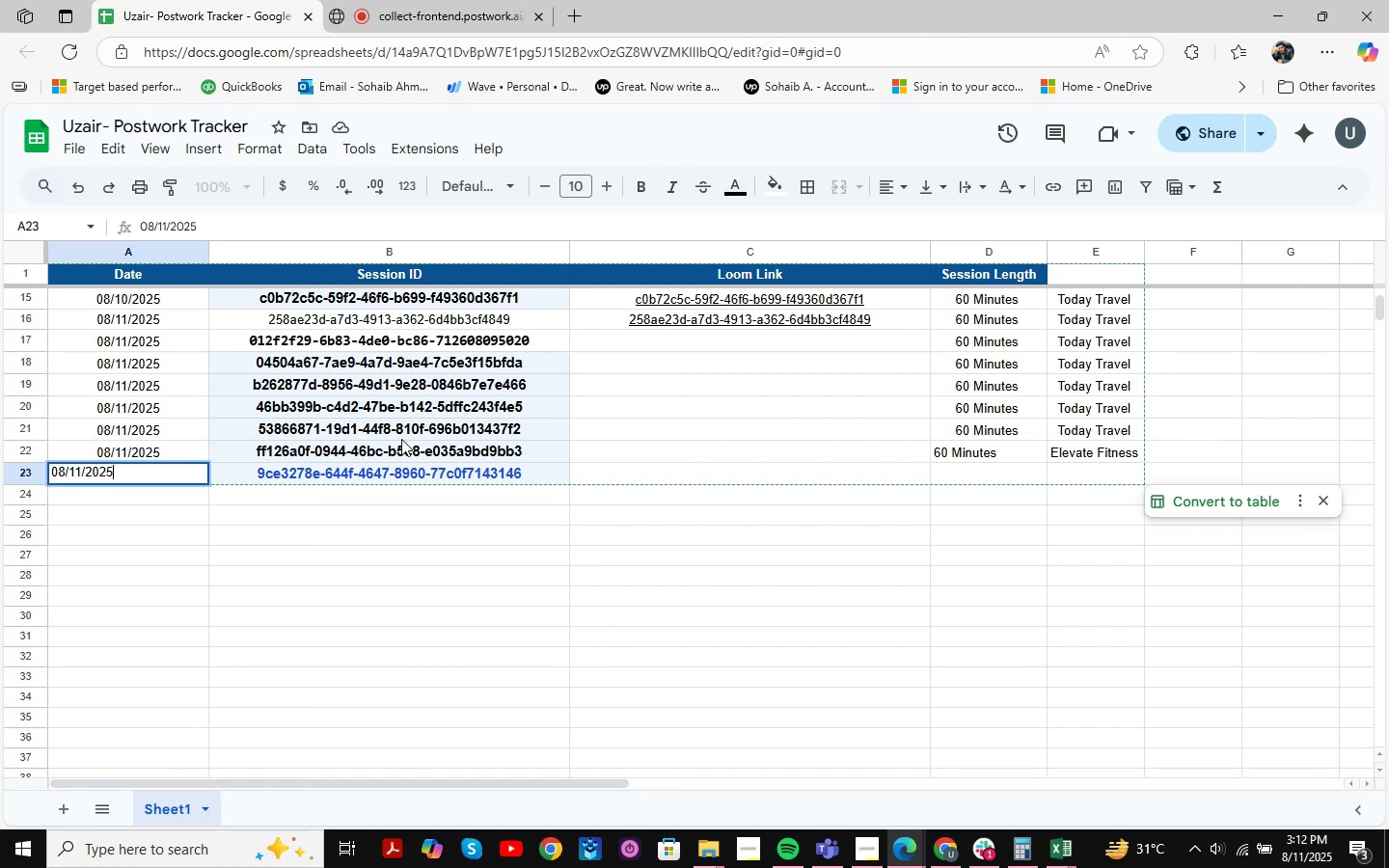 
left_click([350, 492])
 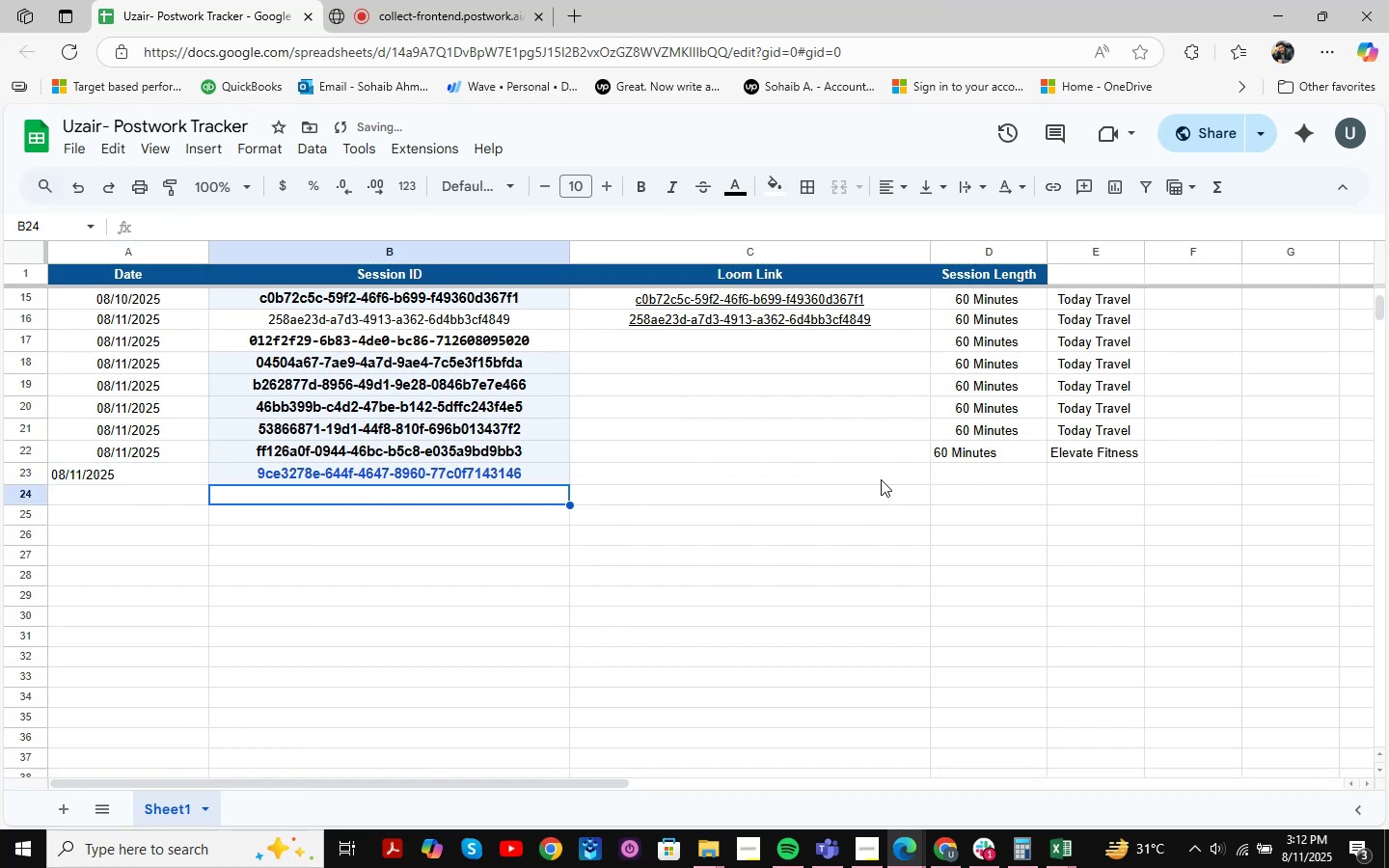 
left_click([1080, 474])
 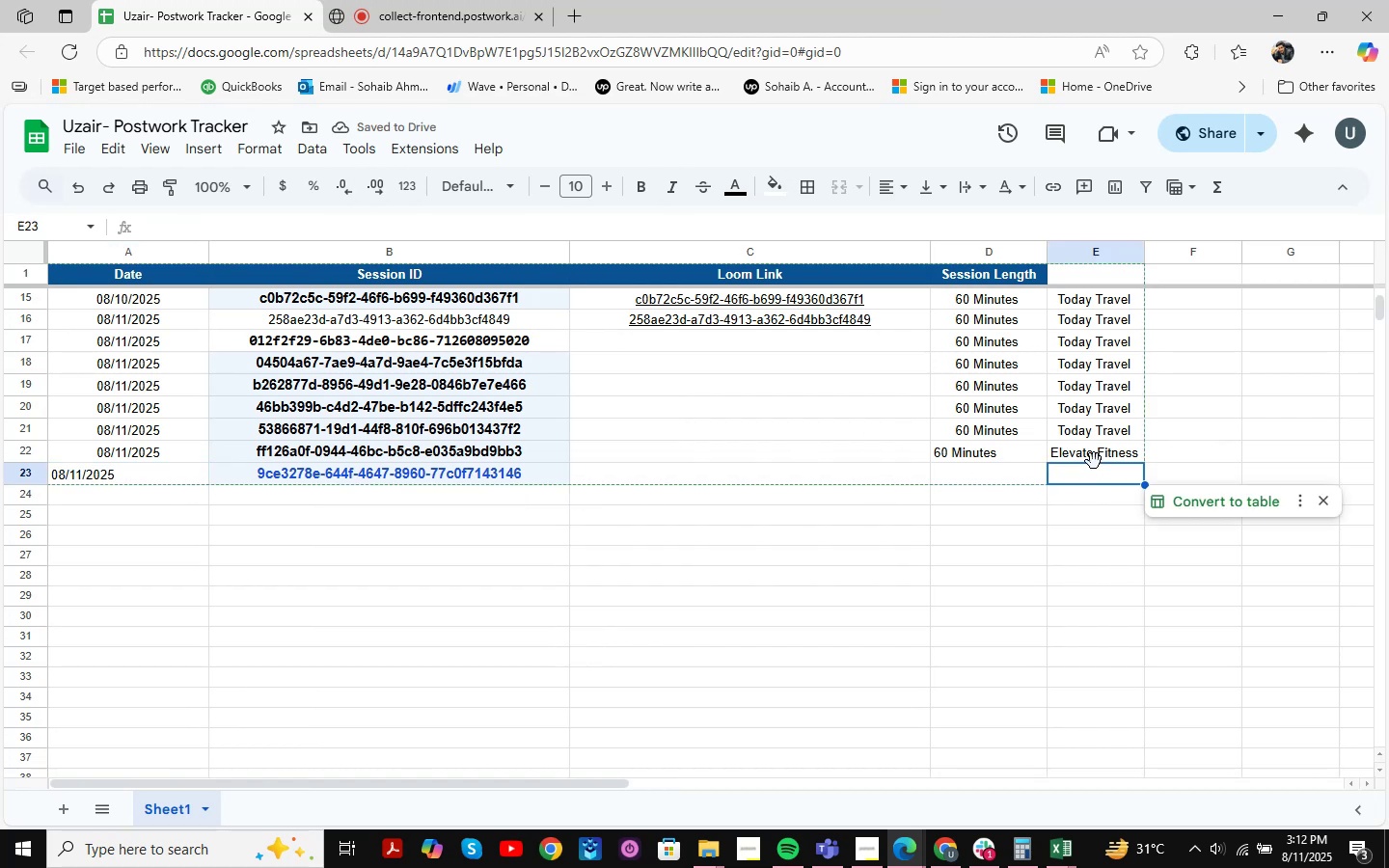 
left_click([1094, 456])
 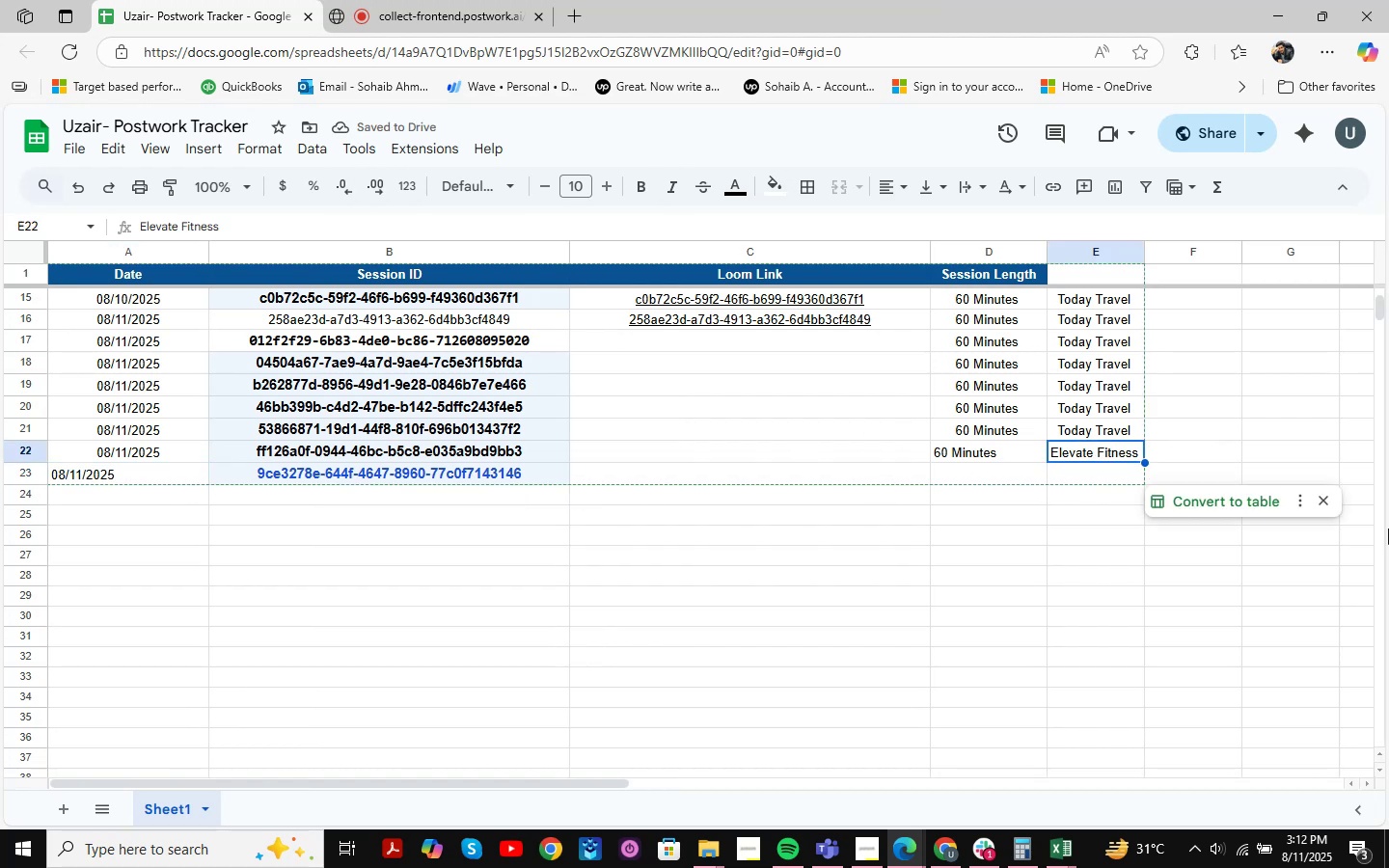 
key(Control+C)
 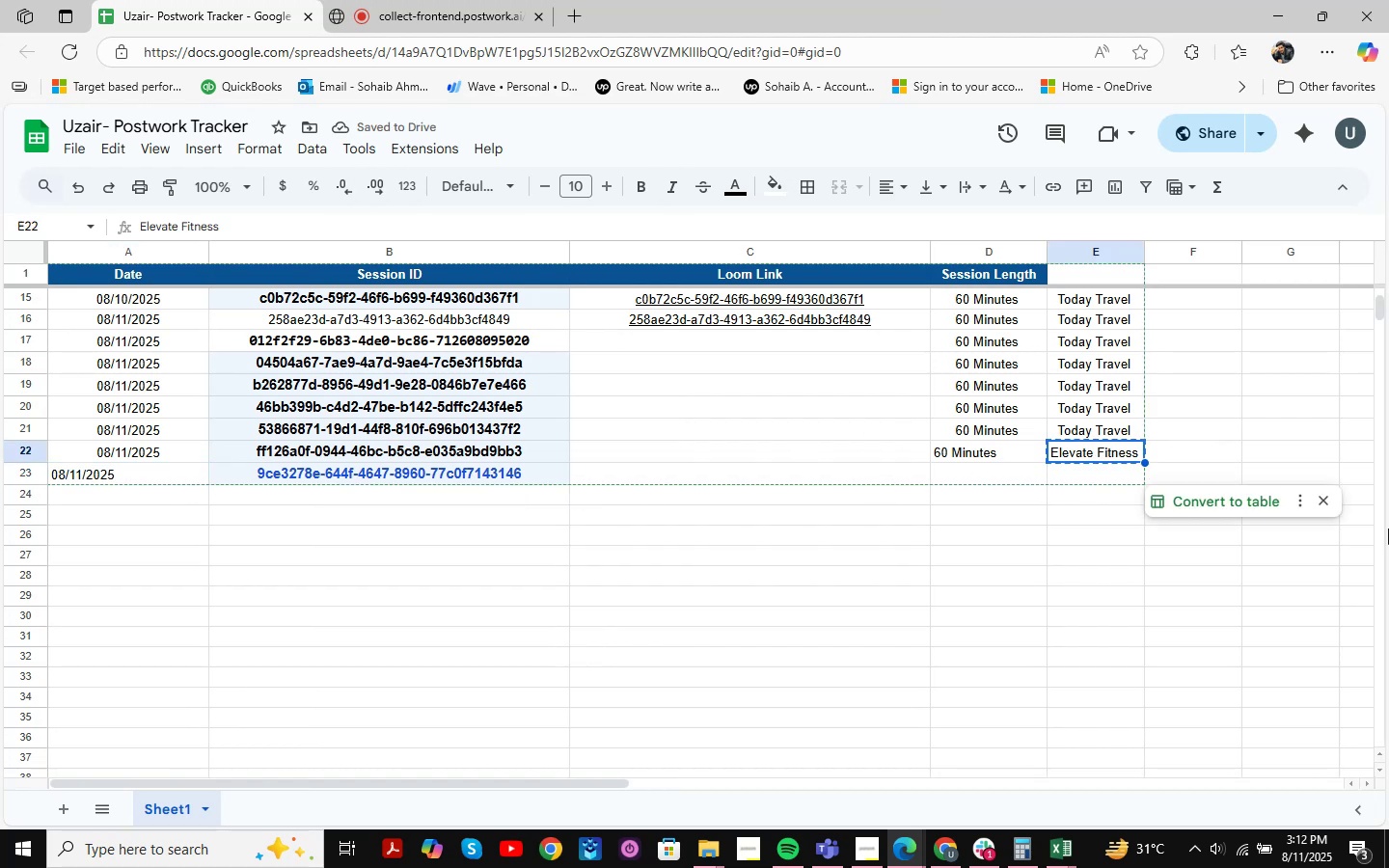 
key(ArrowDown)
 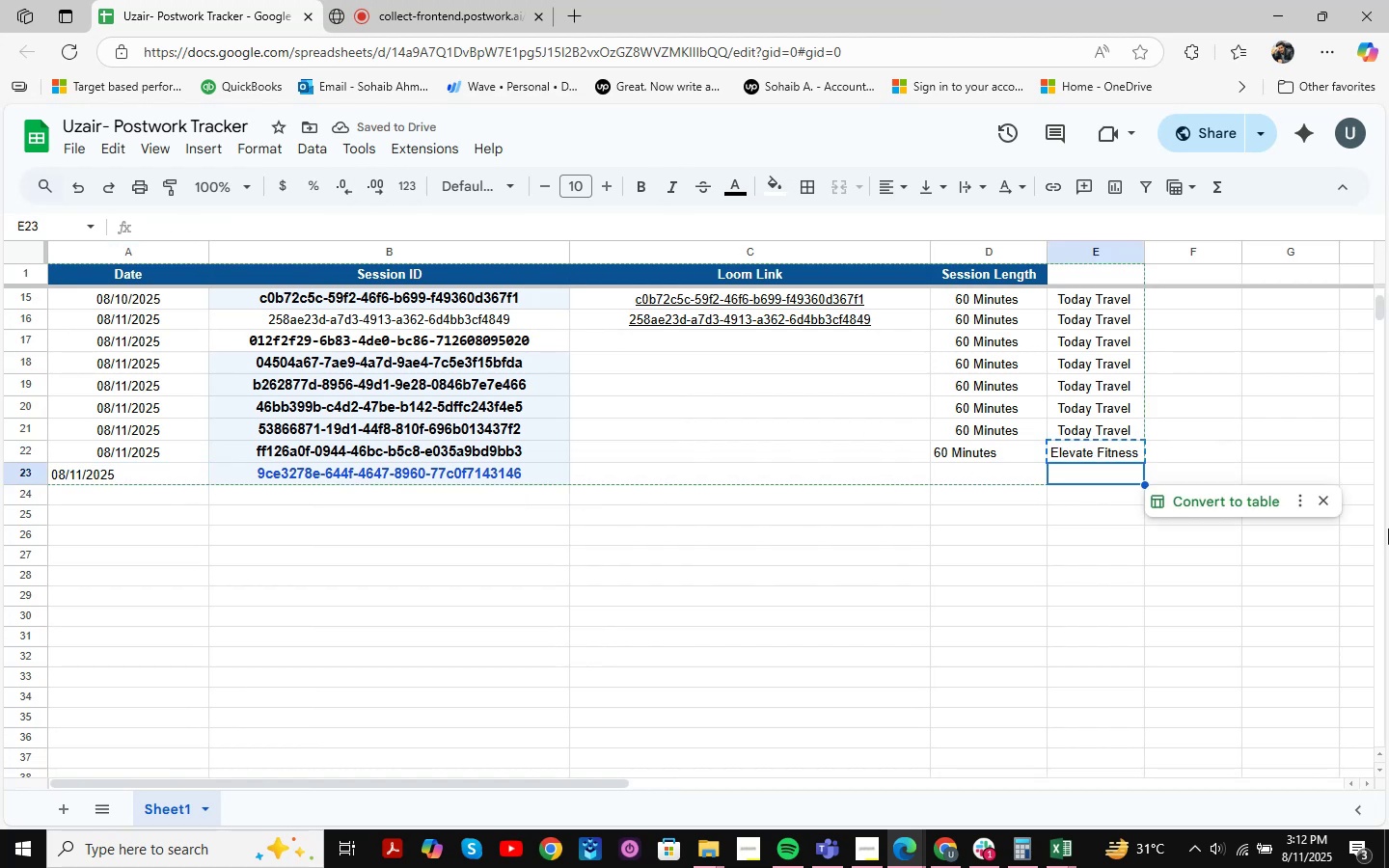 
key(Control+ControlLeft)
 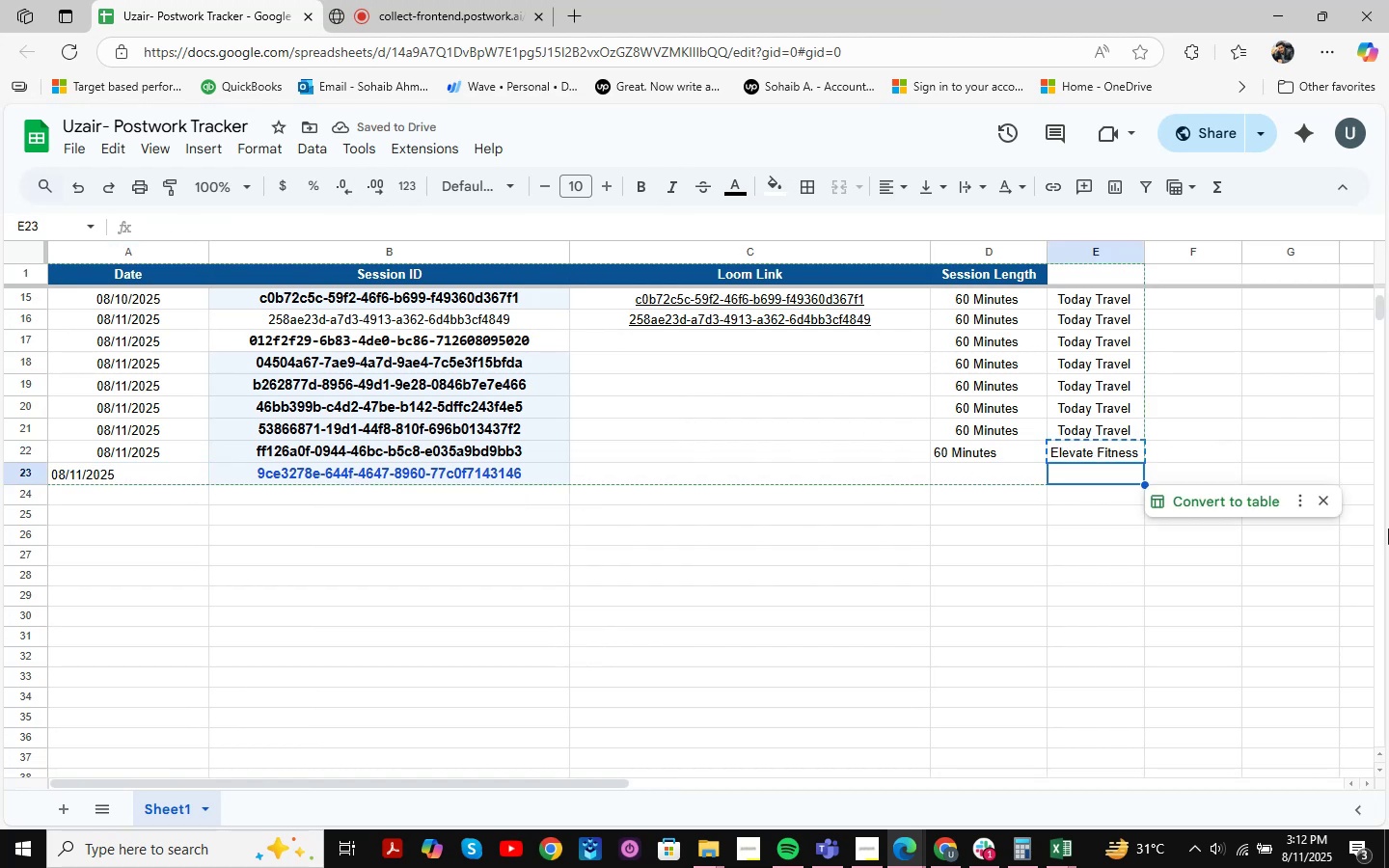 
key(Control+V)
 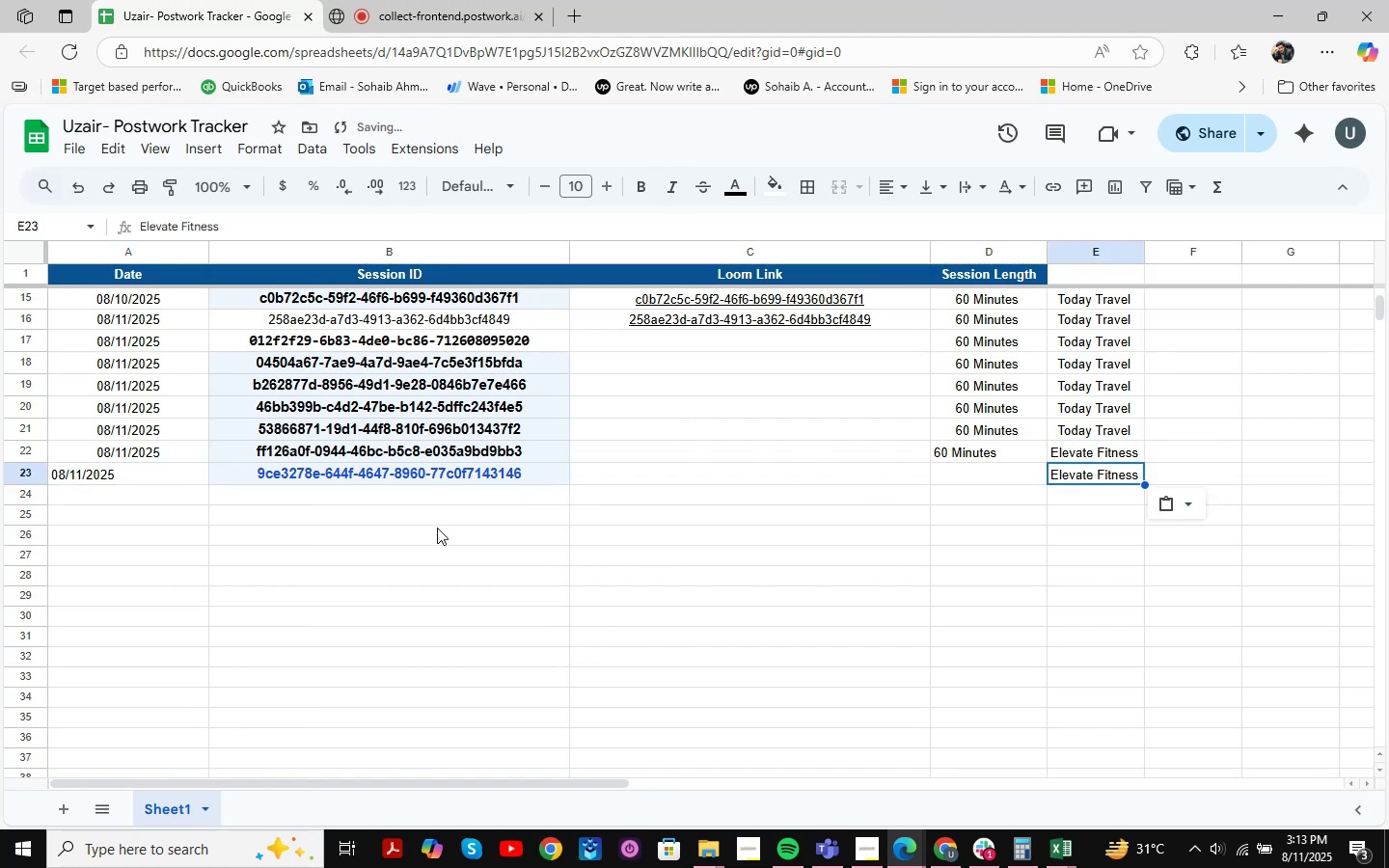 
left_click([425, 472])
 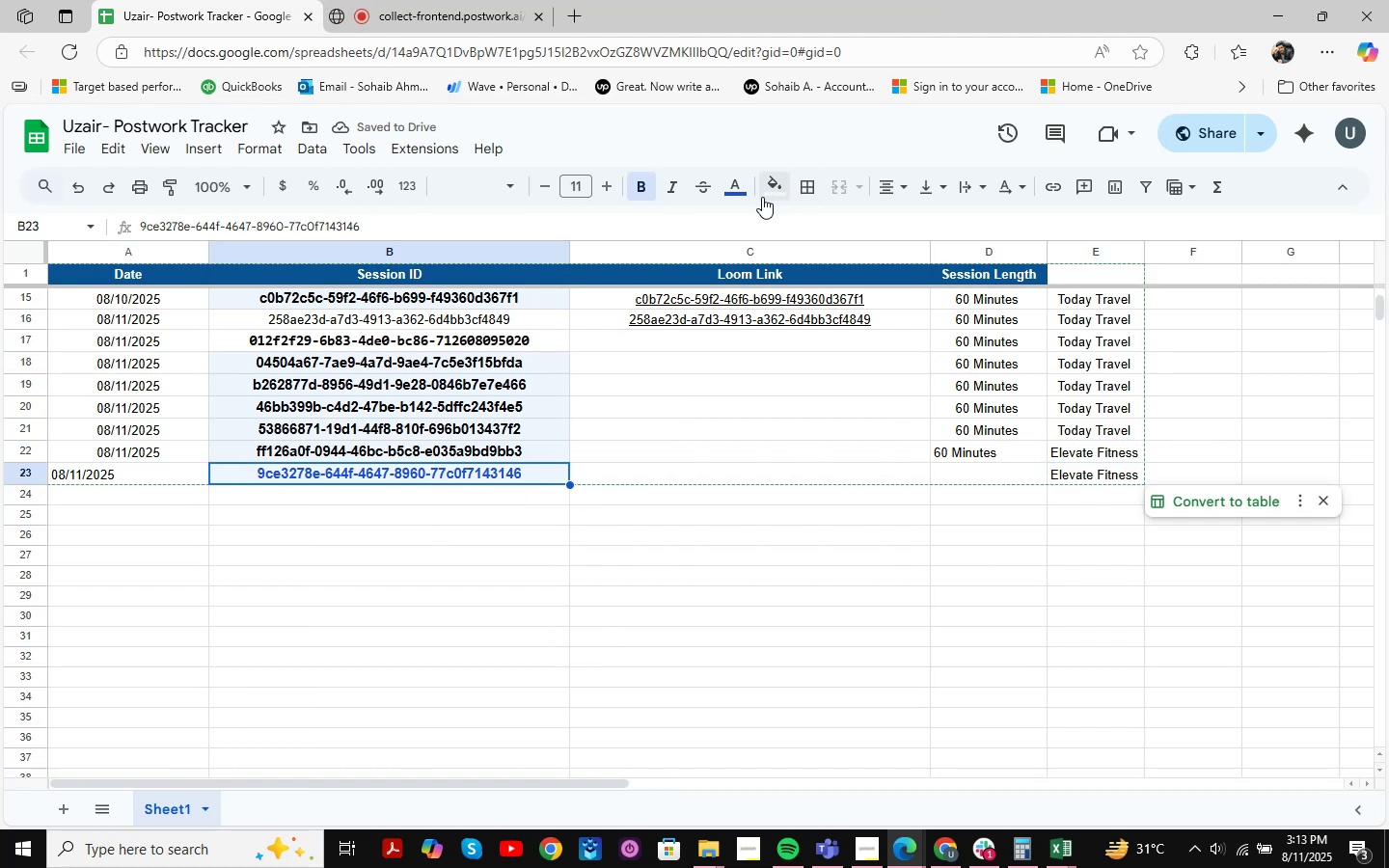 
left_click([741, 185])
 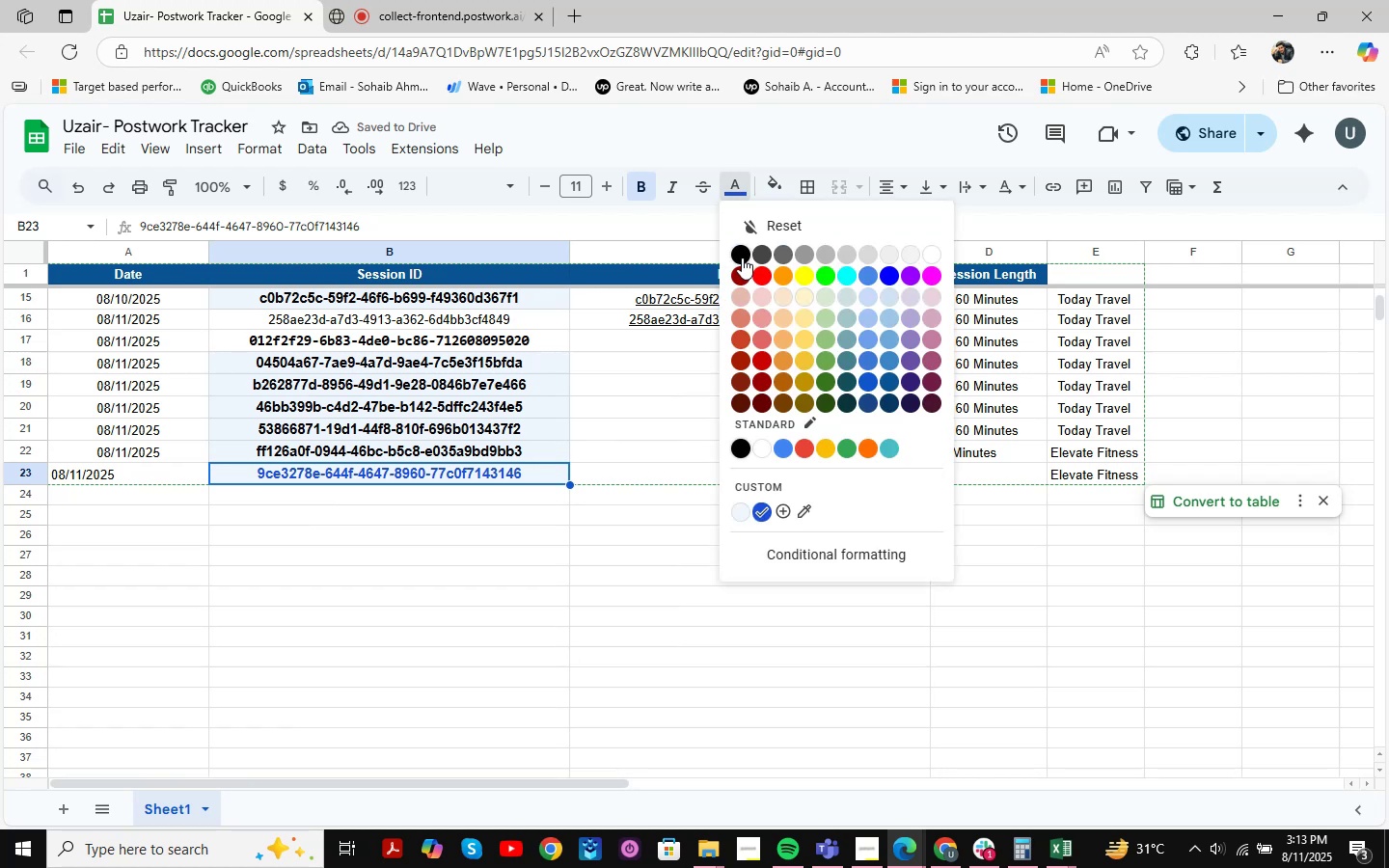 
left_click([742, 254])
 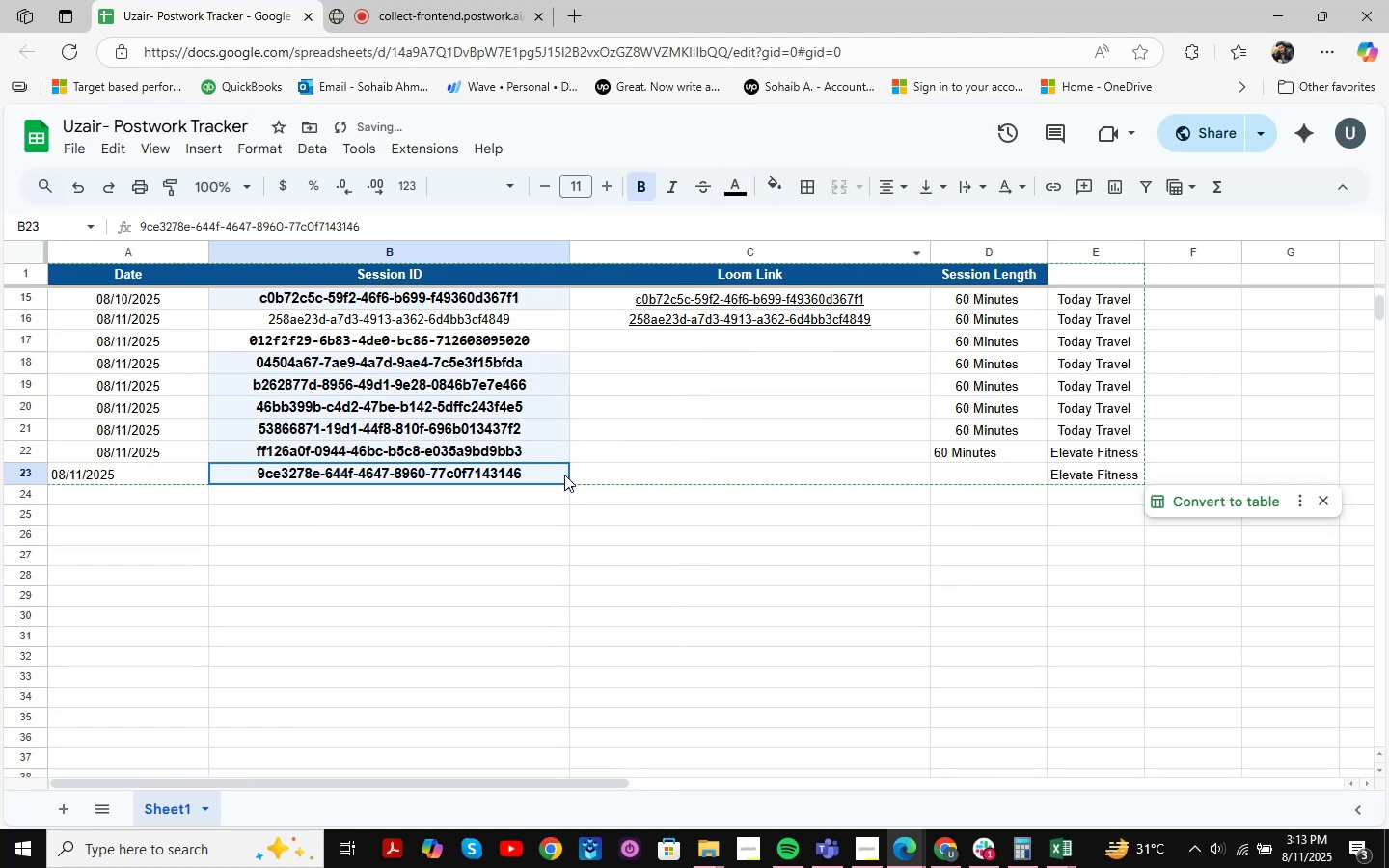 
left_click([586, 522])
 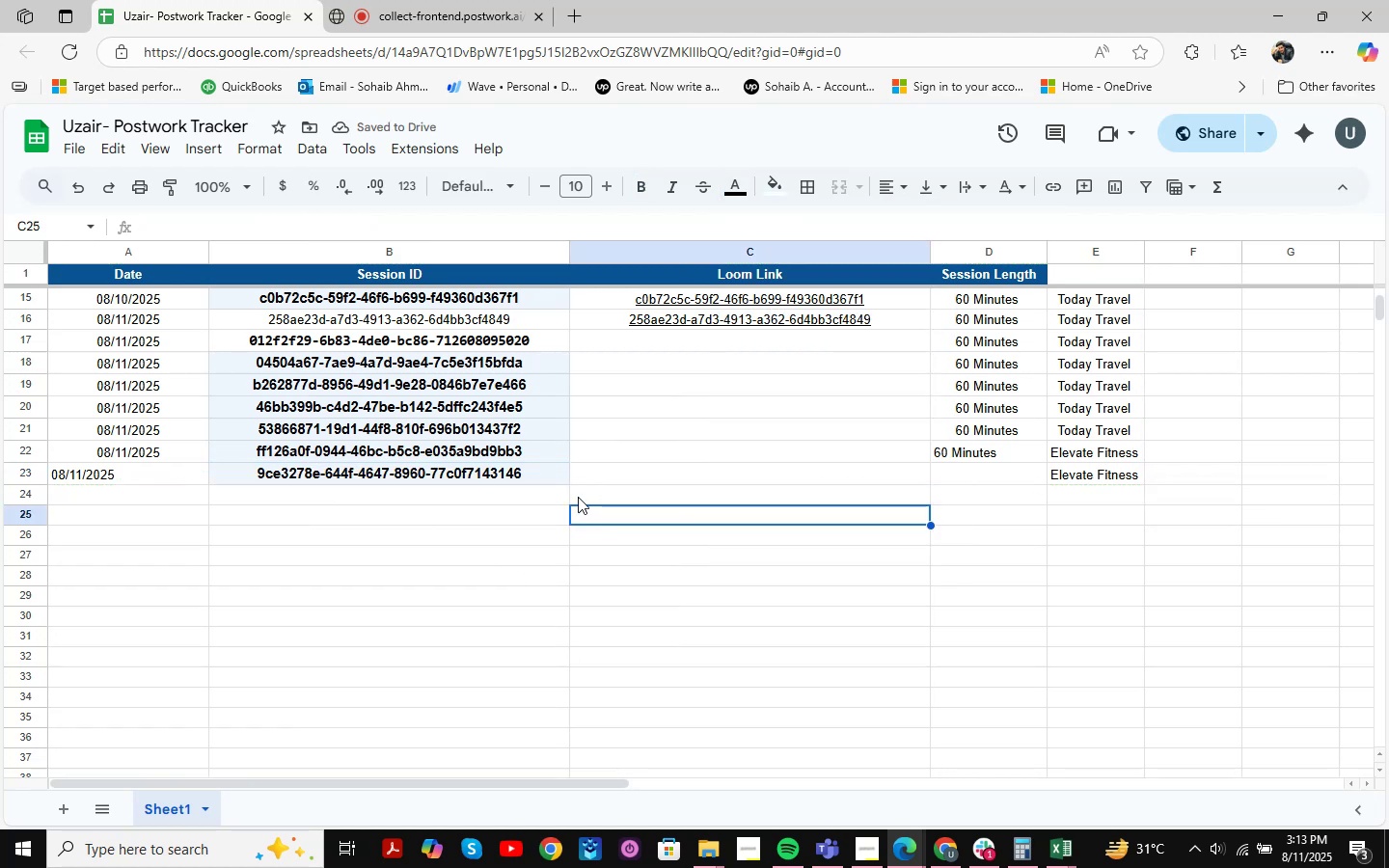 
left_click([102, 482])
 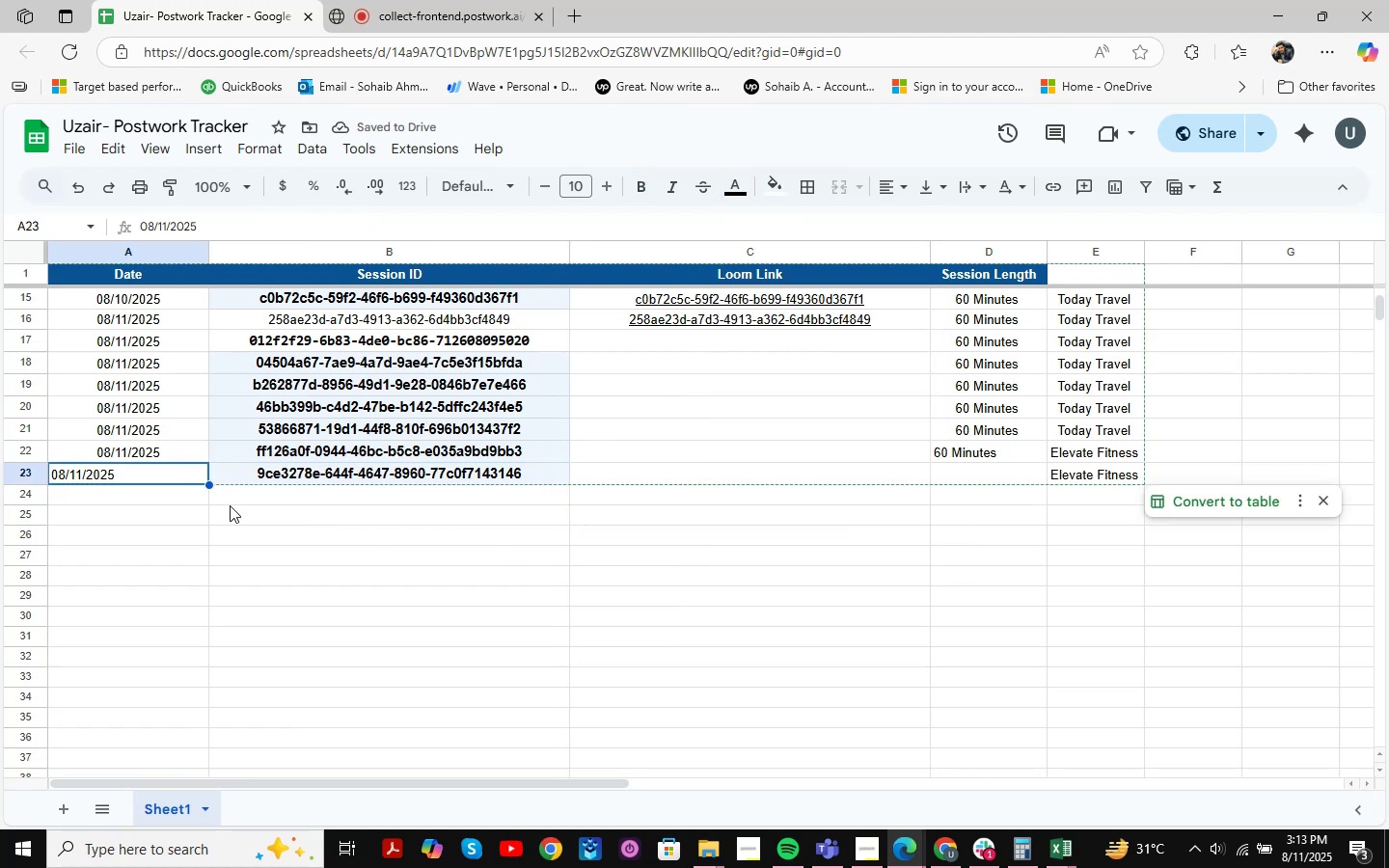 
left_click([150, 503])
 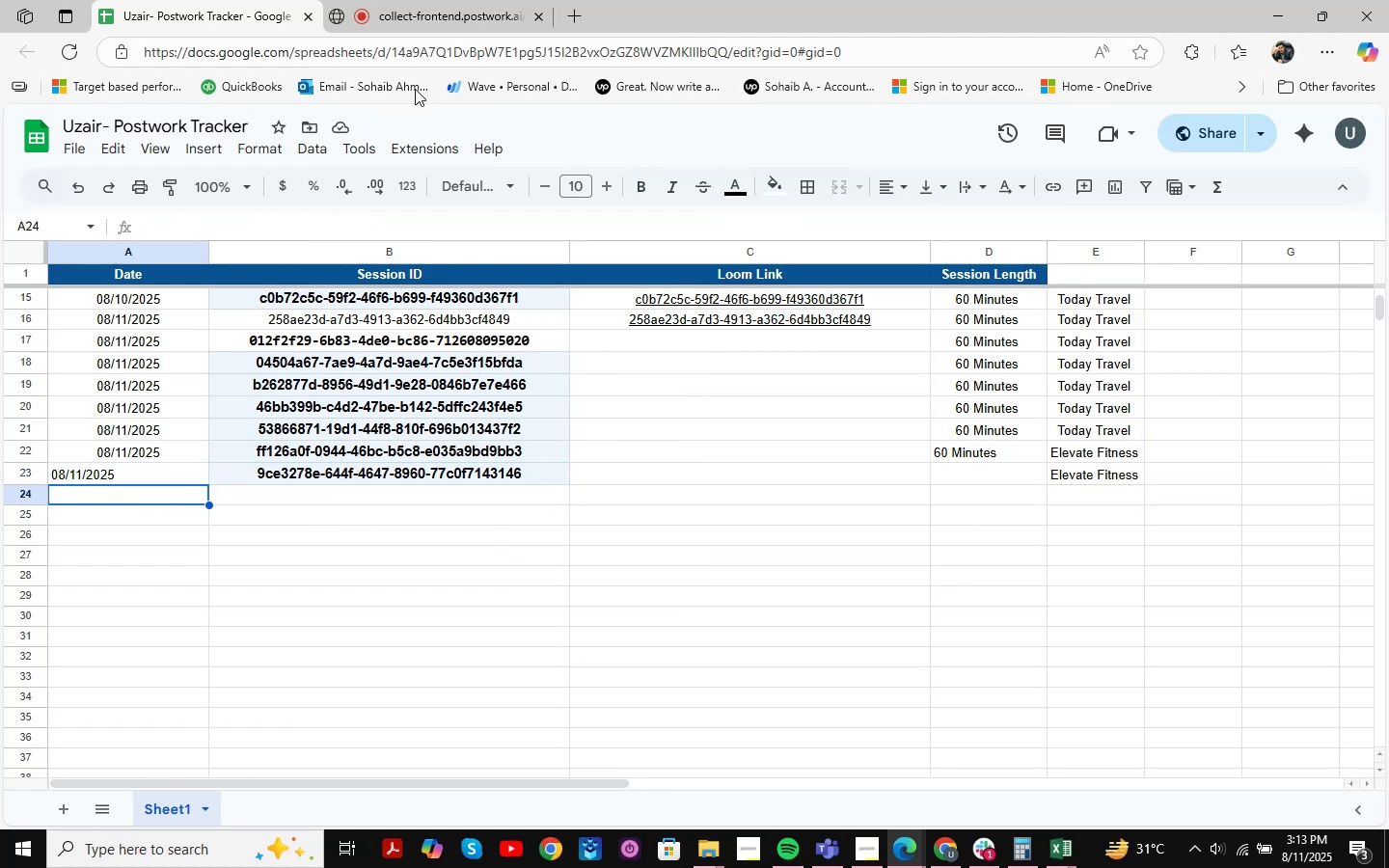 
left_click([391, 0])
 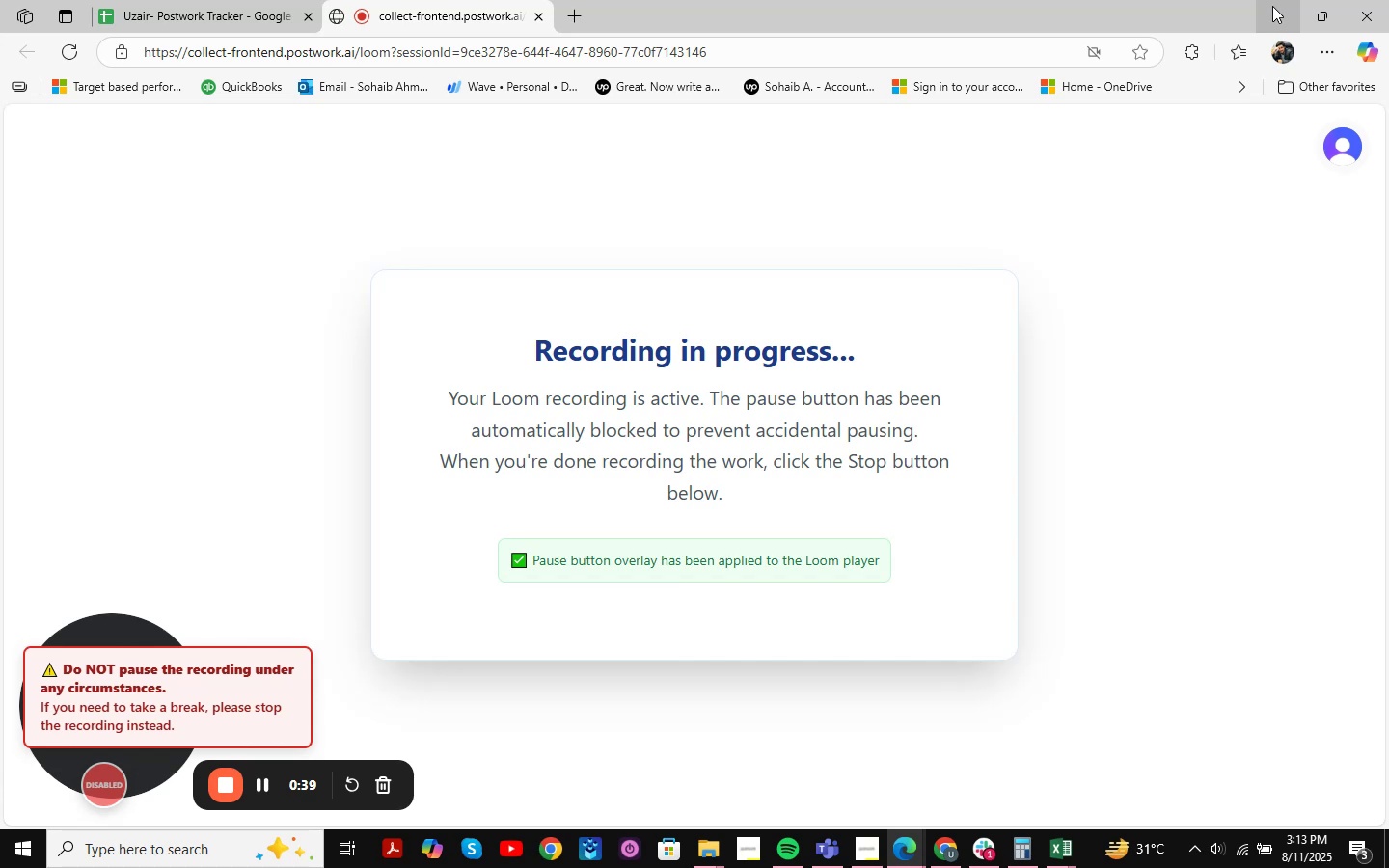 
left_click([1072, 840])
 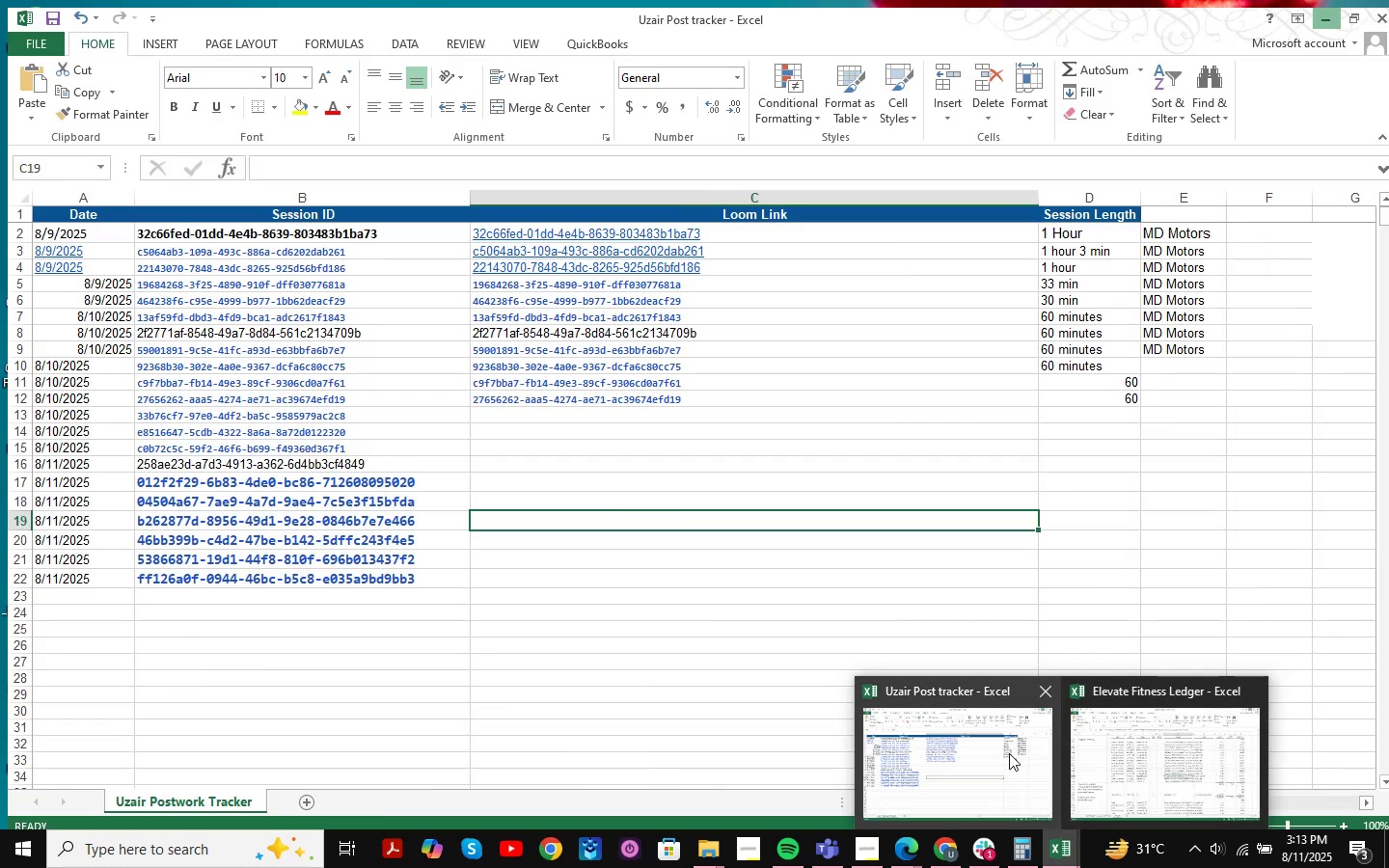 
left_click([1009, 753])
 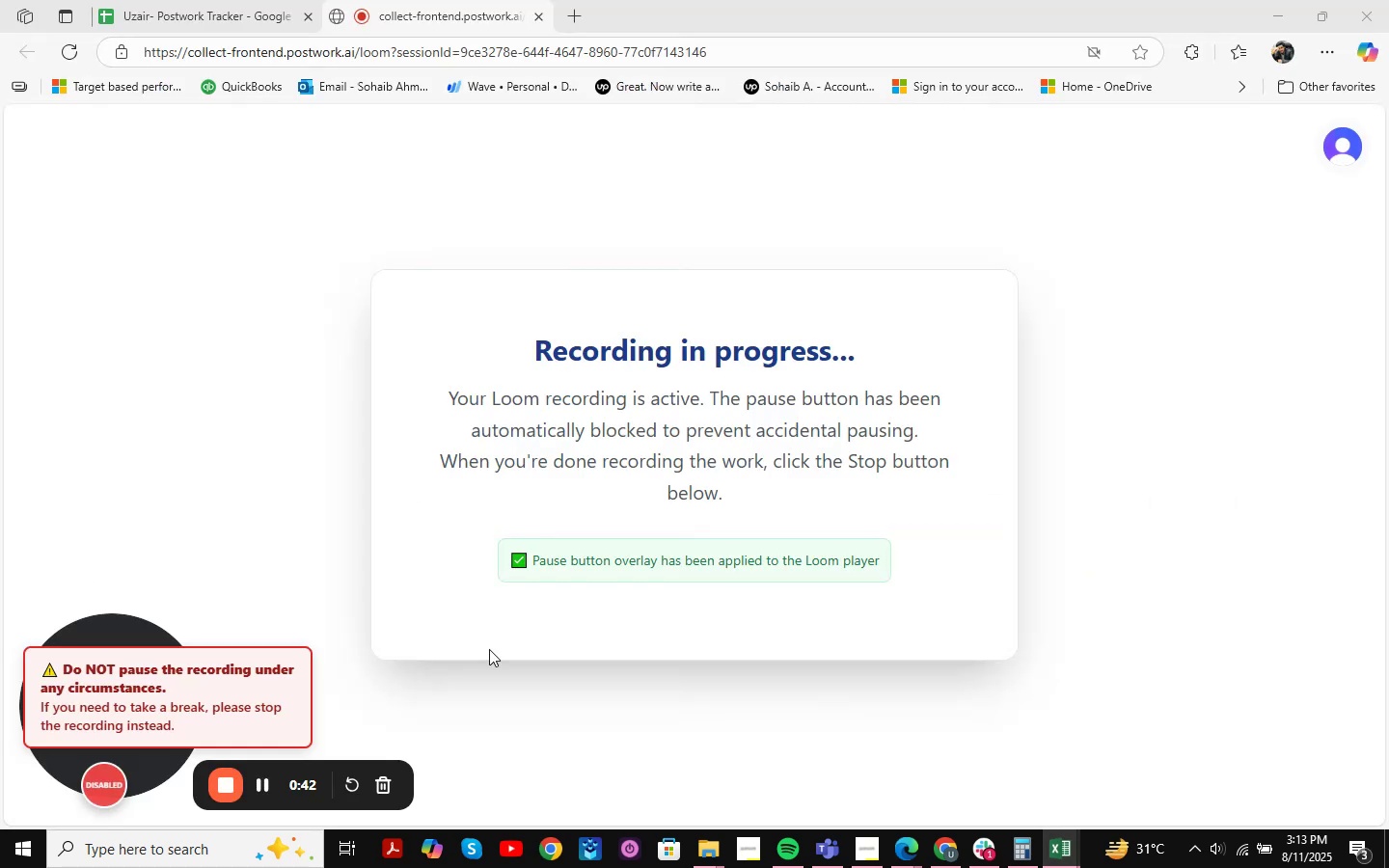 
left_click([1072, 859])
 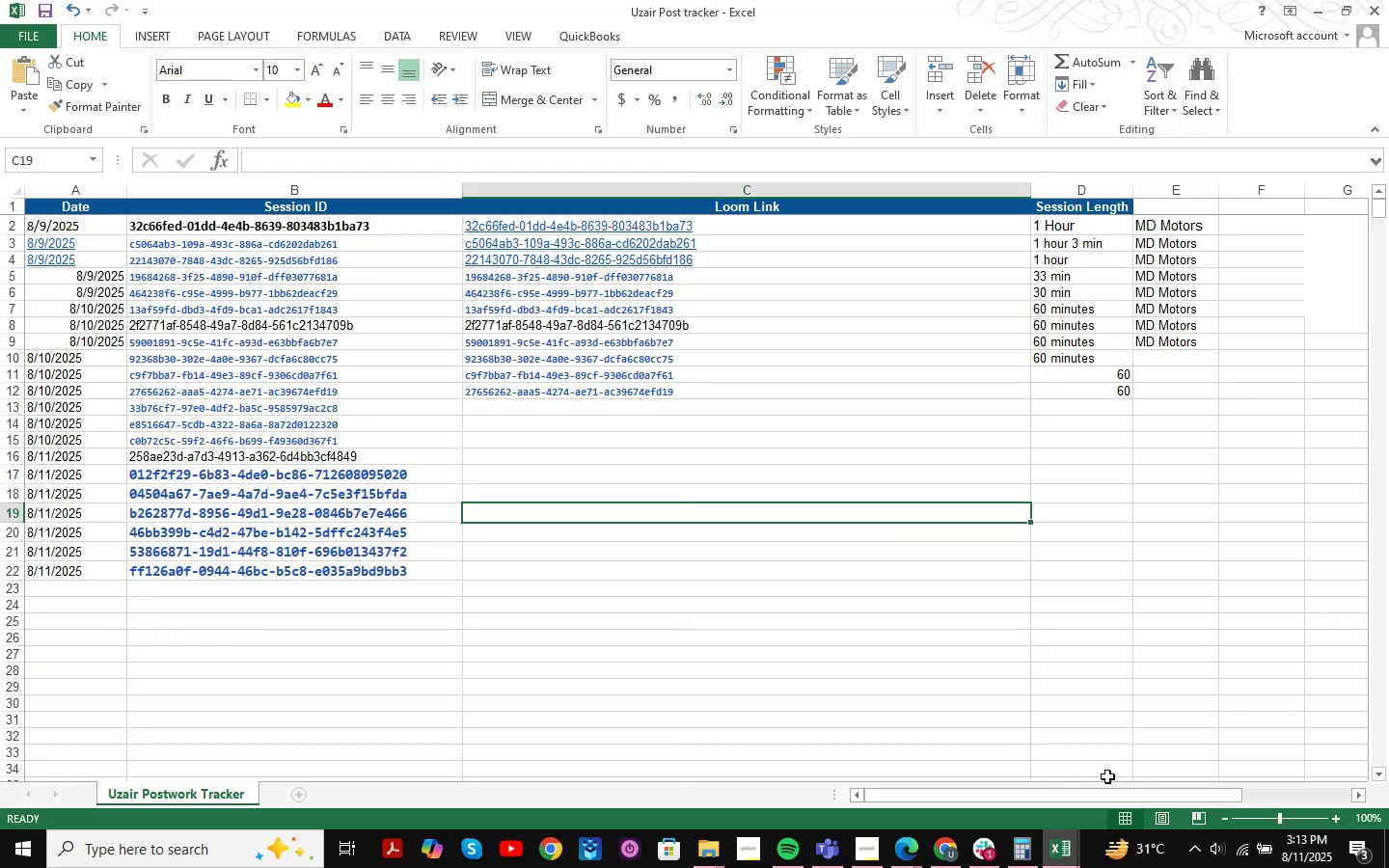 
left_click([340, 588])
 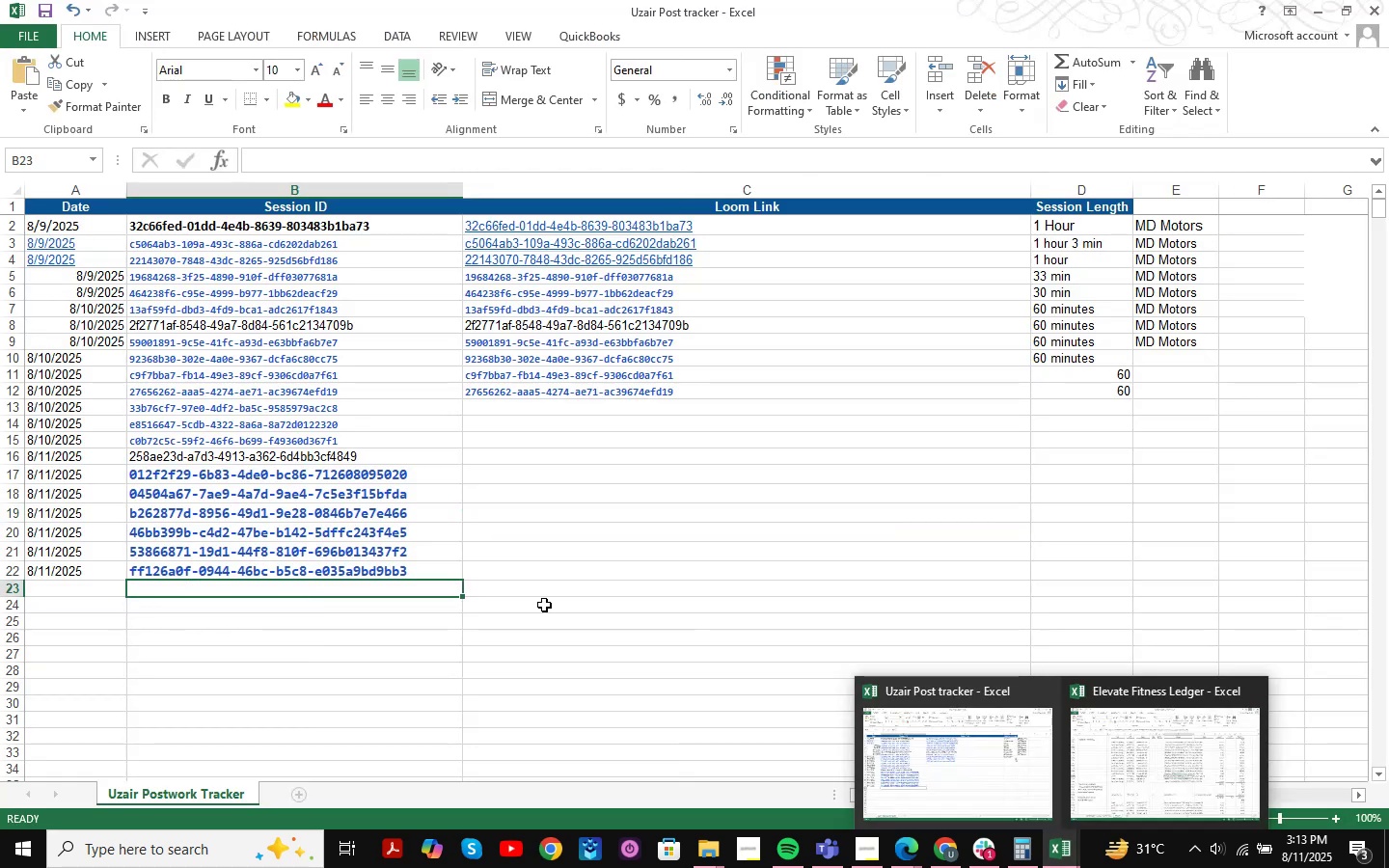 
hold_key(key=ControlLeft, duration=0.67)
 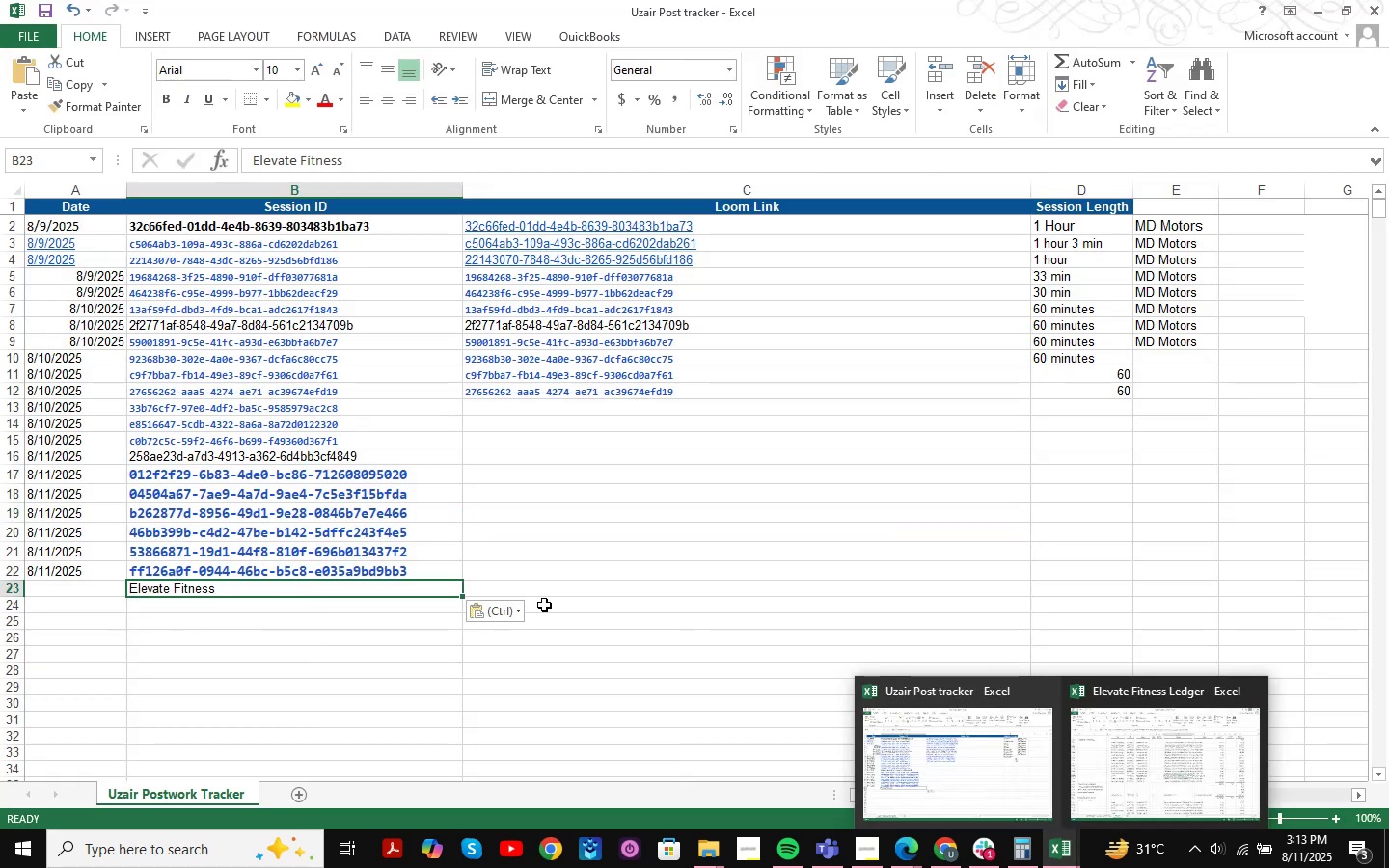 
hold_key(key=V, duration=0.57)
 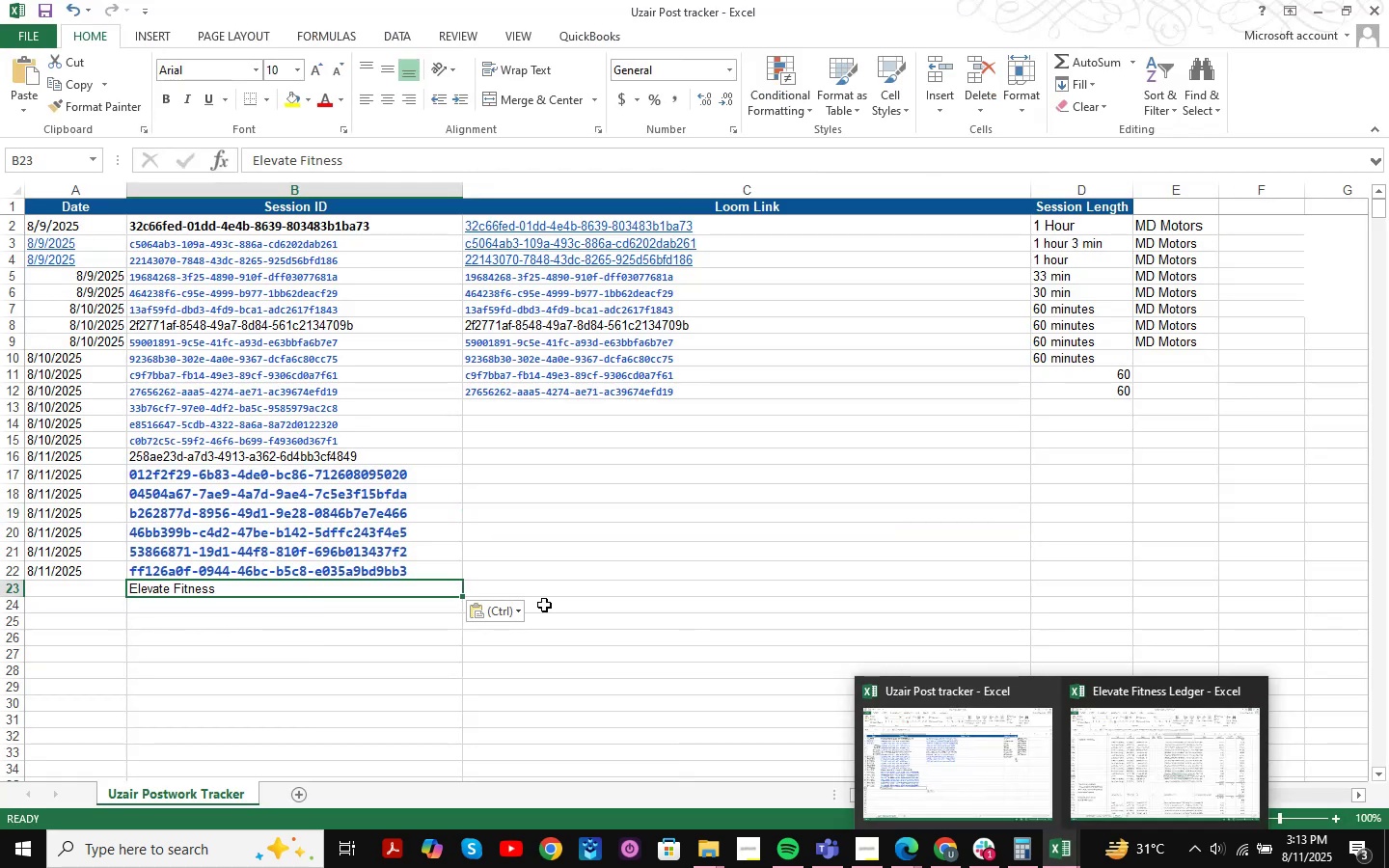 
key(Control+Z)
 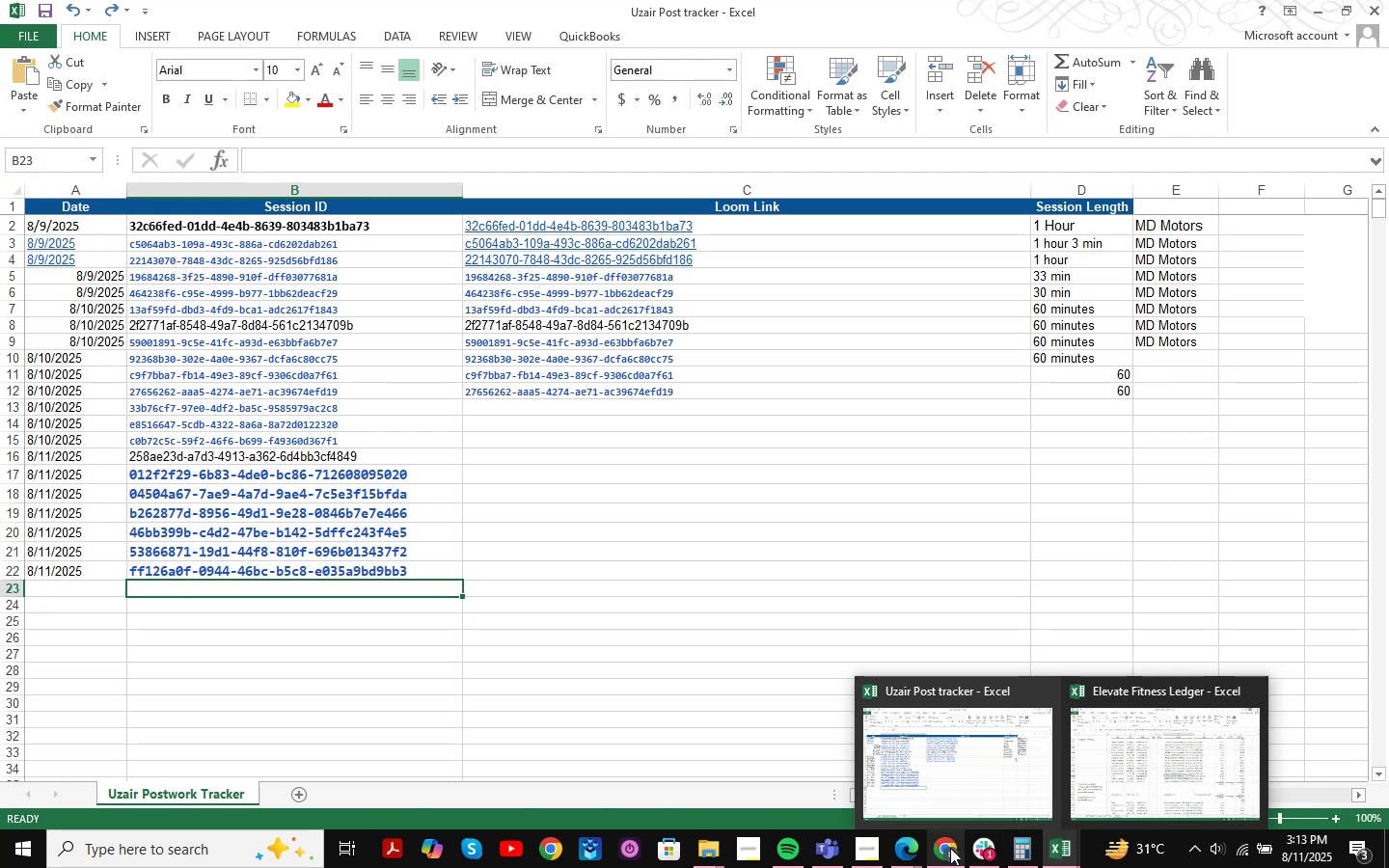 
wait(5.68)
 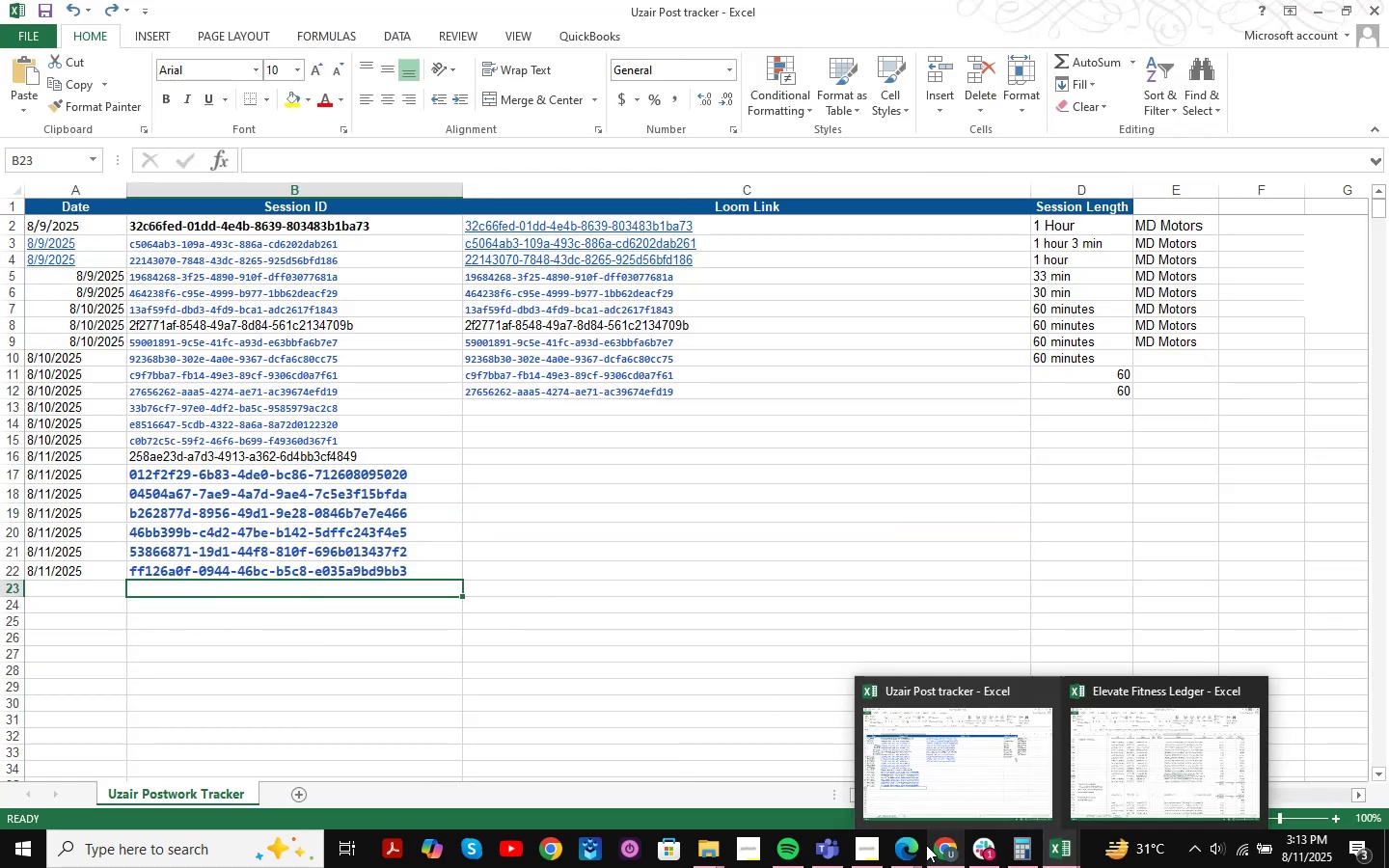 
left_click([903, 853])
 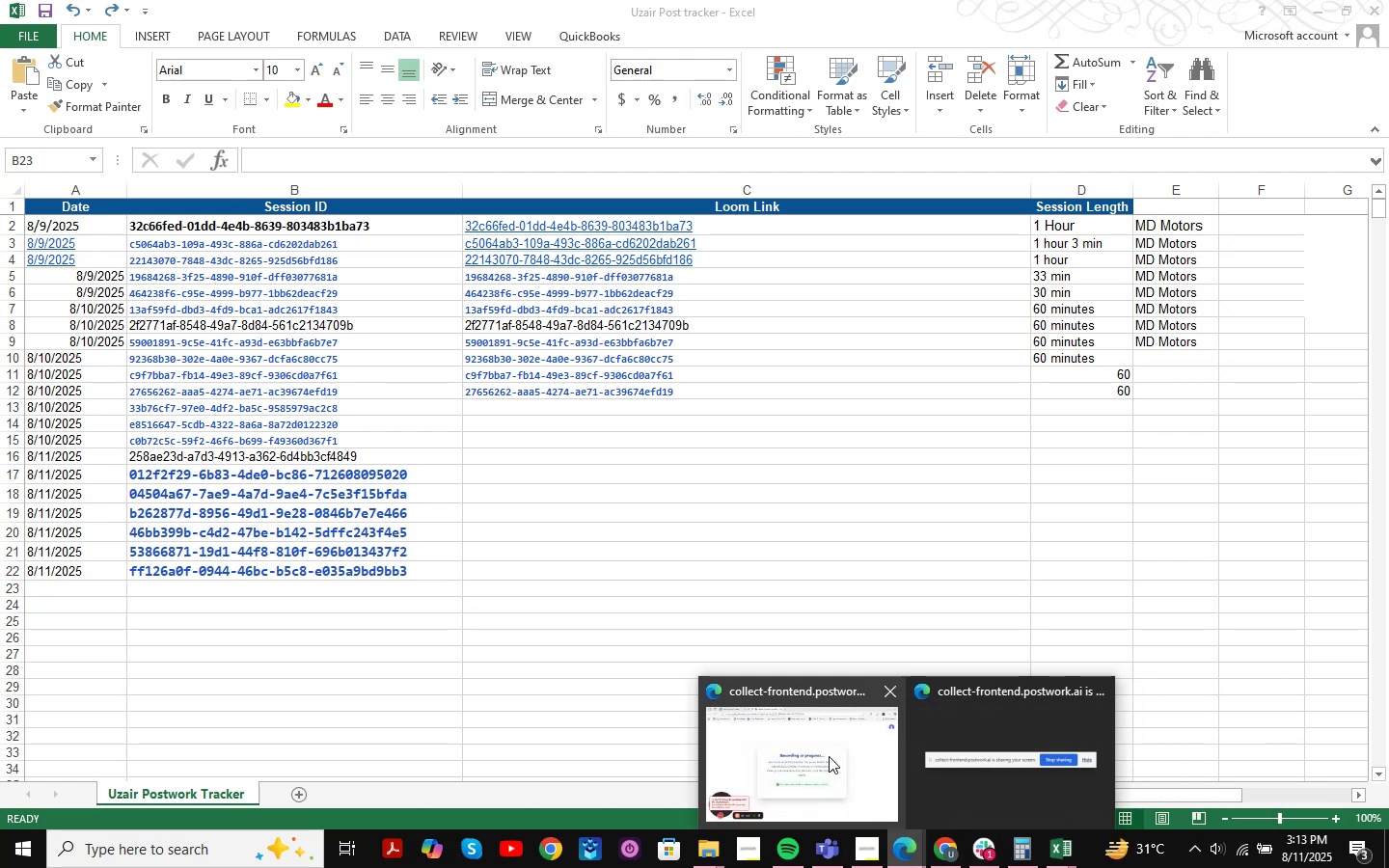 
left_click([849, 756])
 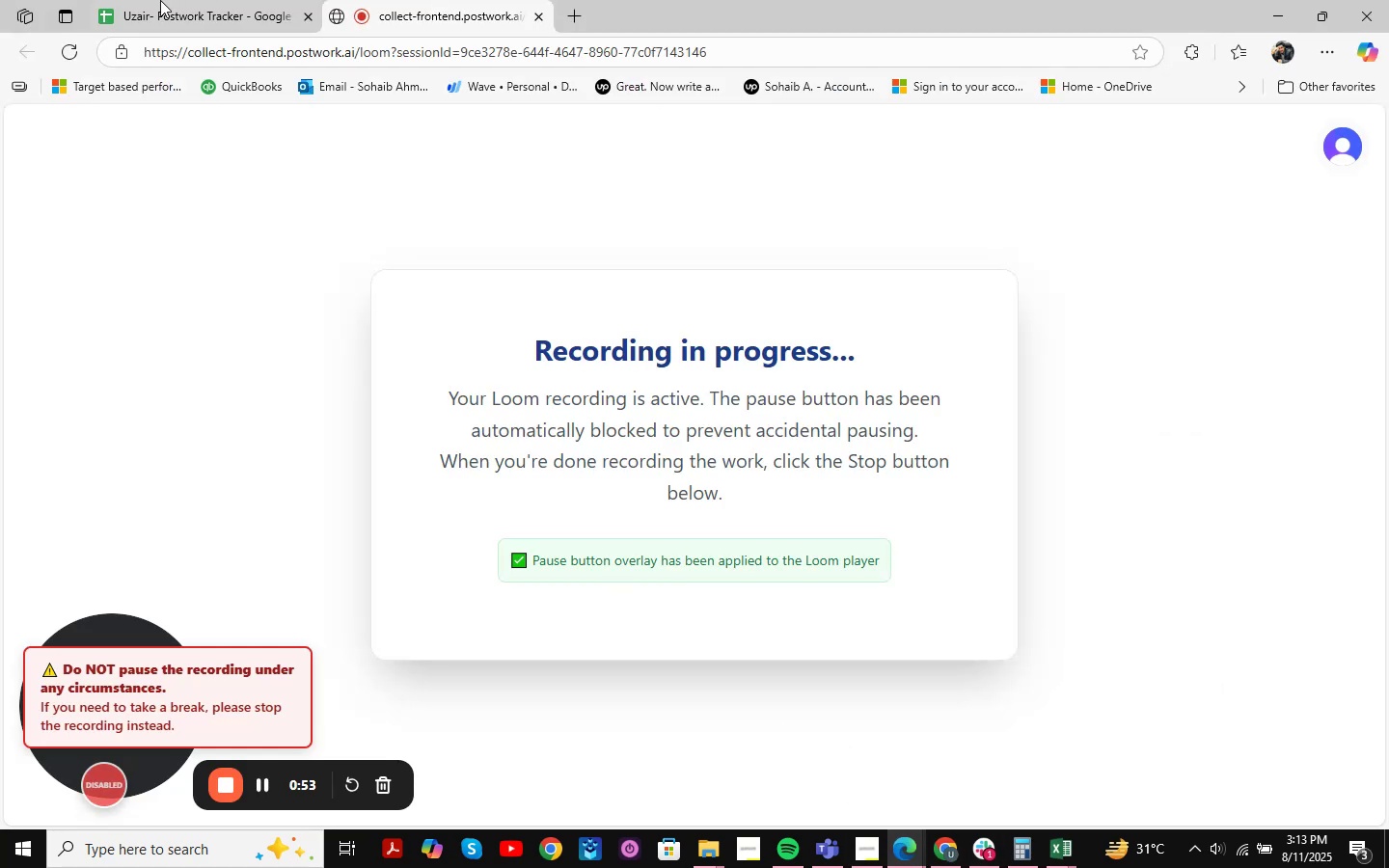 
left_click([160, 0])
 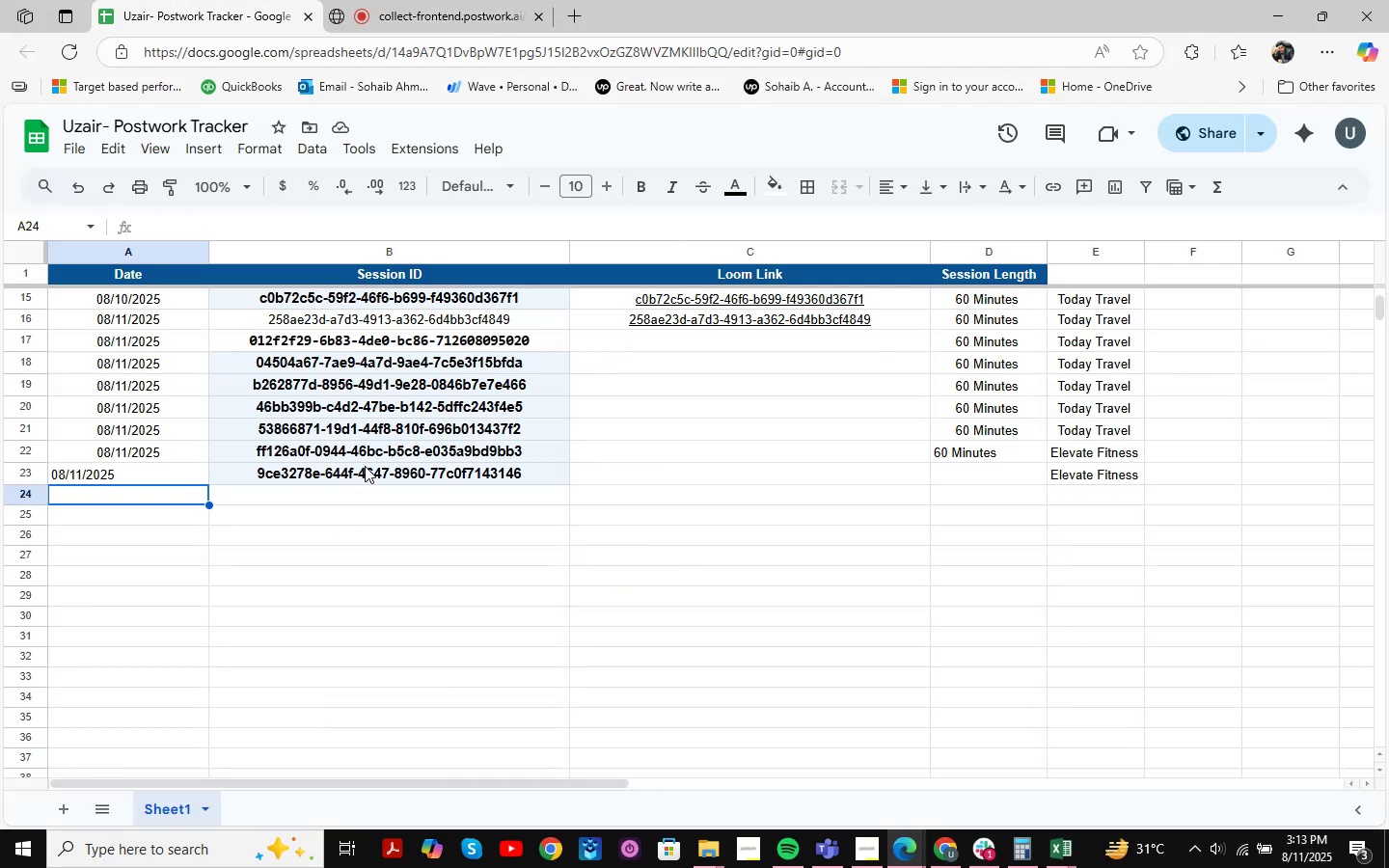 
left_click([375, 468])
 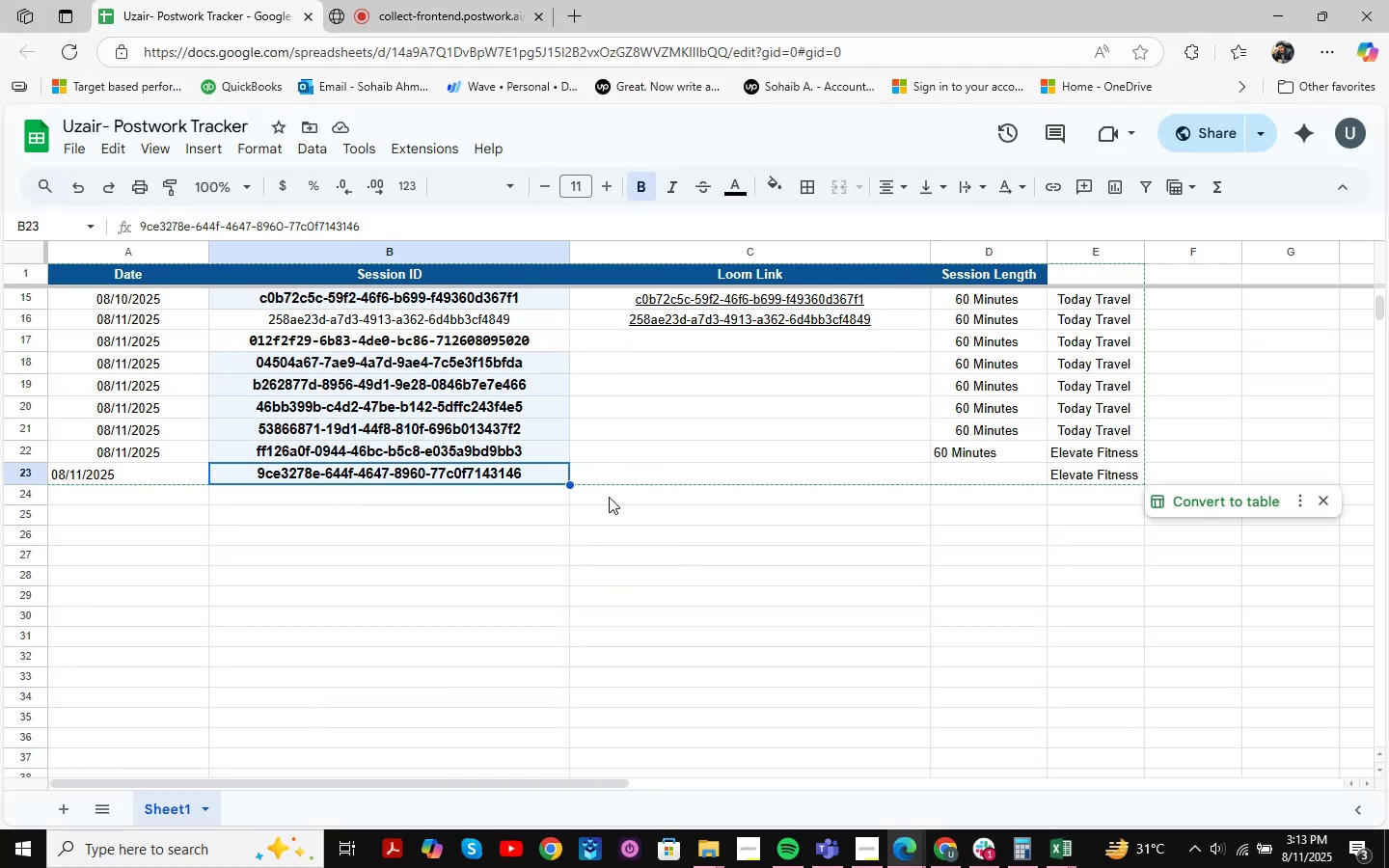 
key(Control+C)
 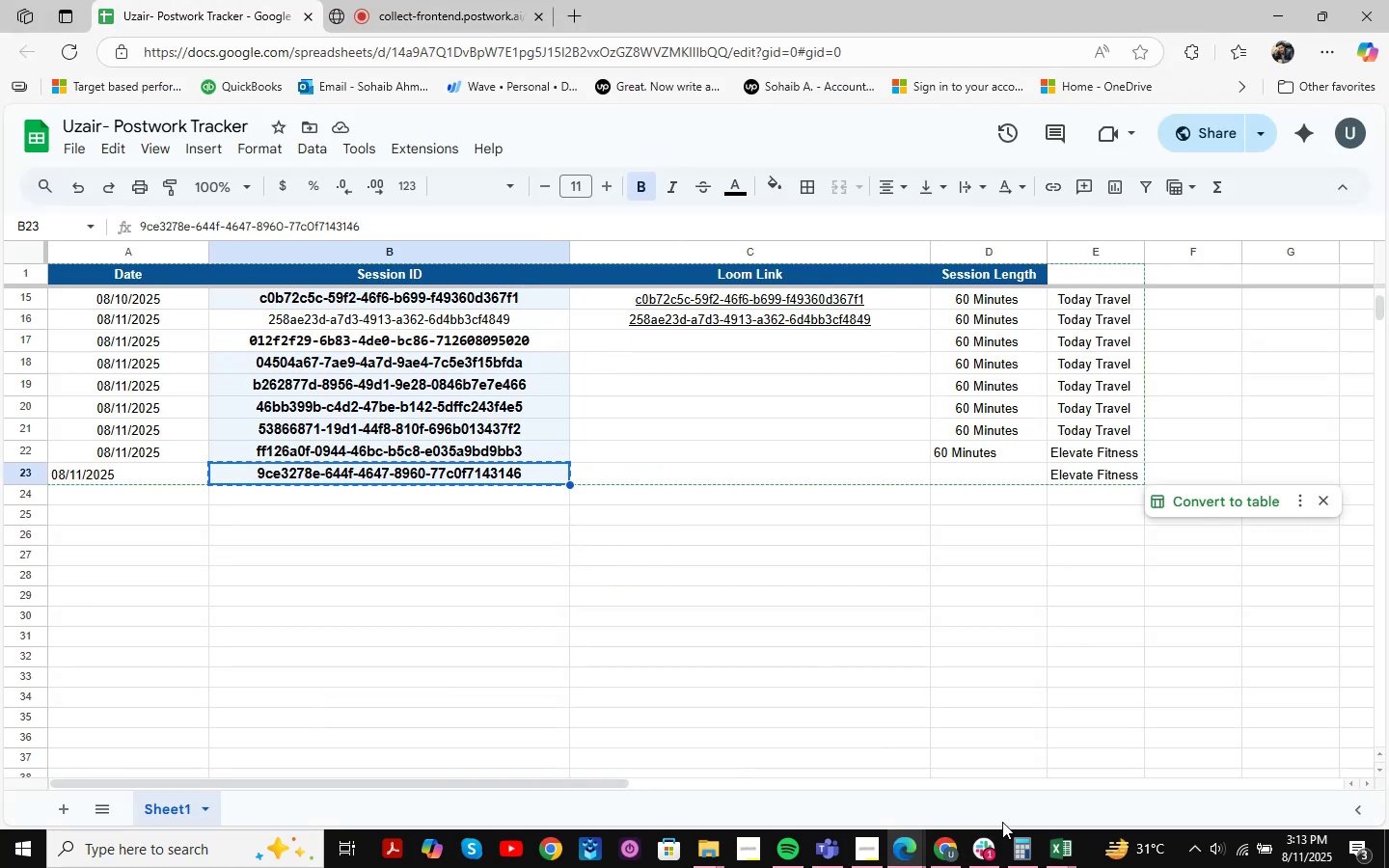 
left_click([1099, 851])
 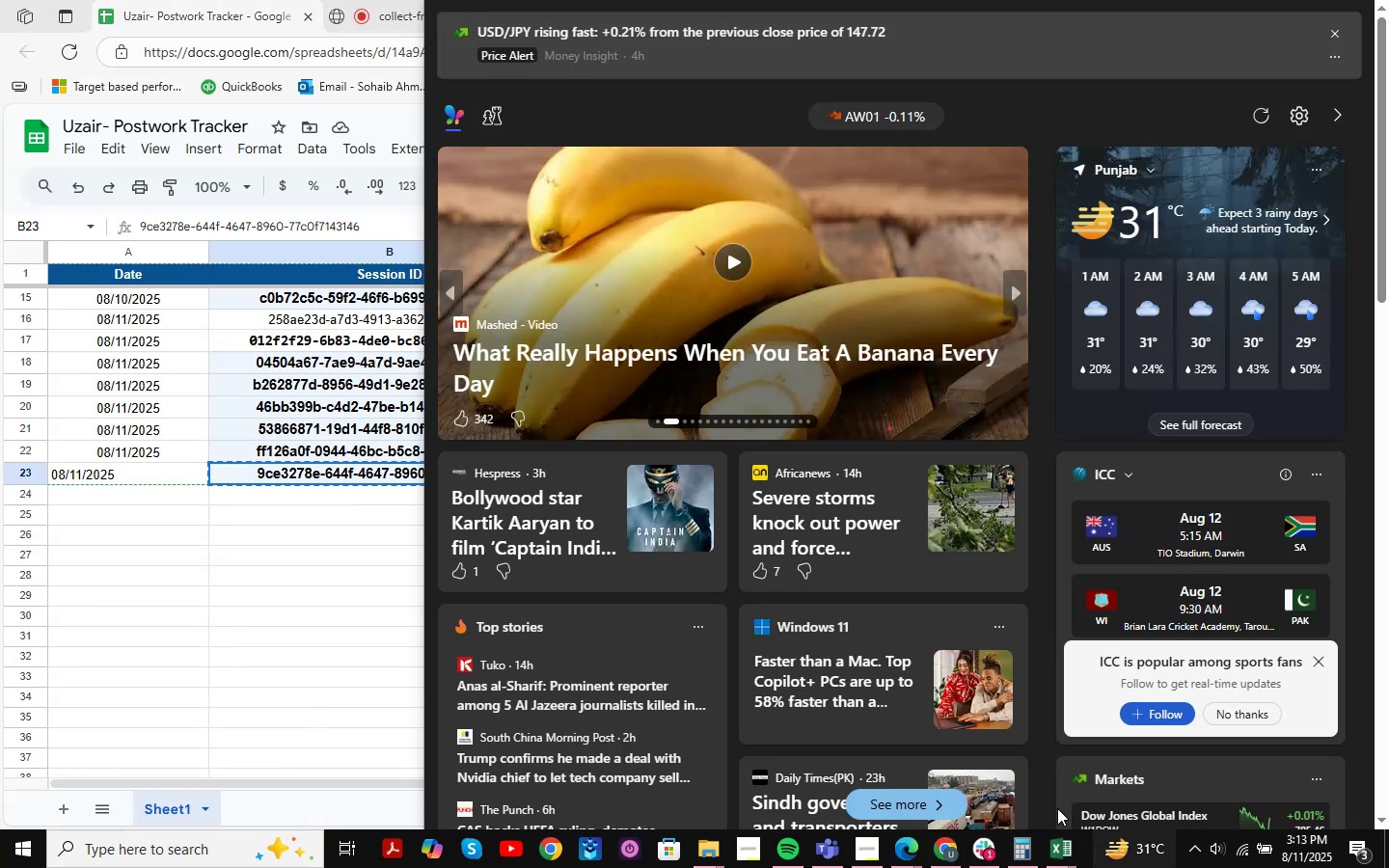 
left_click([1066, 854])
 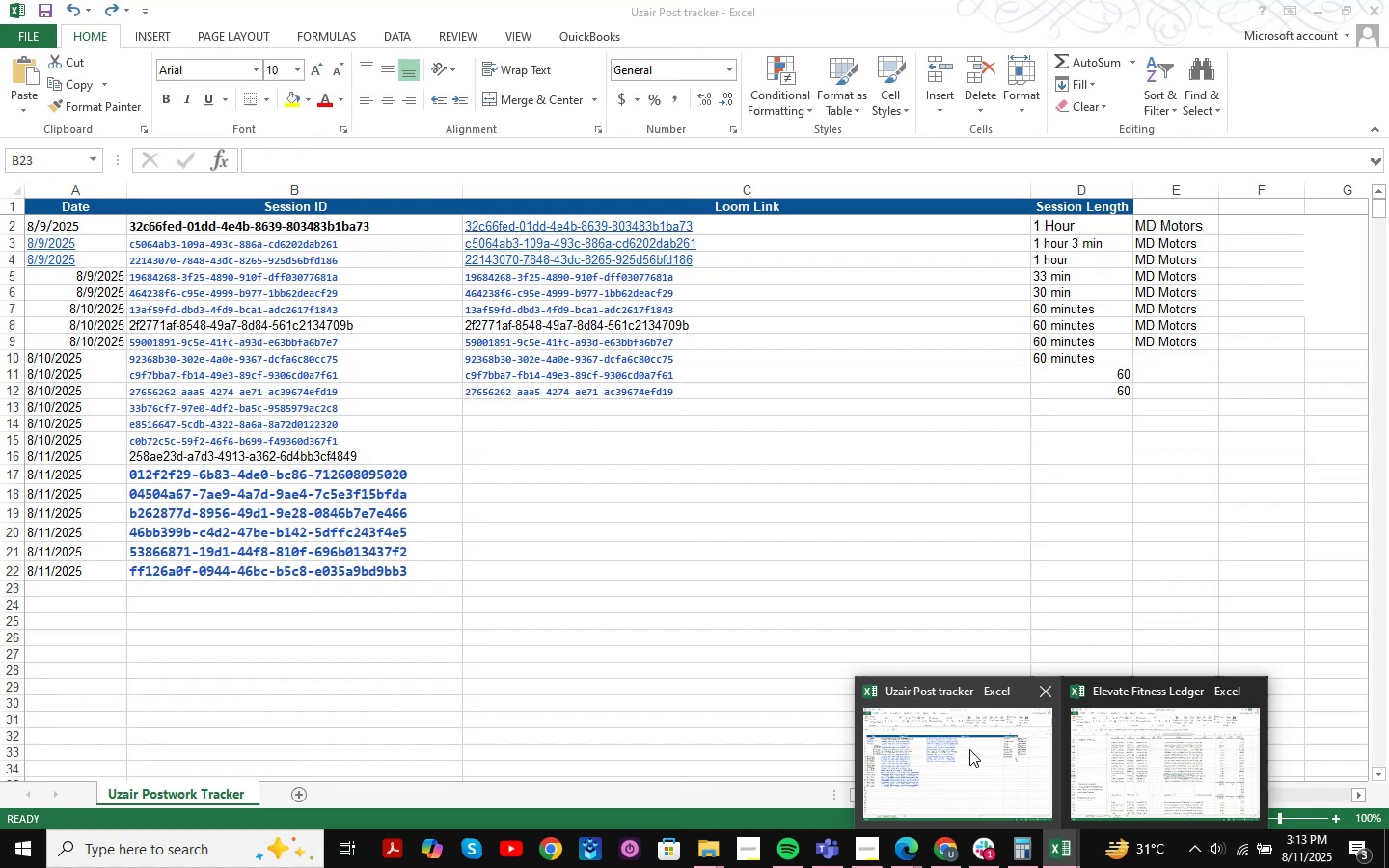 
left_click([969, 749])
 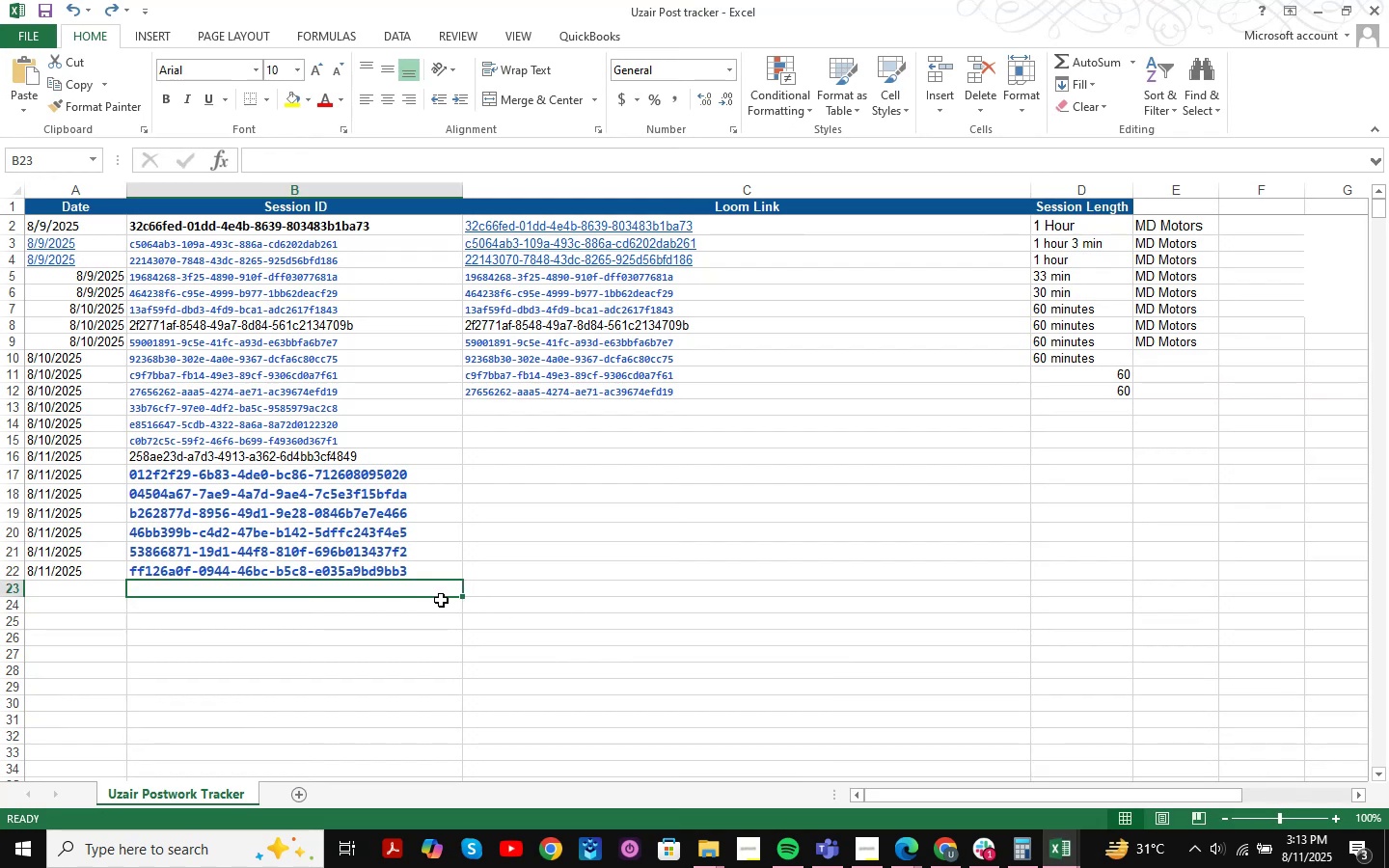 
key(Control+V)
 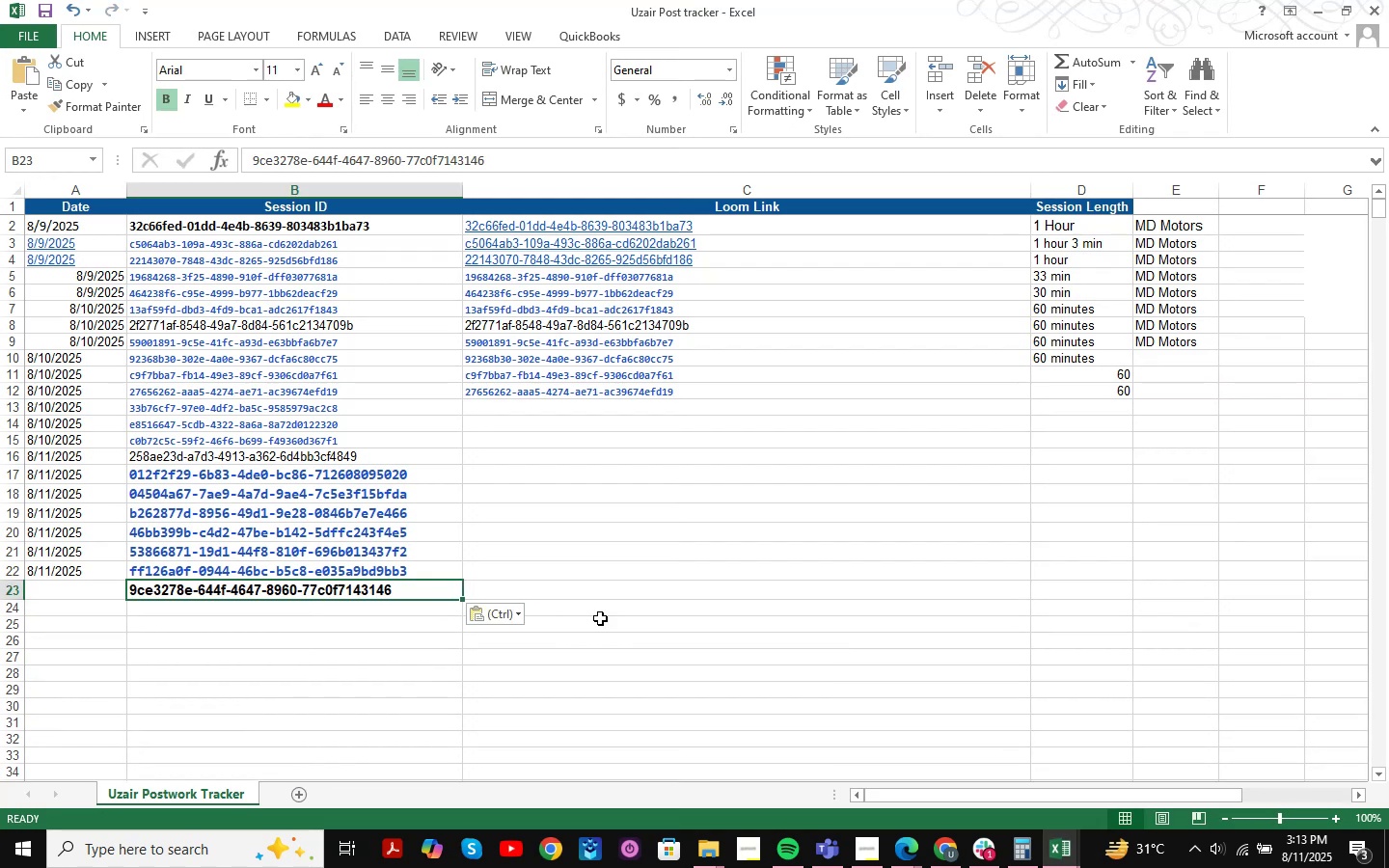 
left_click([656, 546])
 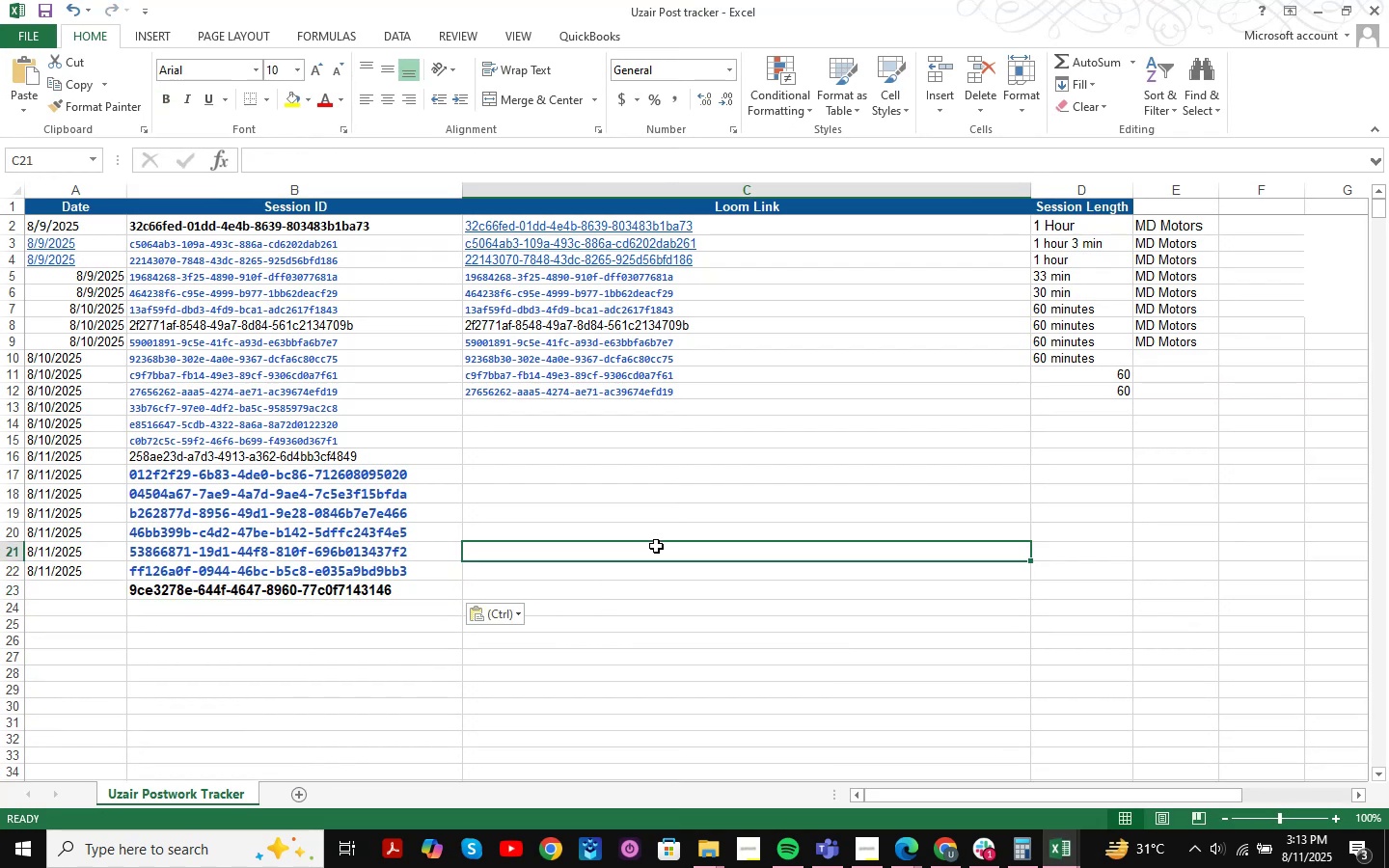 
key(Control+S)
 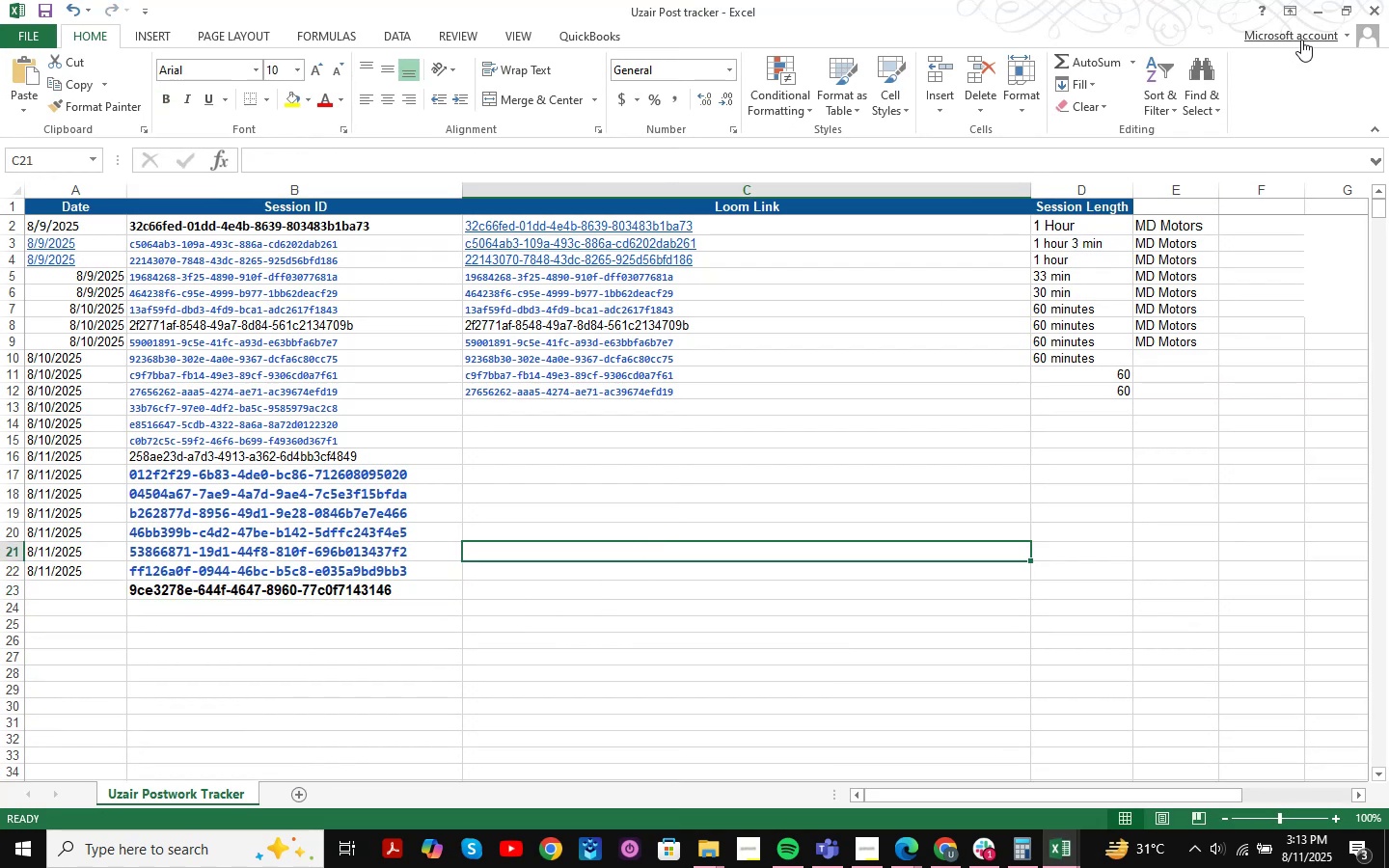 
left_click([1316, 6])
 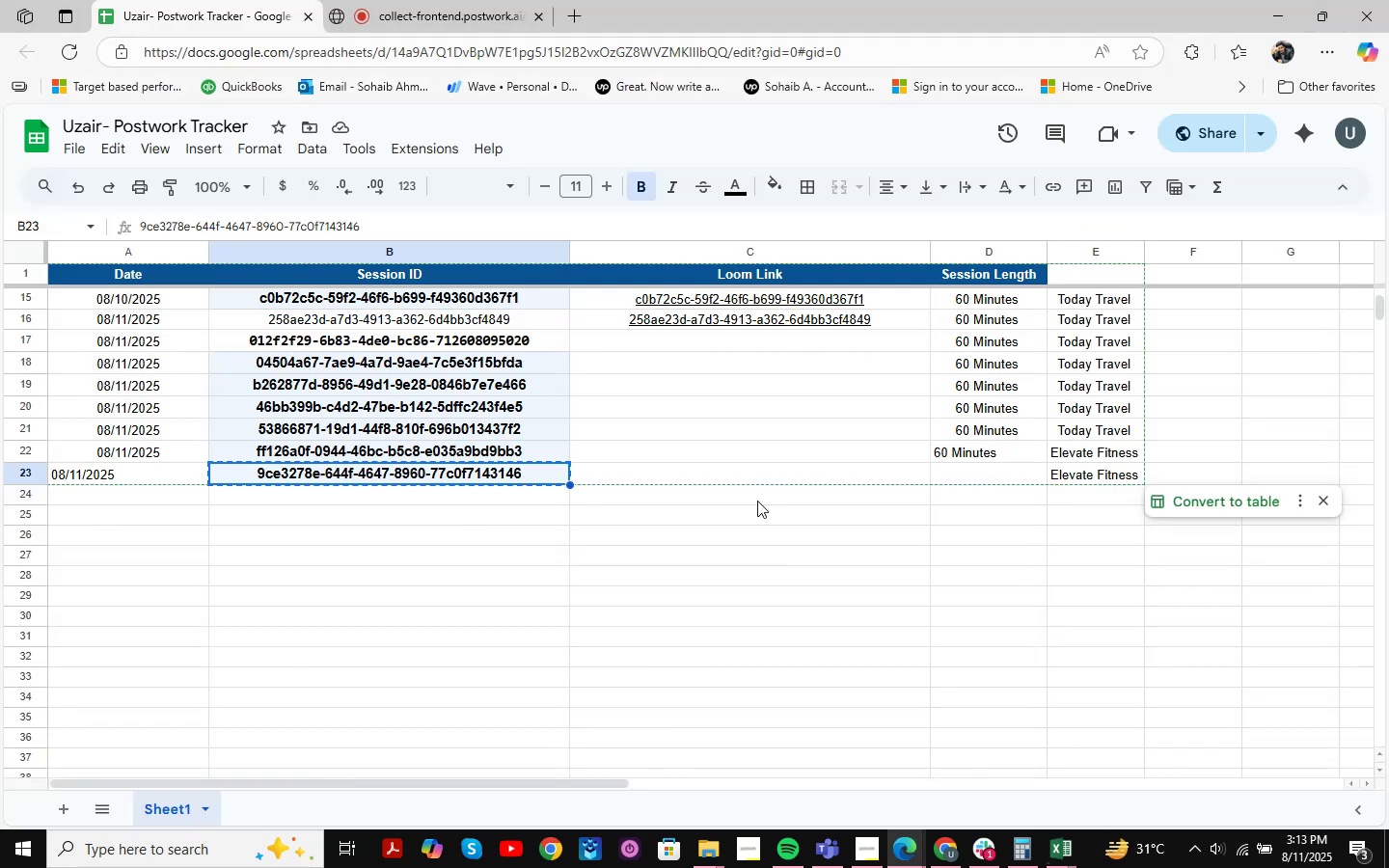 
left_click([564, 527])
 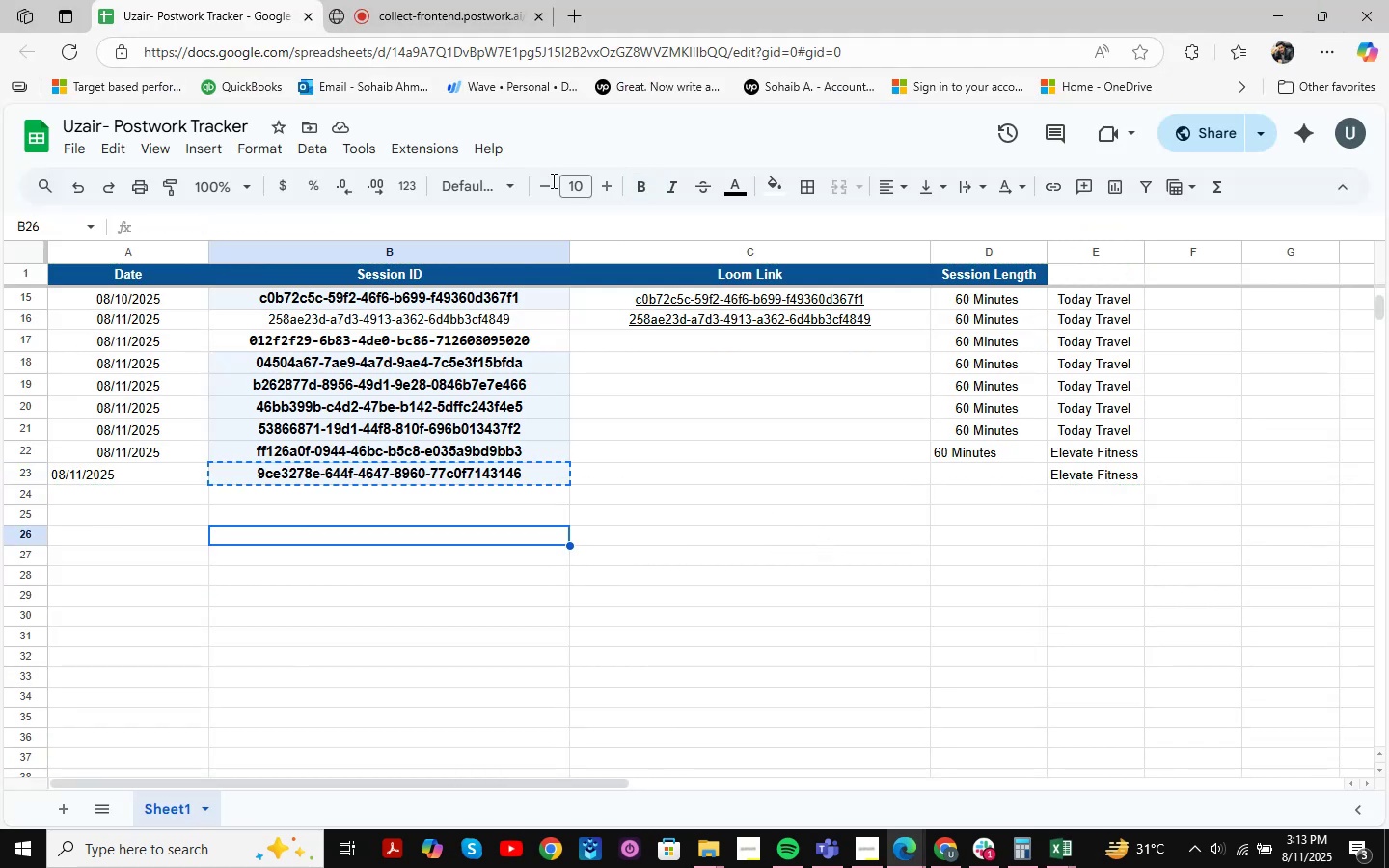 
left_click([406, 0])
 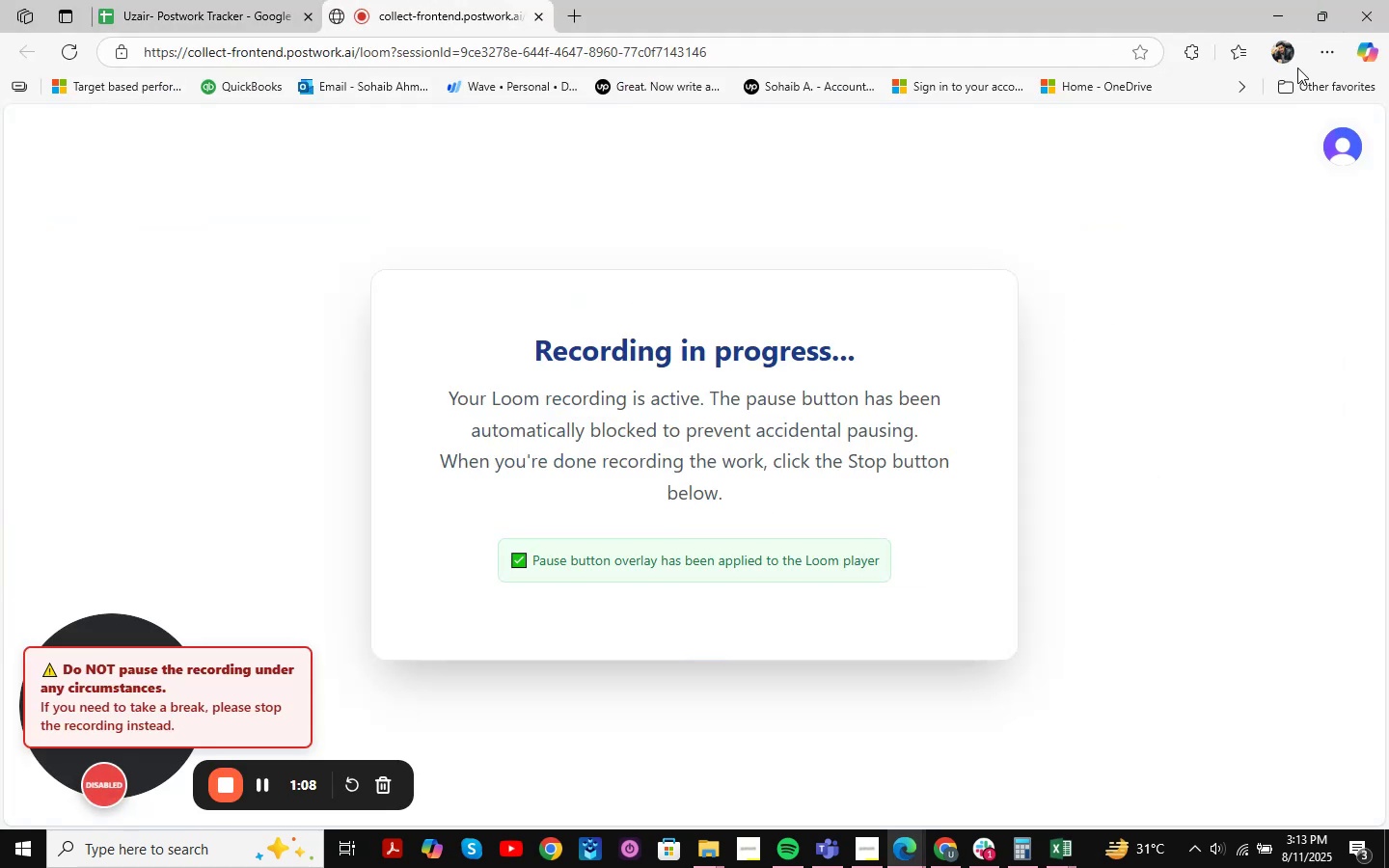 
left_click([1274, 14])
 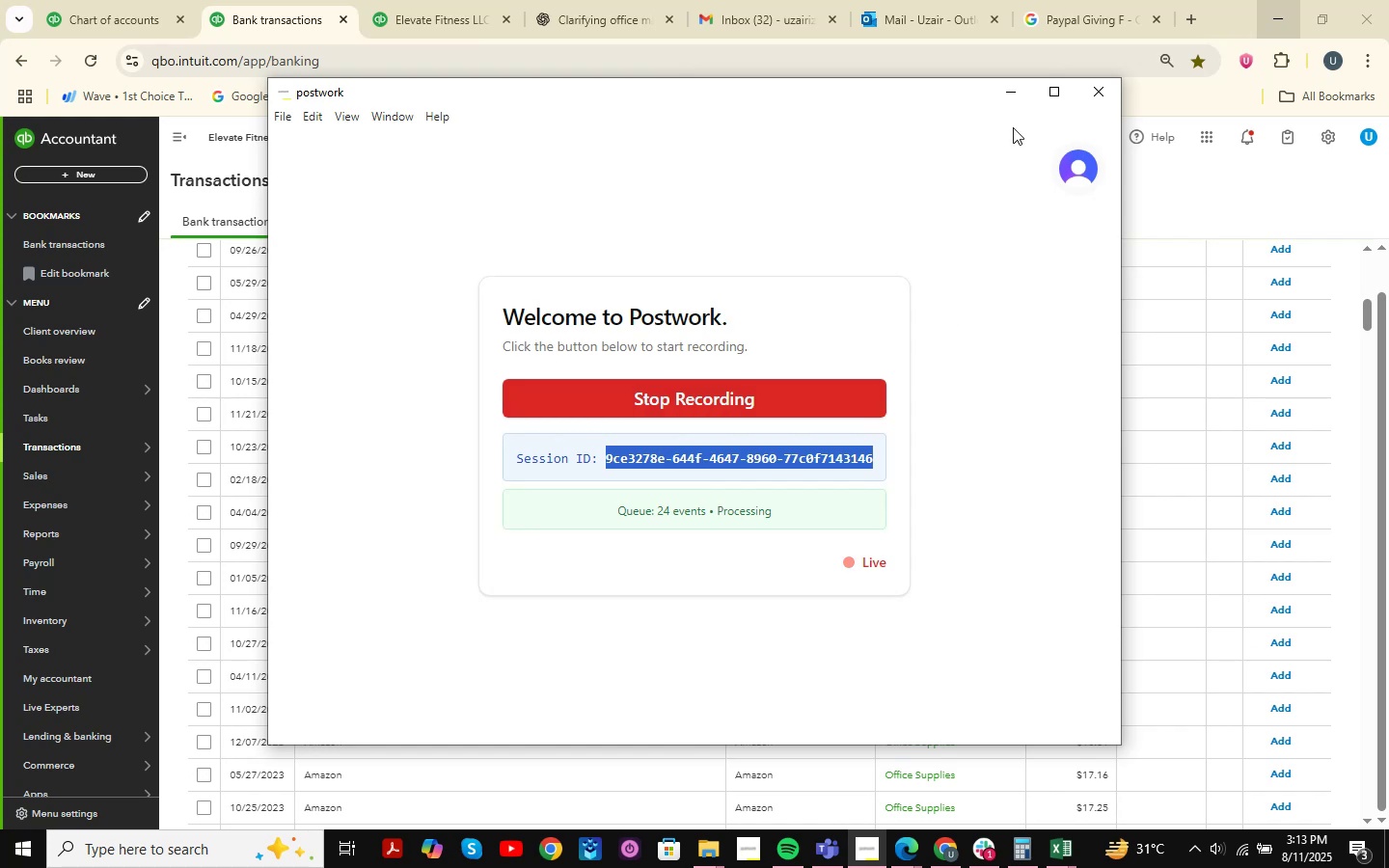 
left_click([1021, 98])
 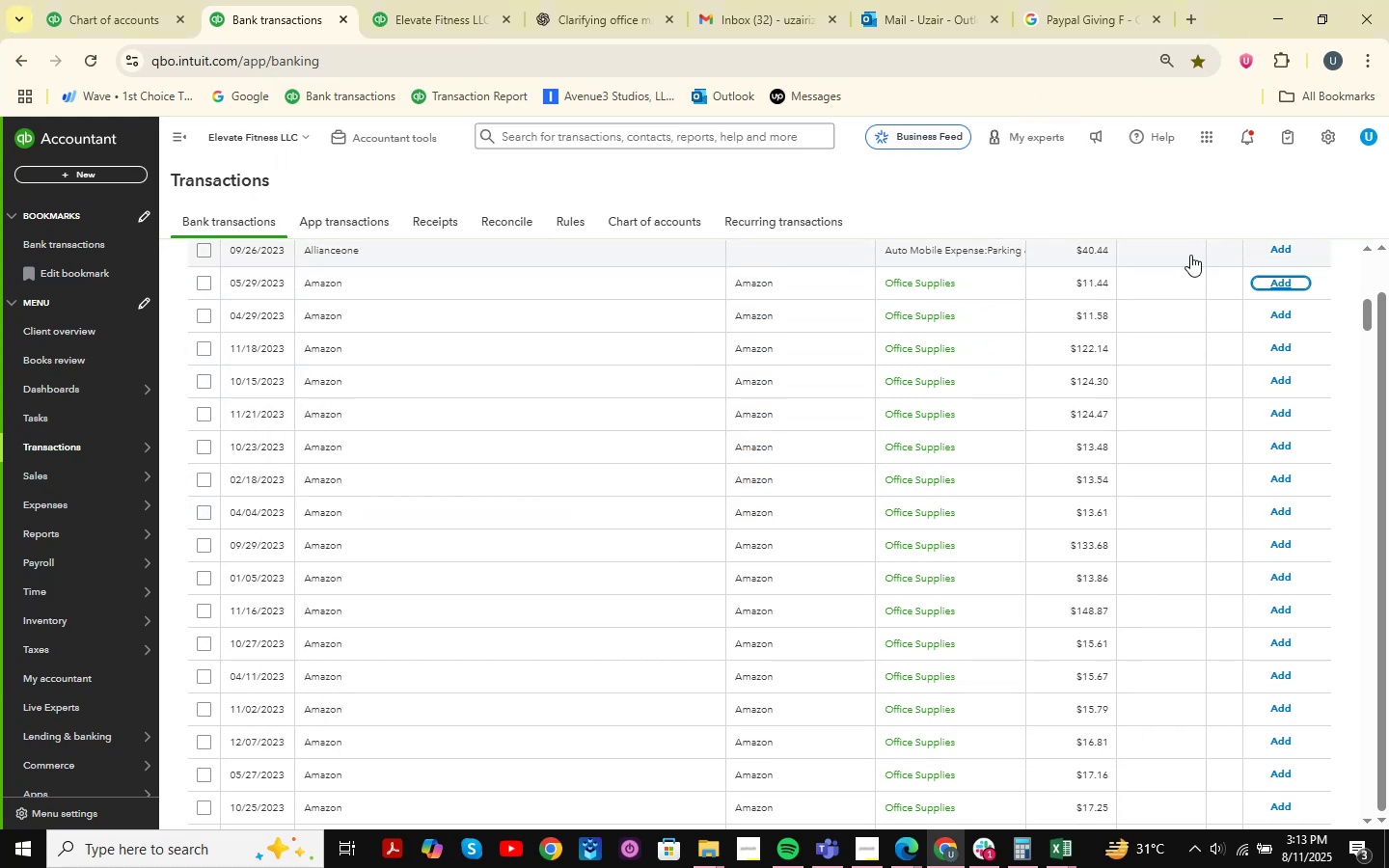 
wait(7.15)
 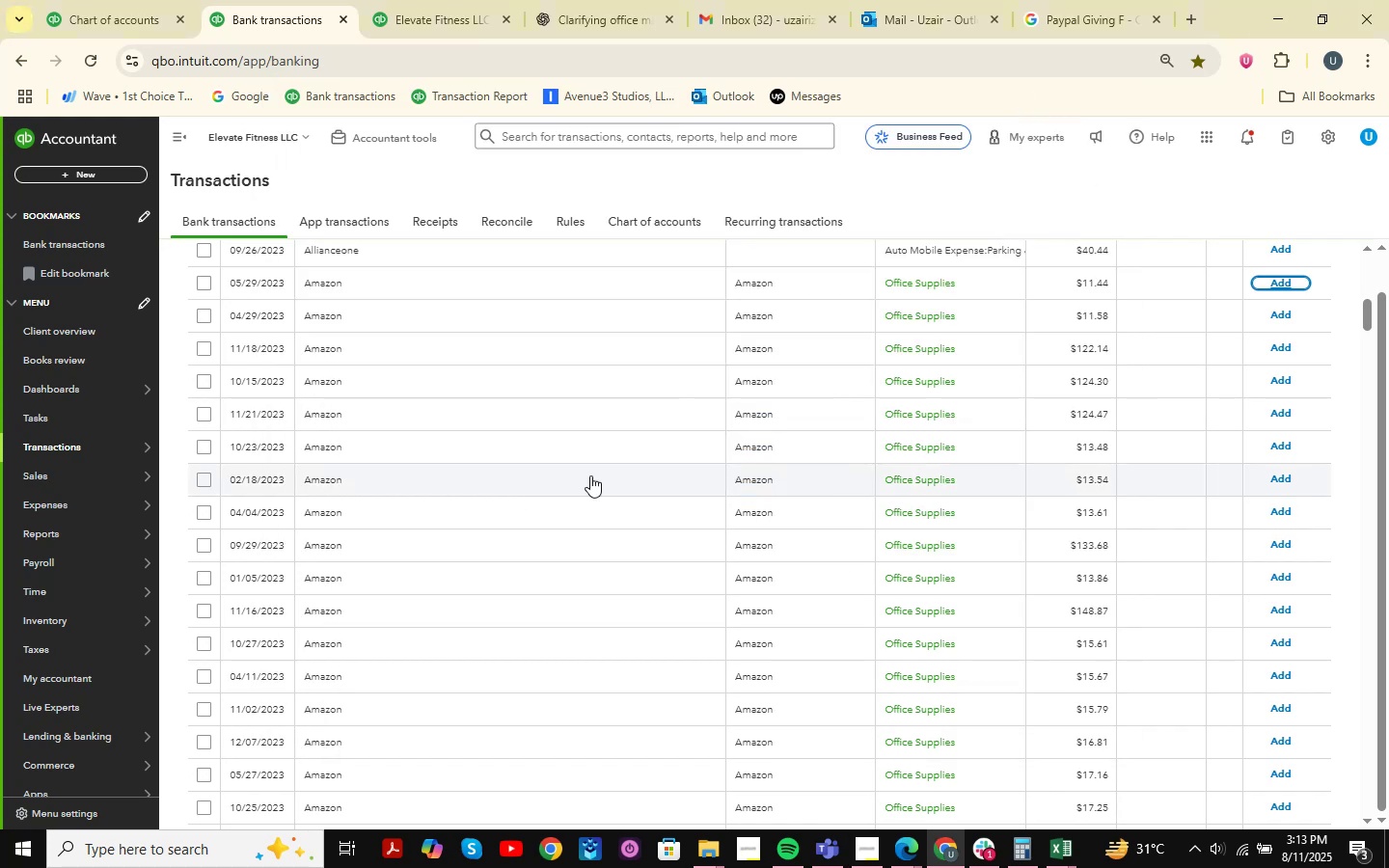 
left_click([1277, 281])
 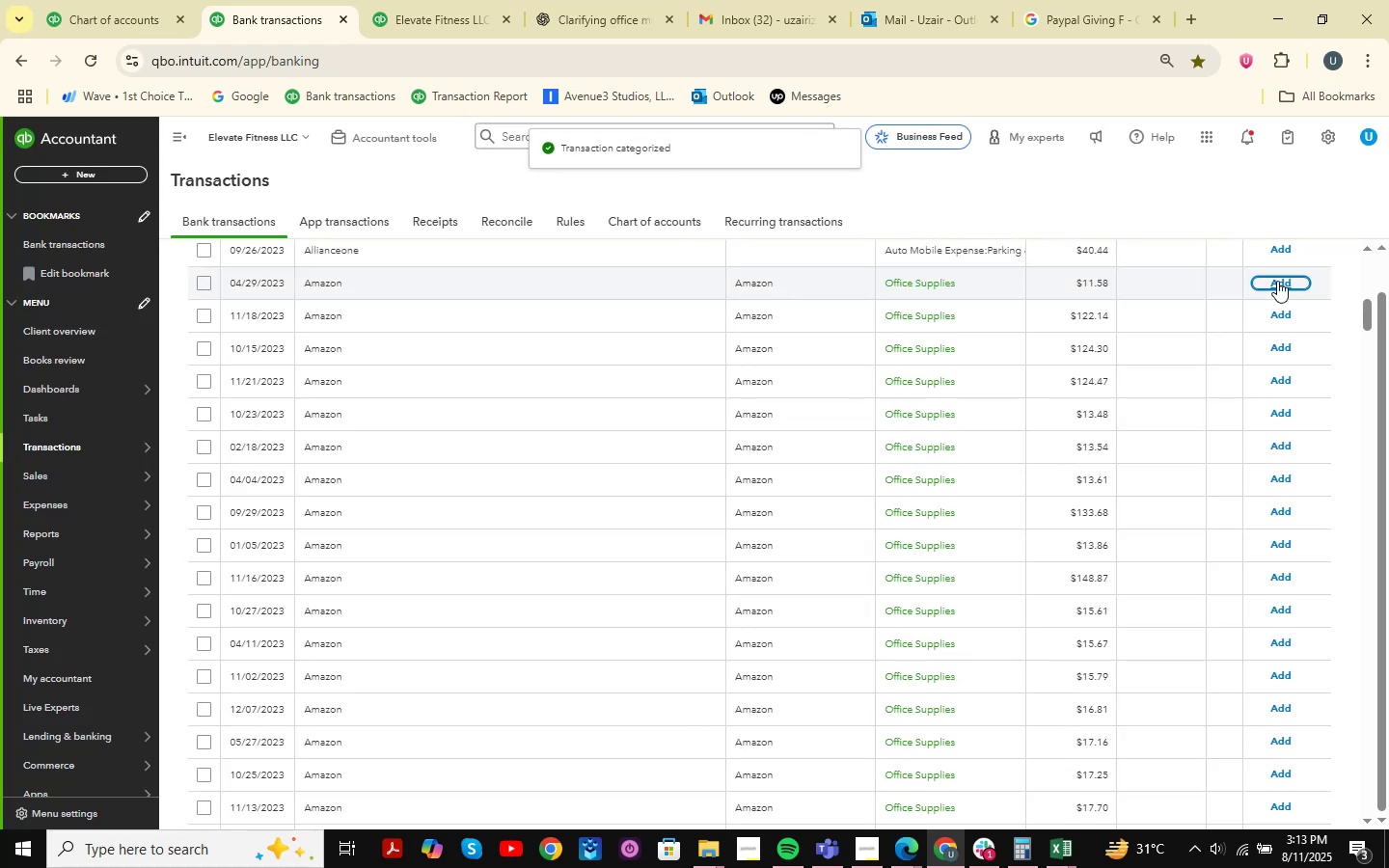 
wait(7.81)
 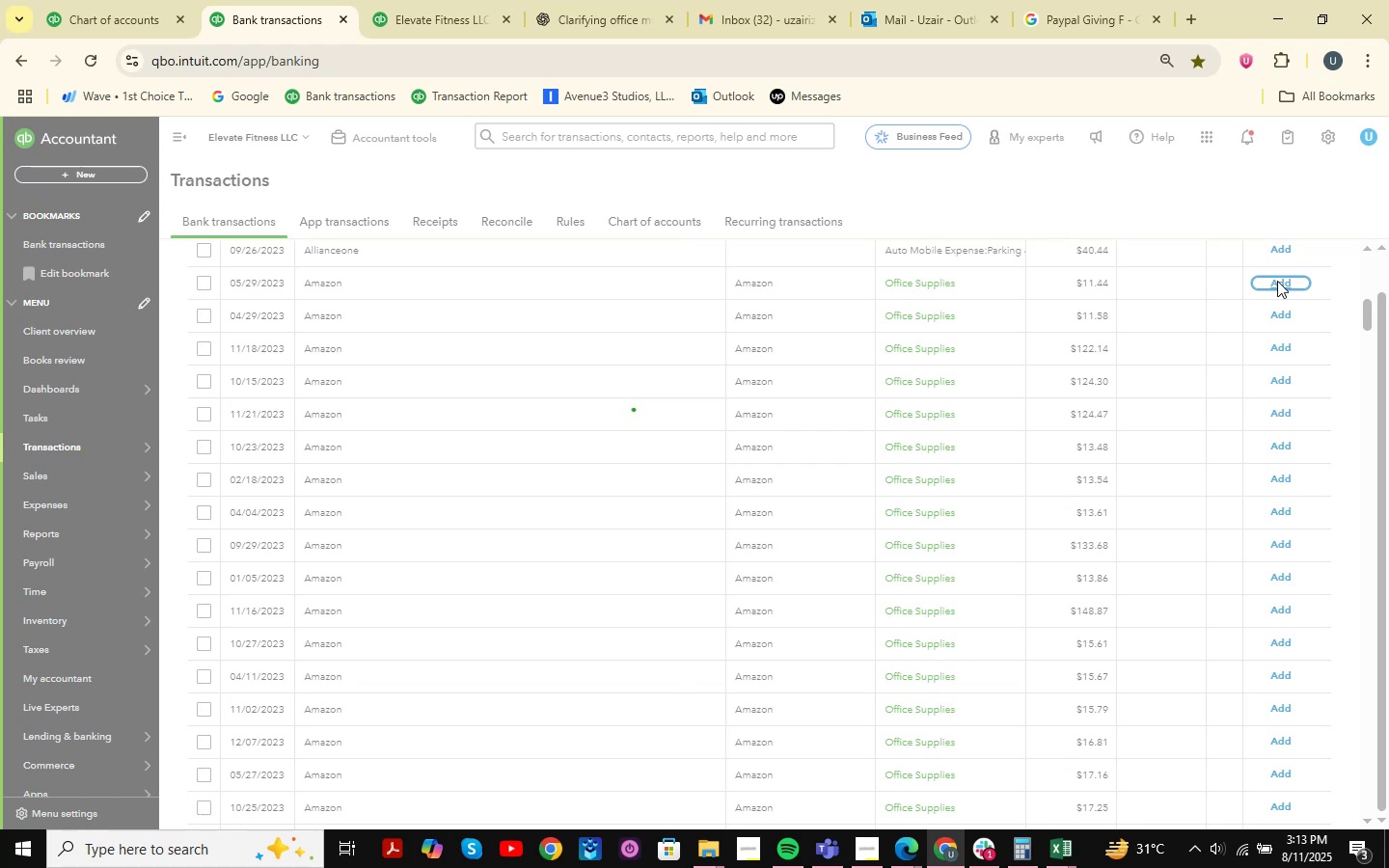 
left_click([1277, 281])
 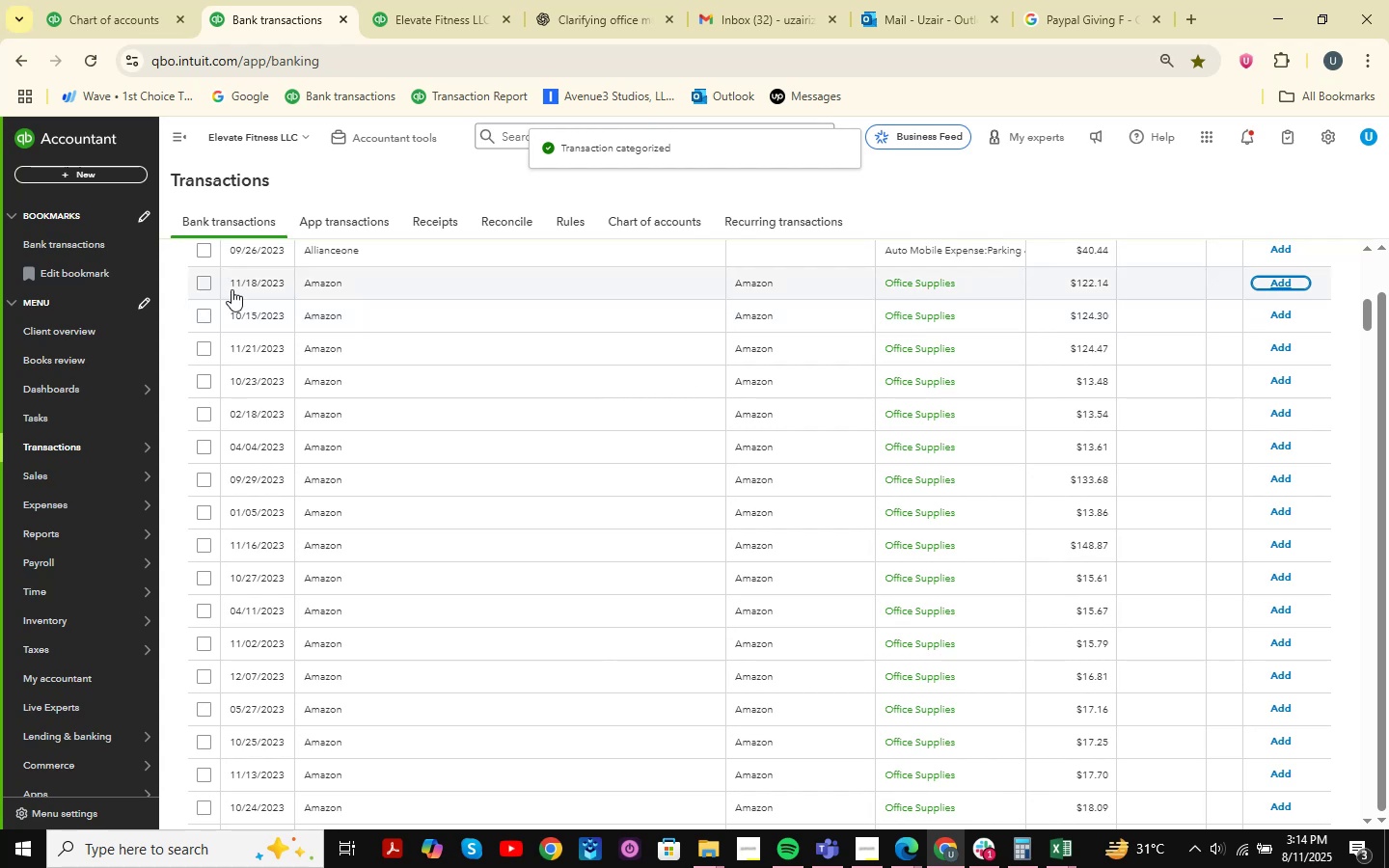 
wait(5.98)
 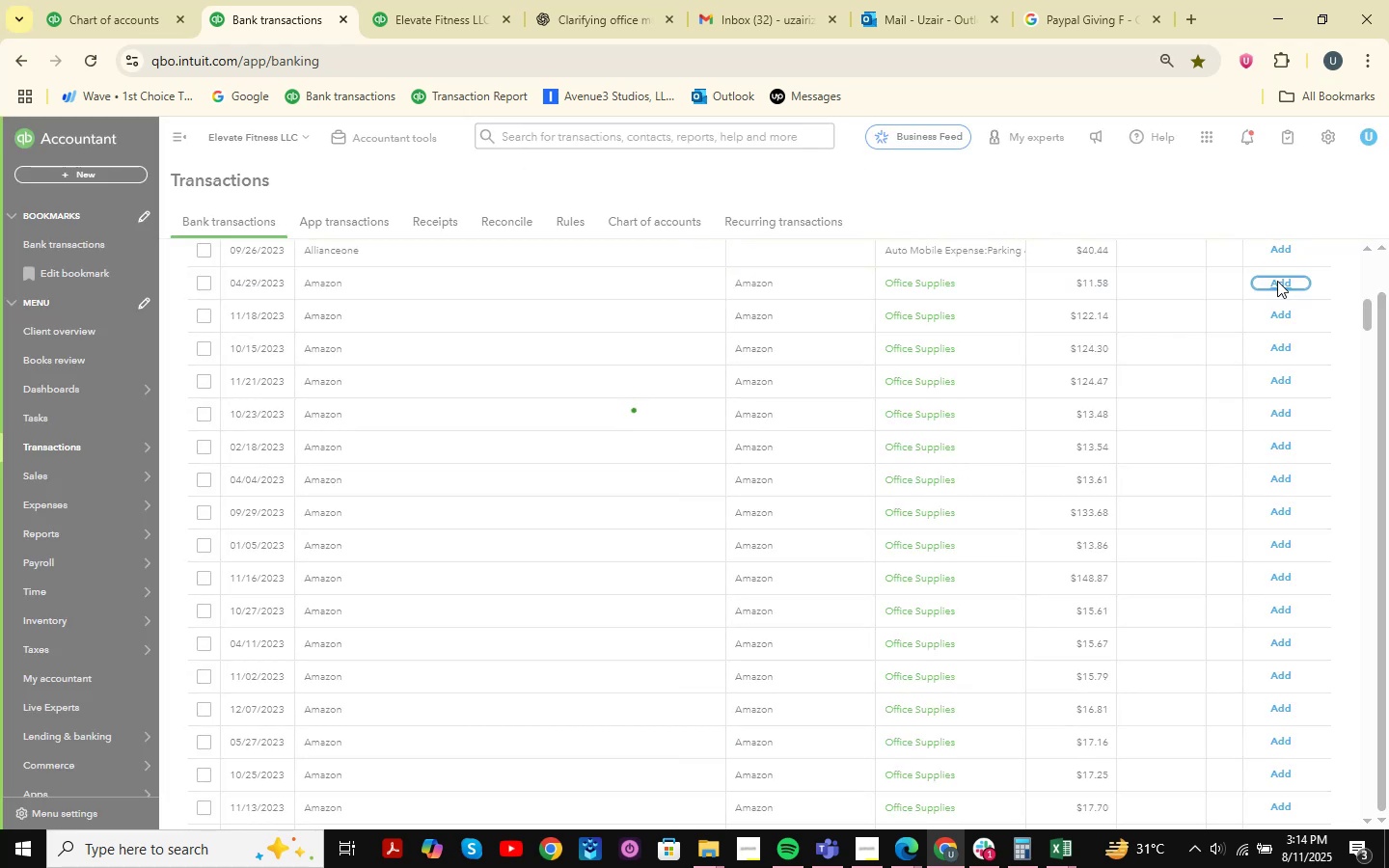 
left_click([202, 285])
 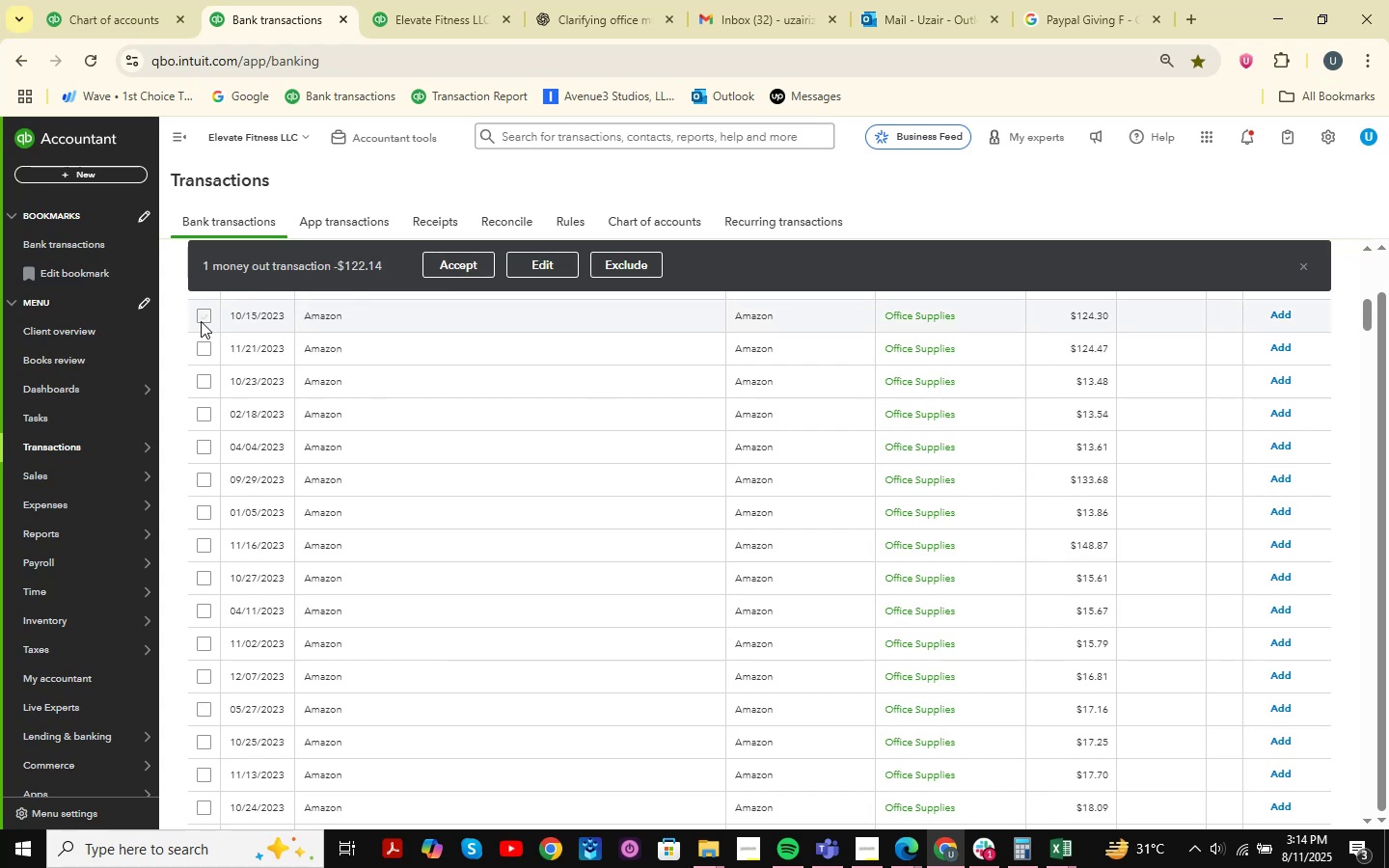 
hold_key(key=ShiftLeft, duration=1.53)
 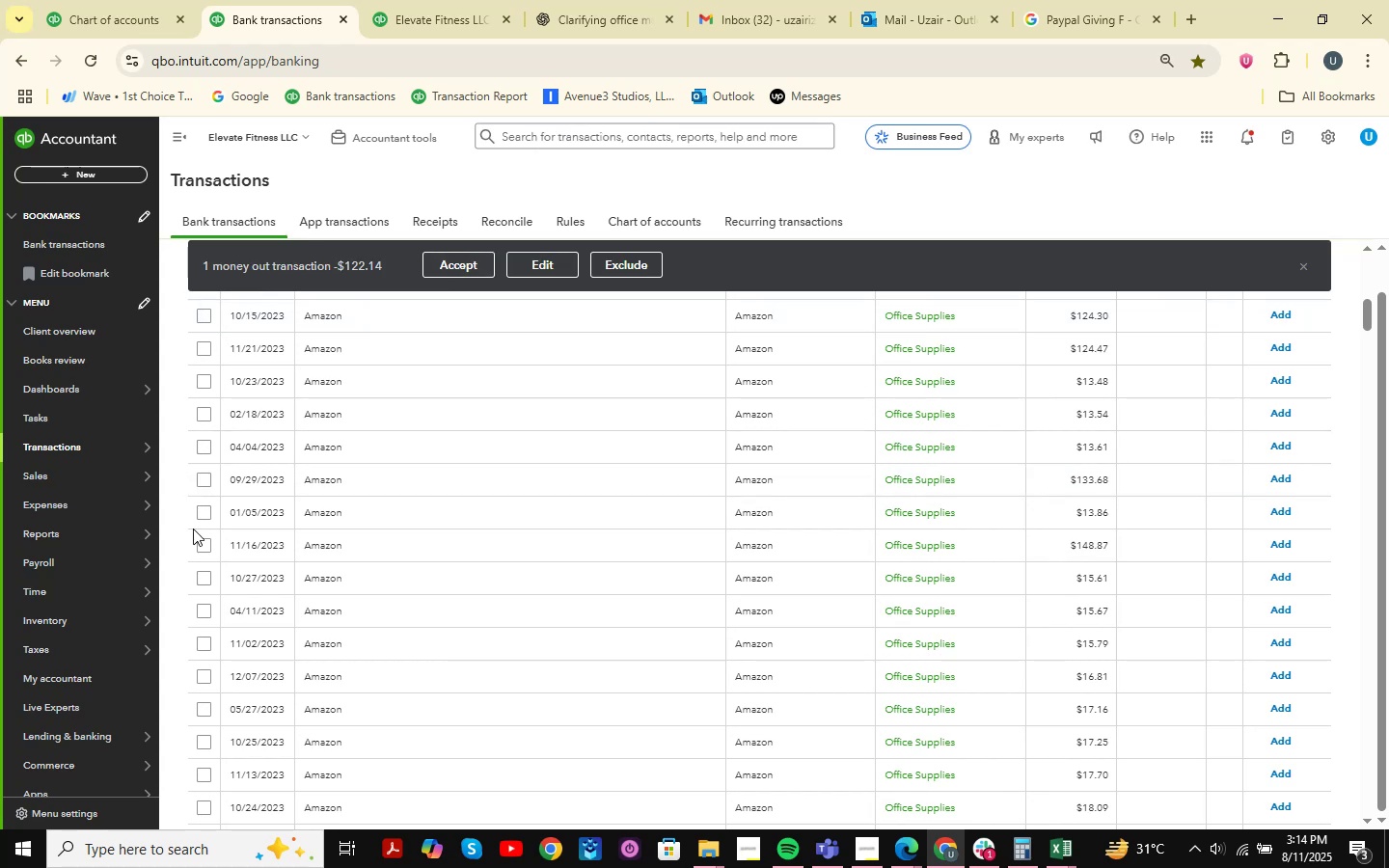 
hold_key(key=ShiftLeft, duration=1.52)
left_click_drag(start_coordinate=[197, 510], to_coordinate=[191, 615])
 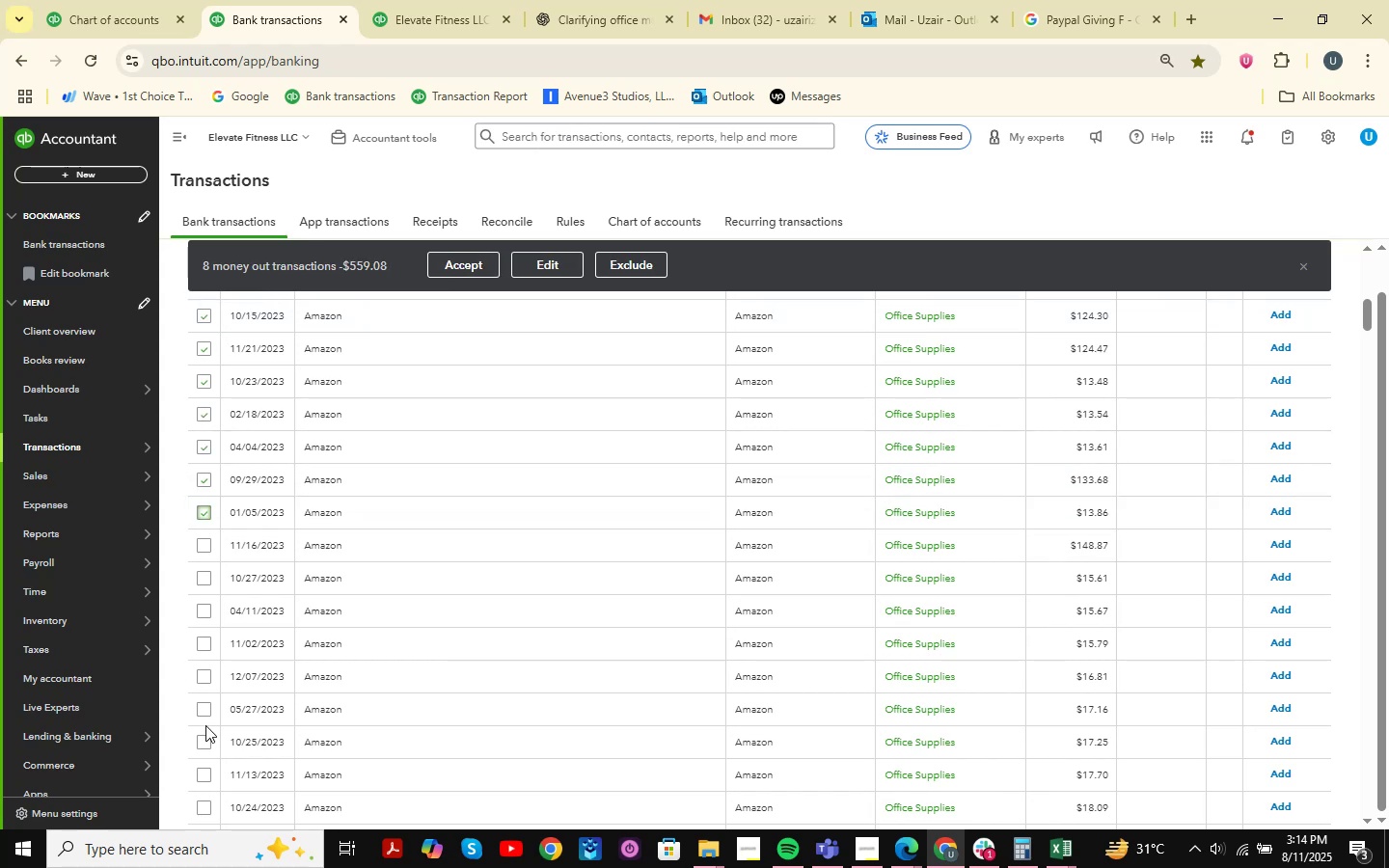 
hold_key(key=ShiftLeft, duration=1.53)
left_click([204, 737])
 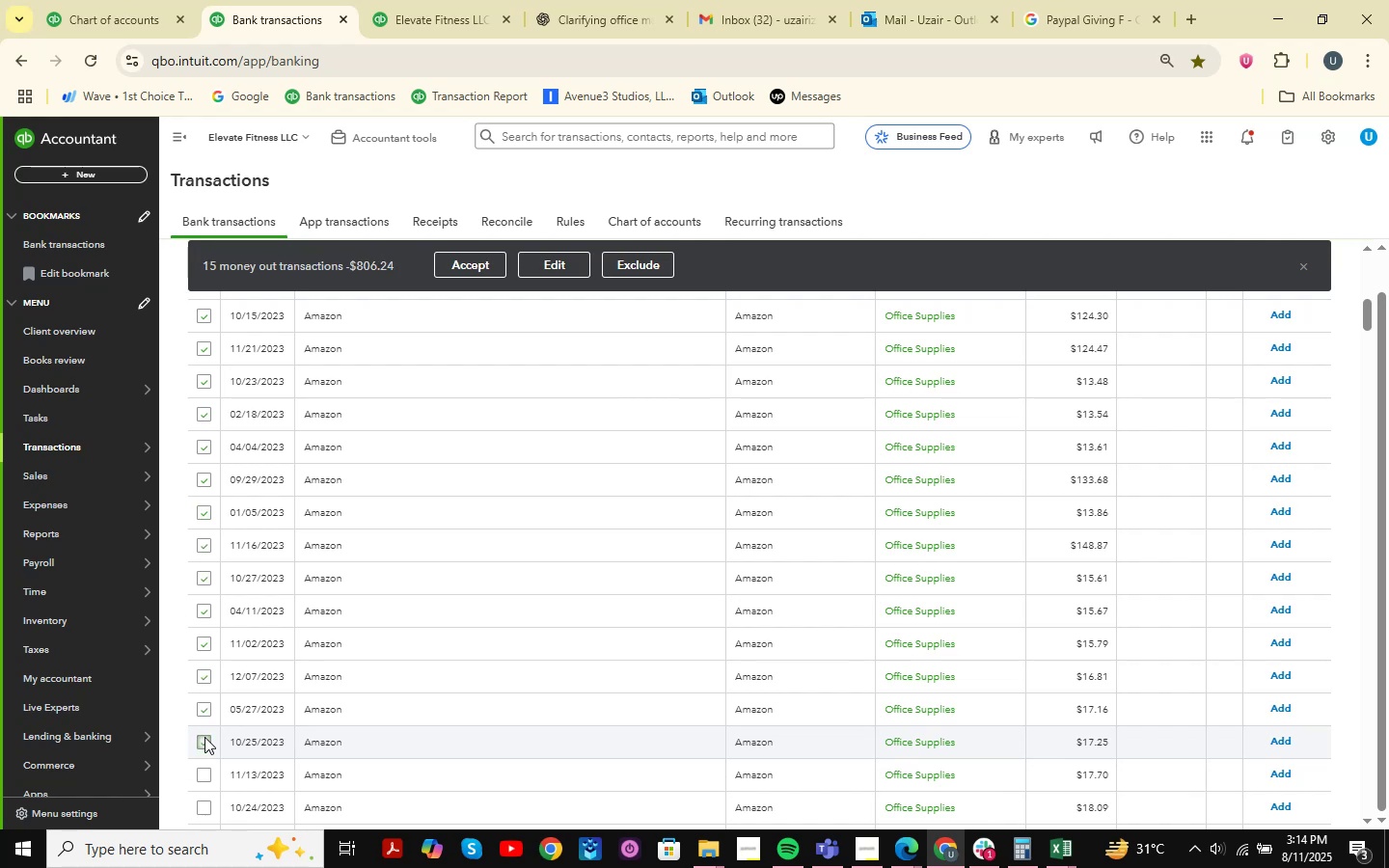 
key(Shift+ShiftLeft)
 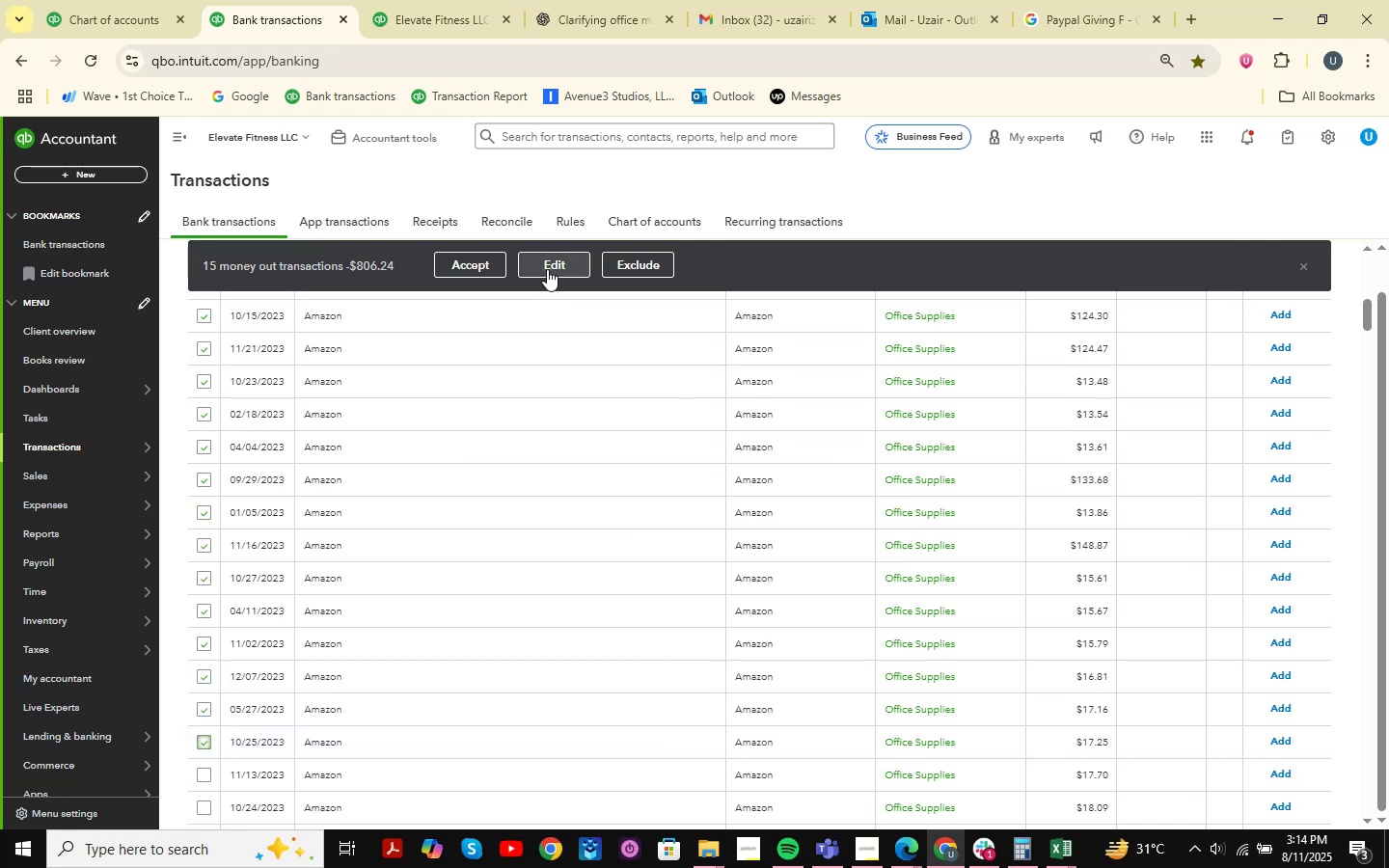 
scroll: coordinate [521, 388], scroll_direction: up, amount: 1.0
 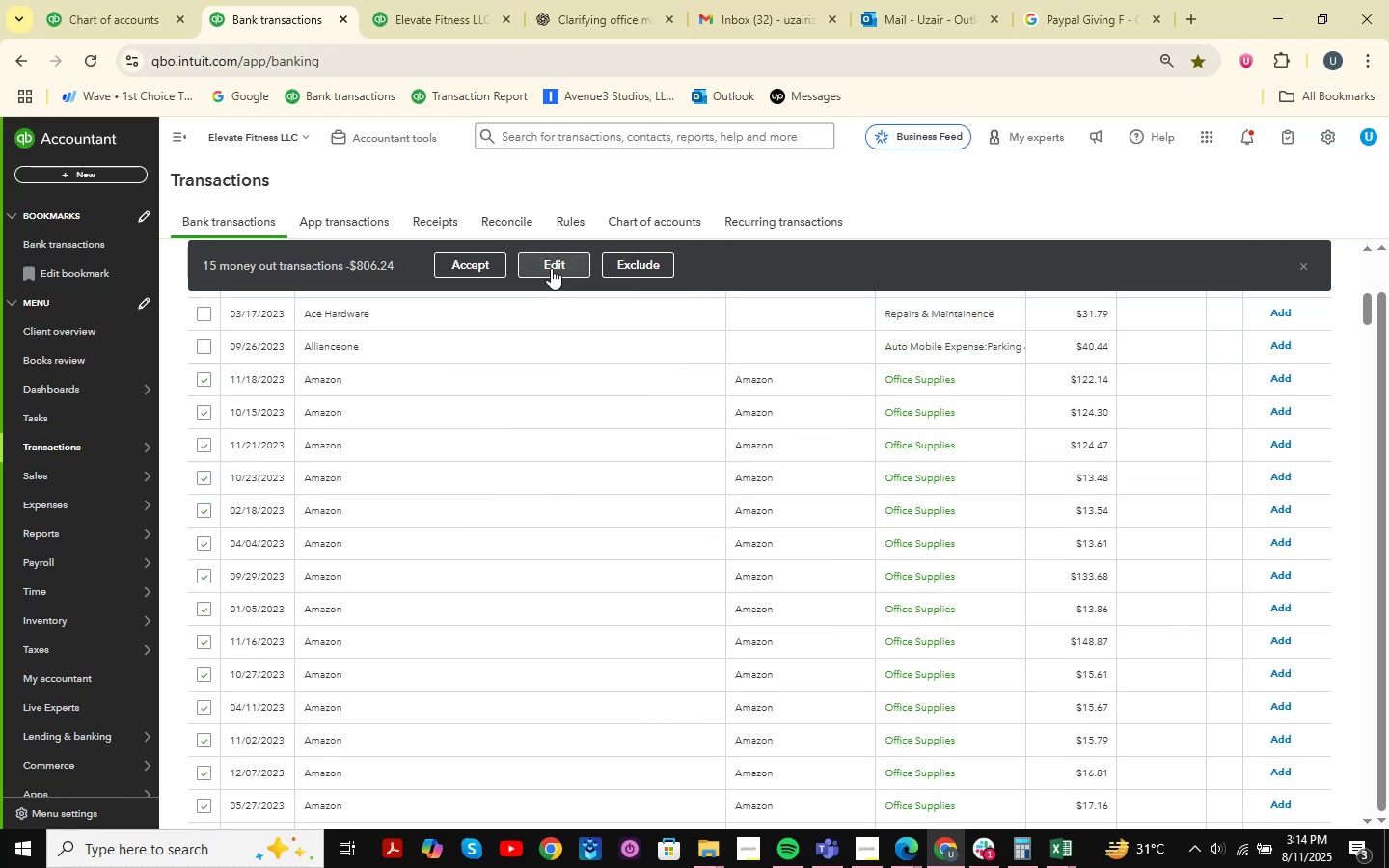 
left_click([551, 268])
 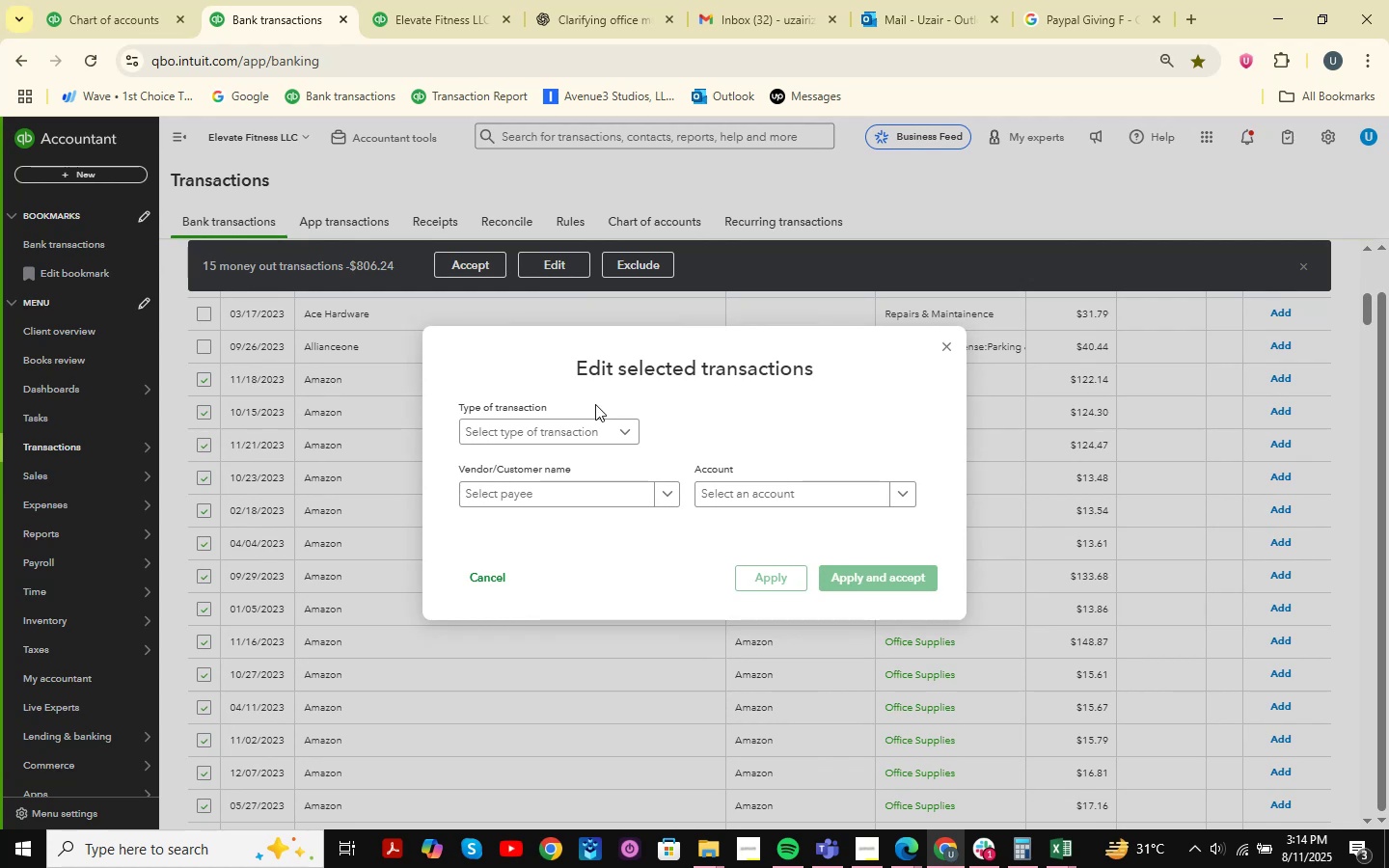 
left_click([564, 428])
 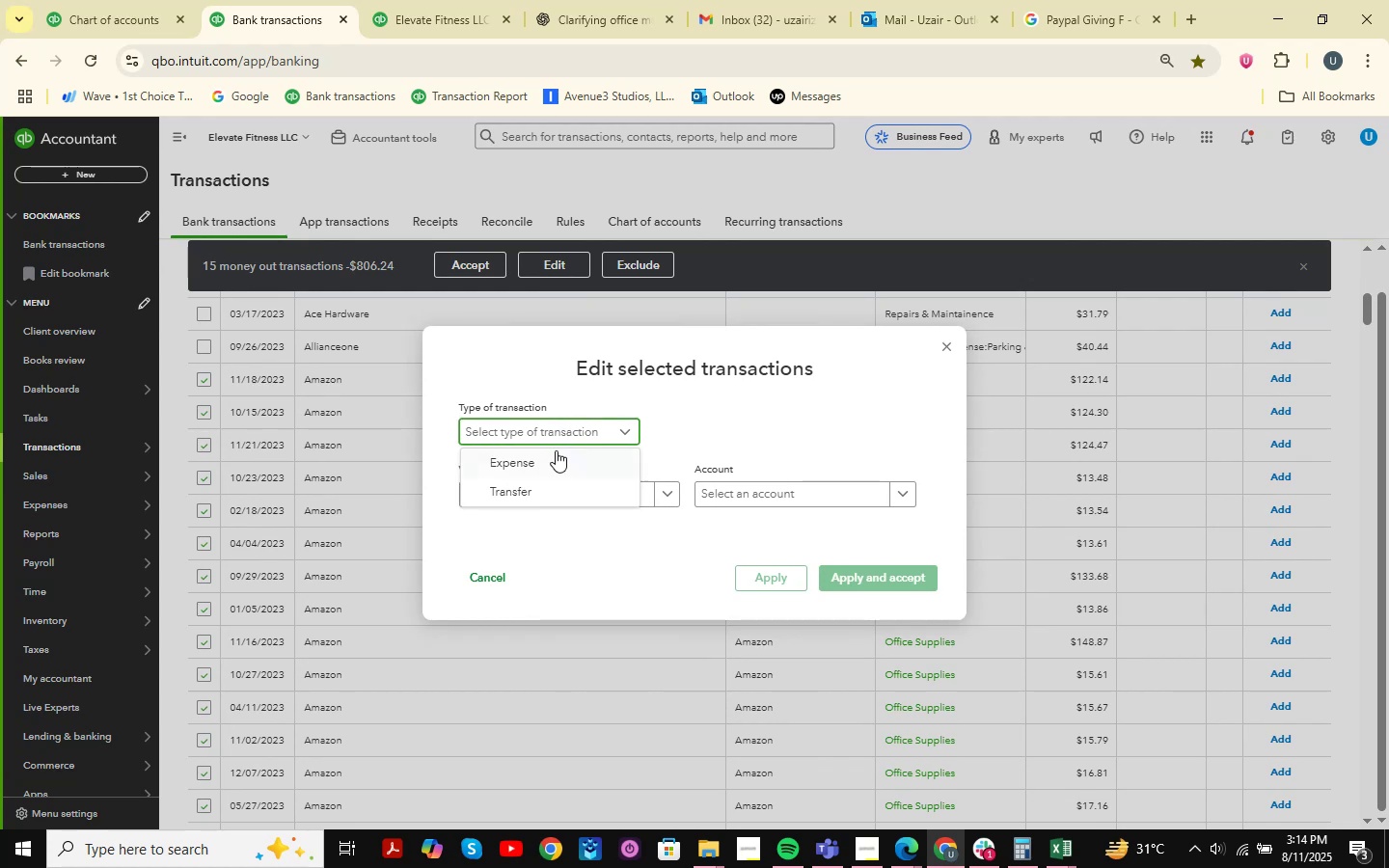 
left_click([553, 455])
 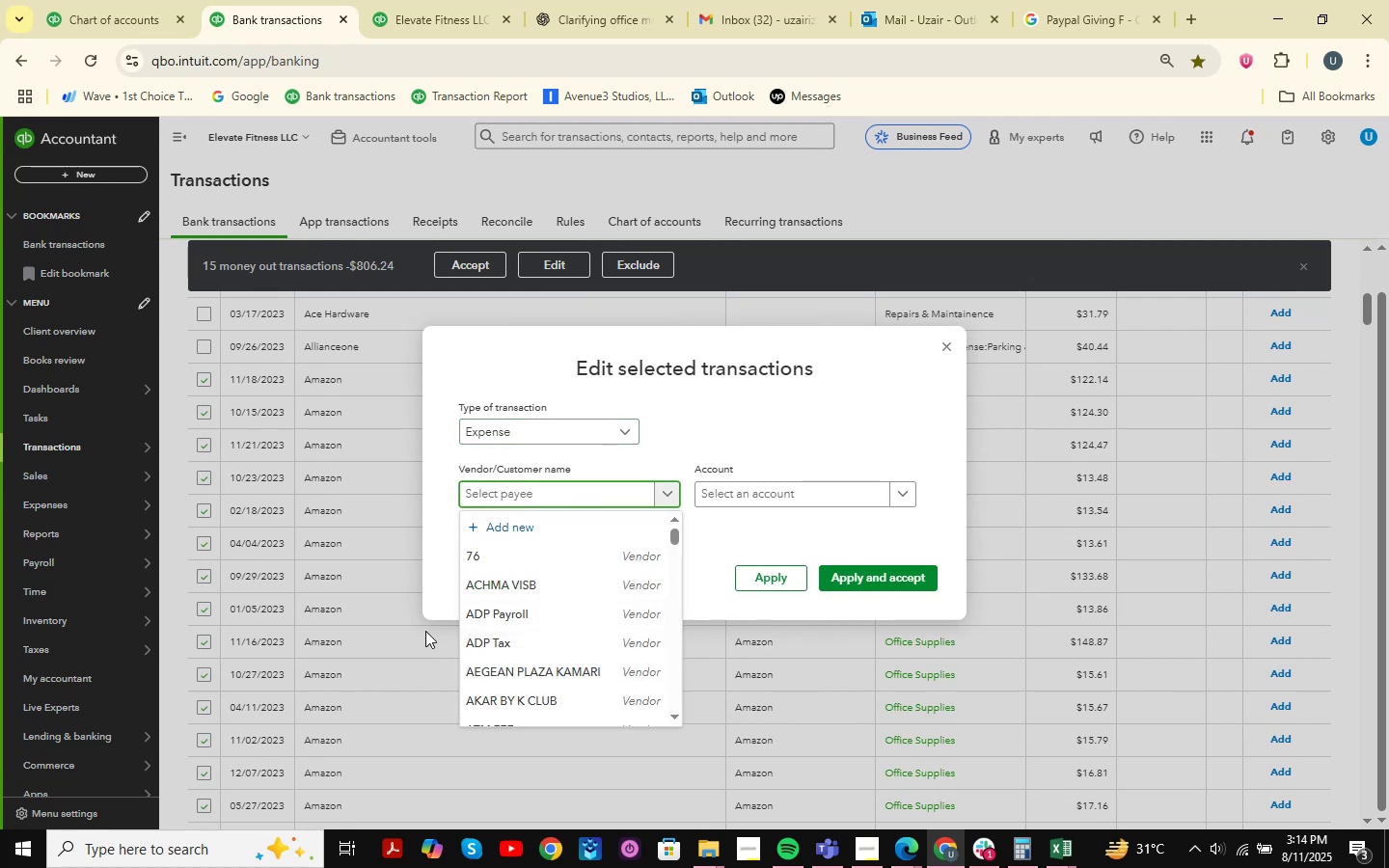 
type(am)
 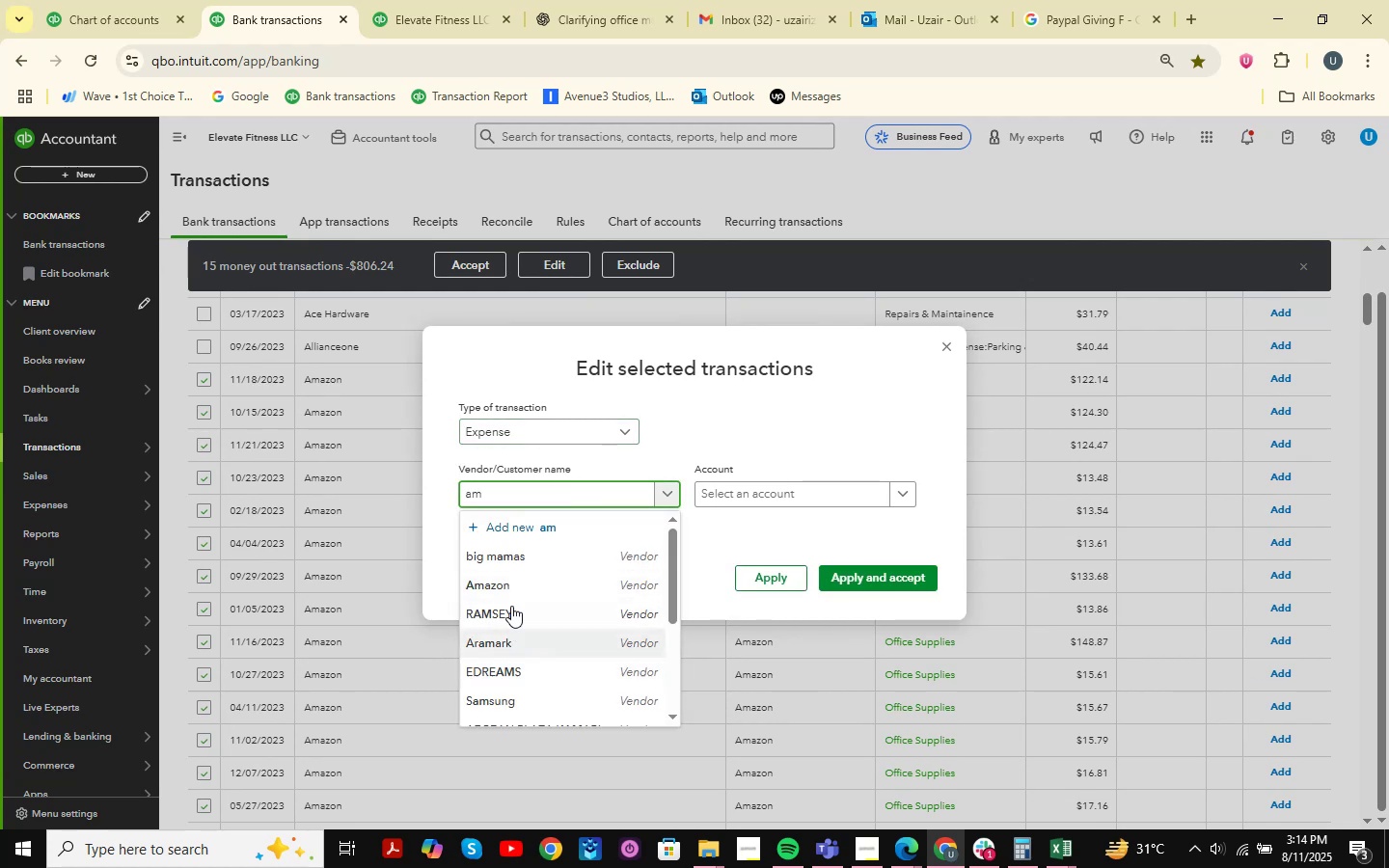 
left_click([501, 583])
 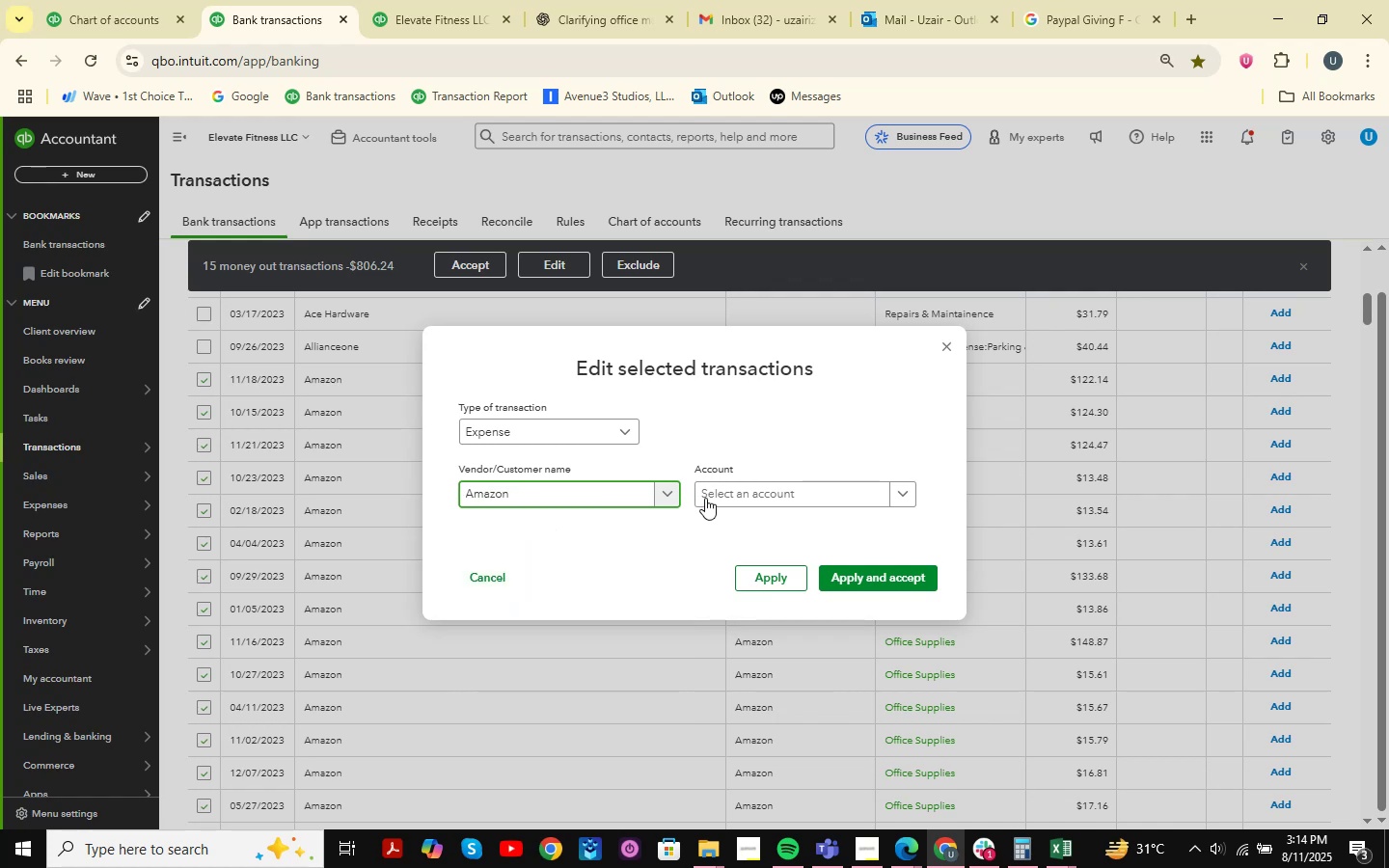 
left_click([728, 491])
 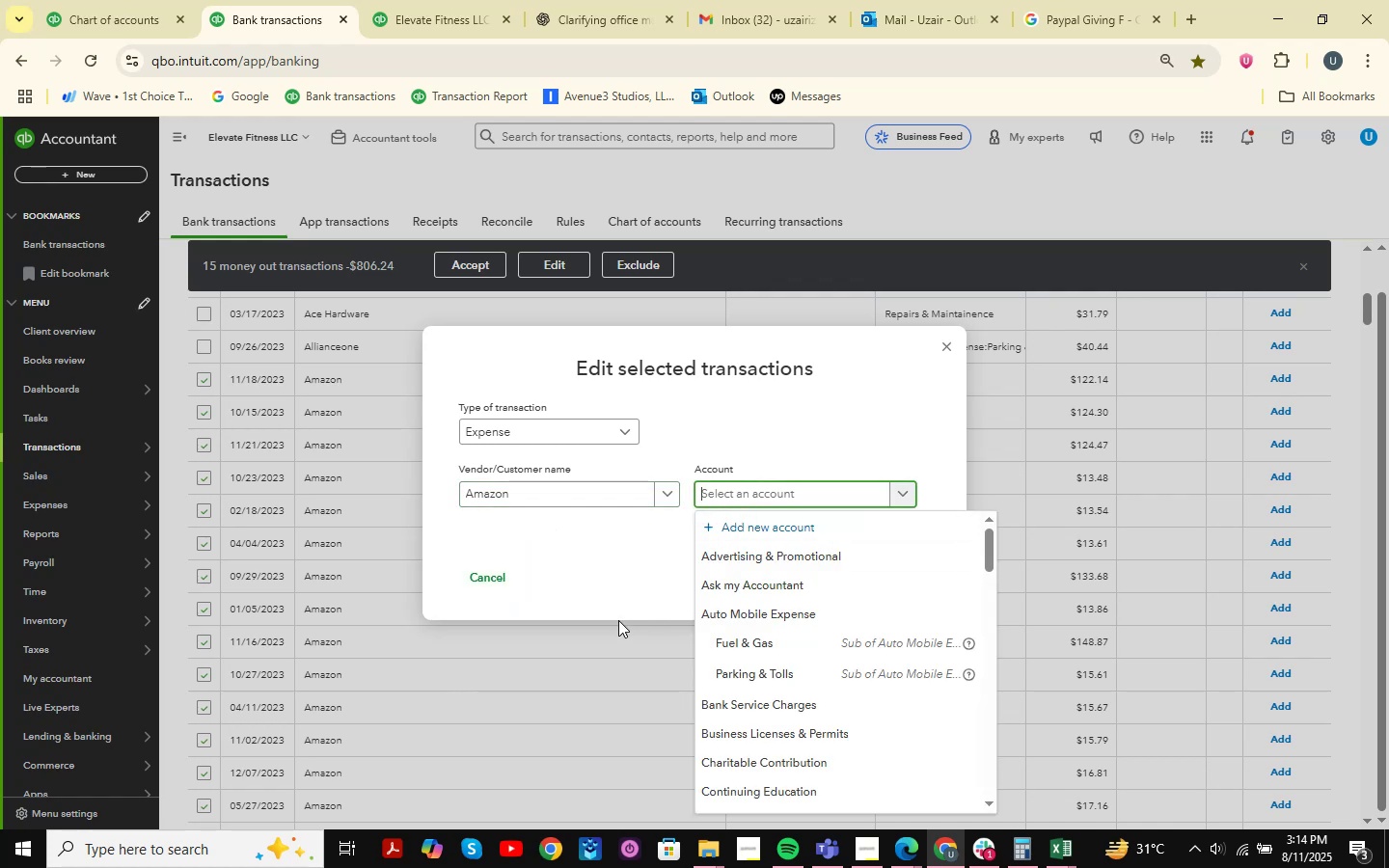 
type(off)
 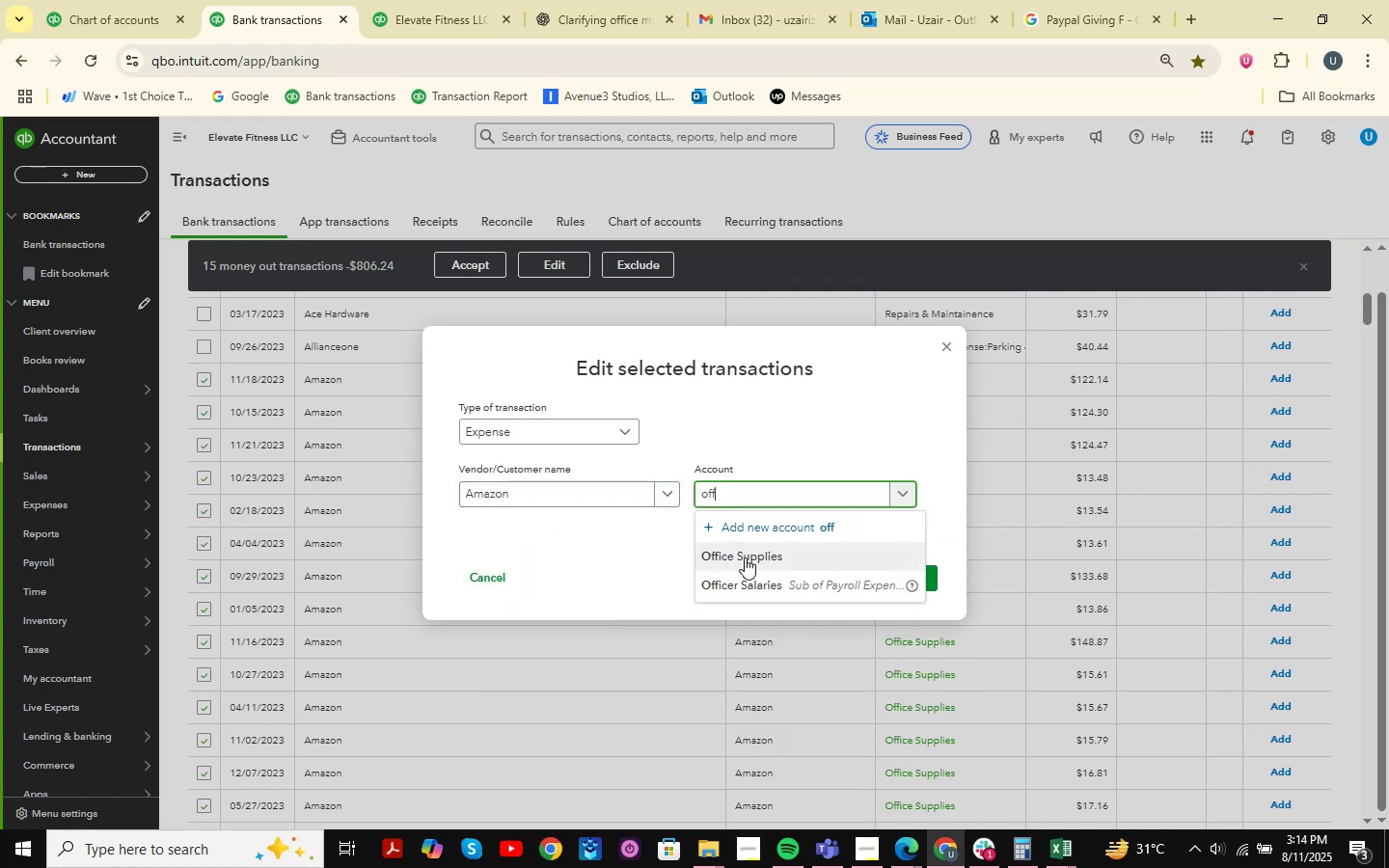 
left_click([745, 557])
 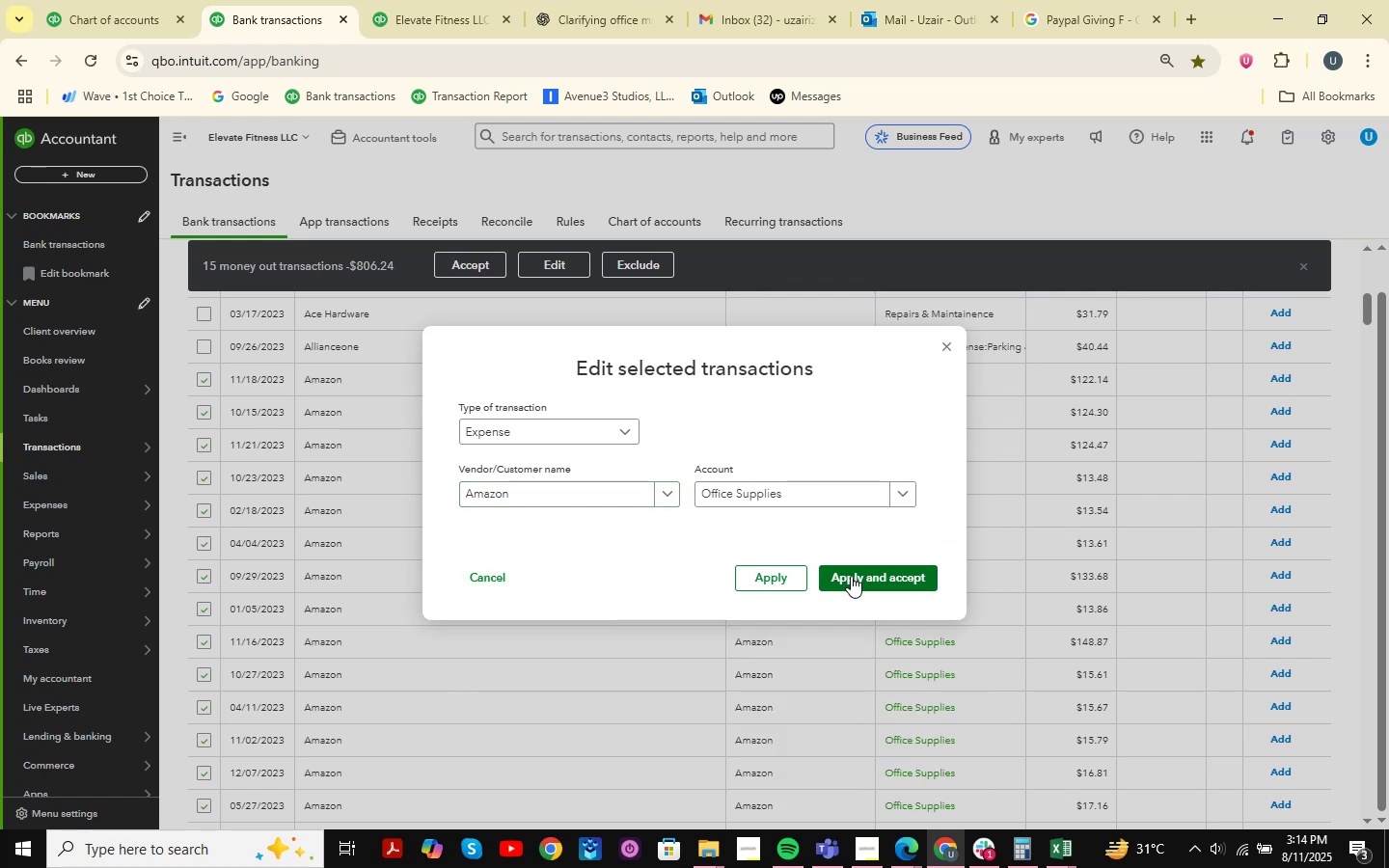 
left_click([851, 576])
 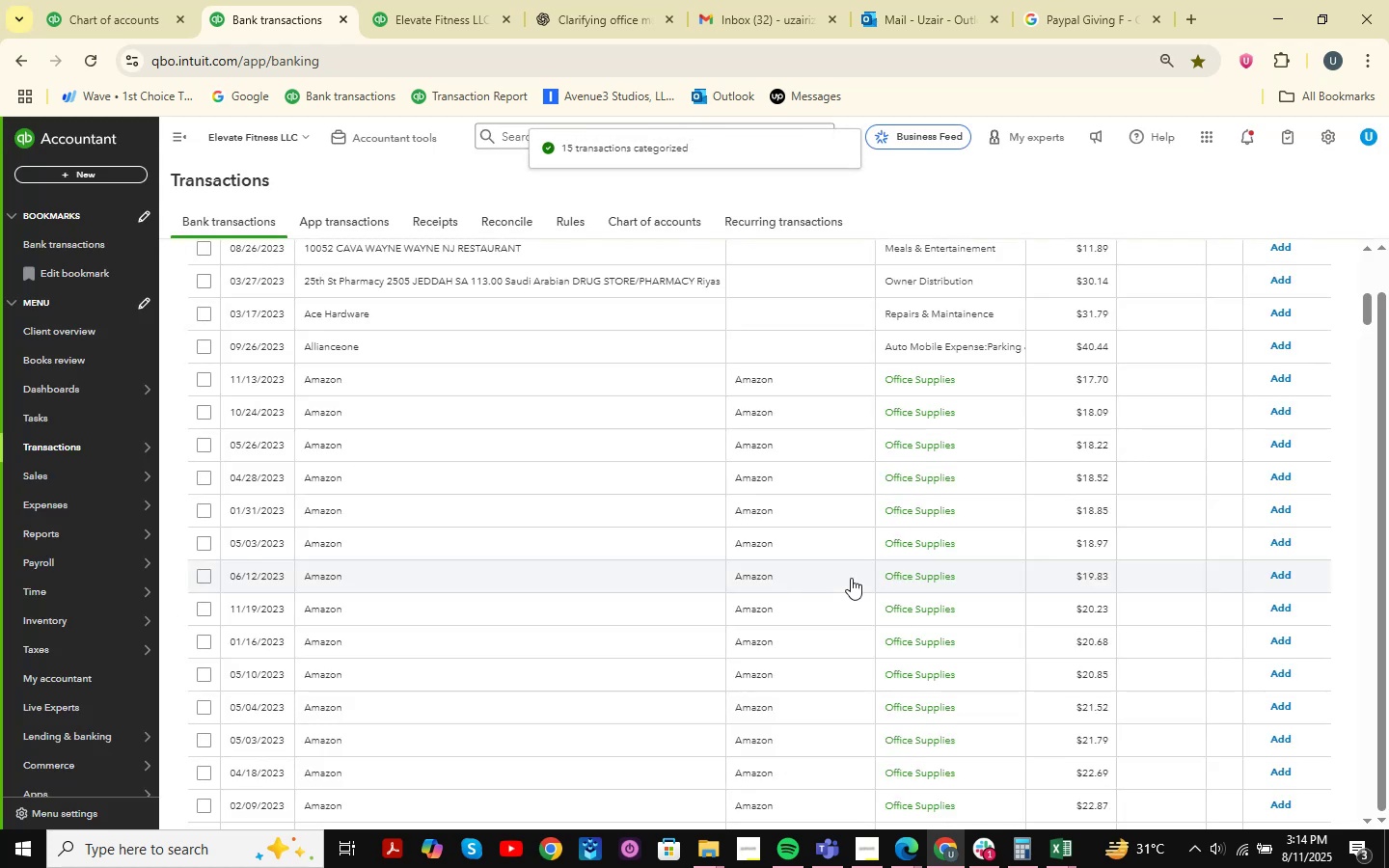 
wait(12.52)
 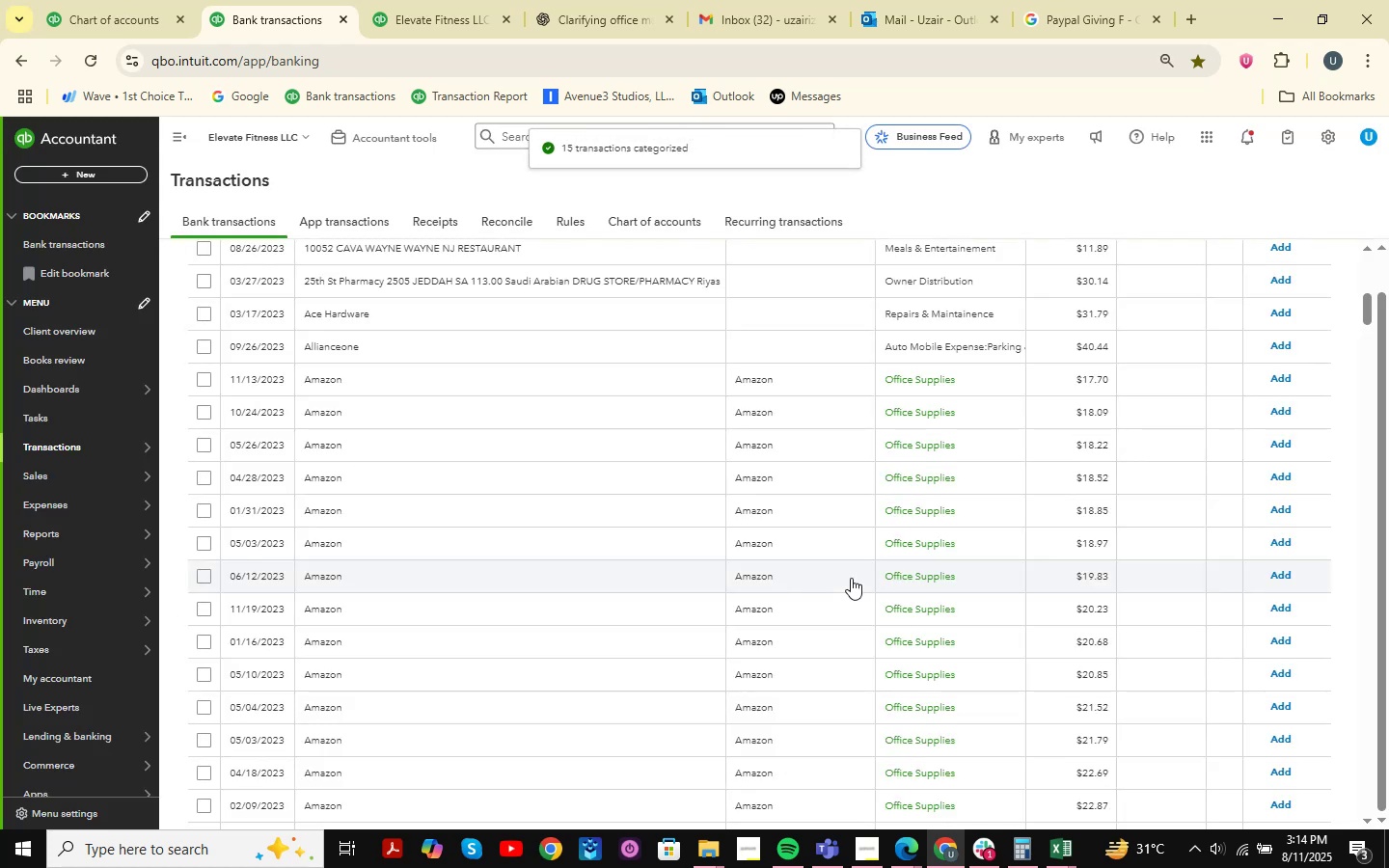 
scroll: coordinate [510, 519], scroll_direction: up, amount: 12.0
 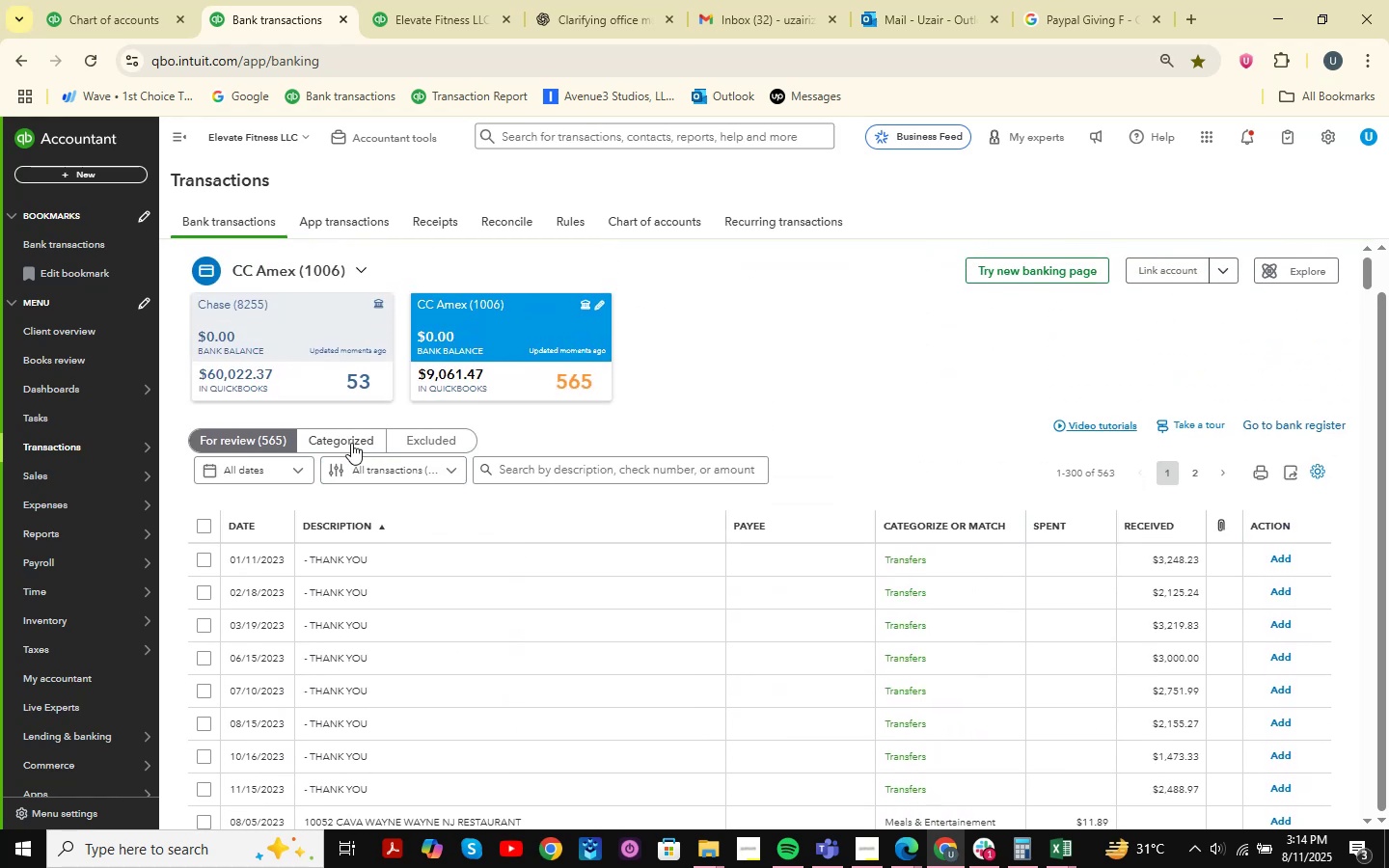 
left_click([351, 443])
 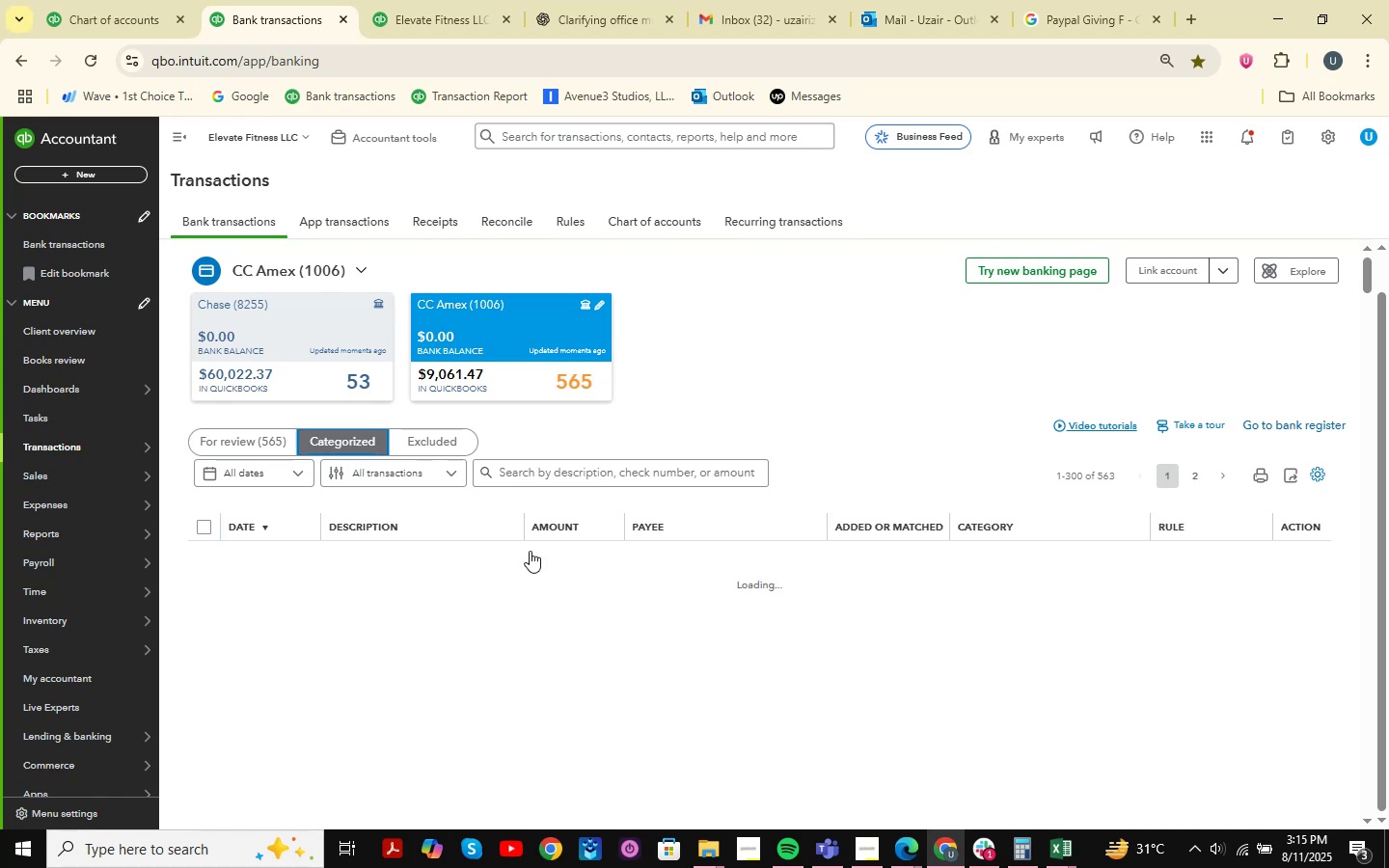 
wait(15.54)
 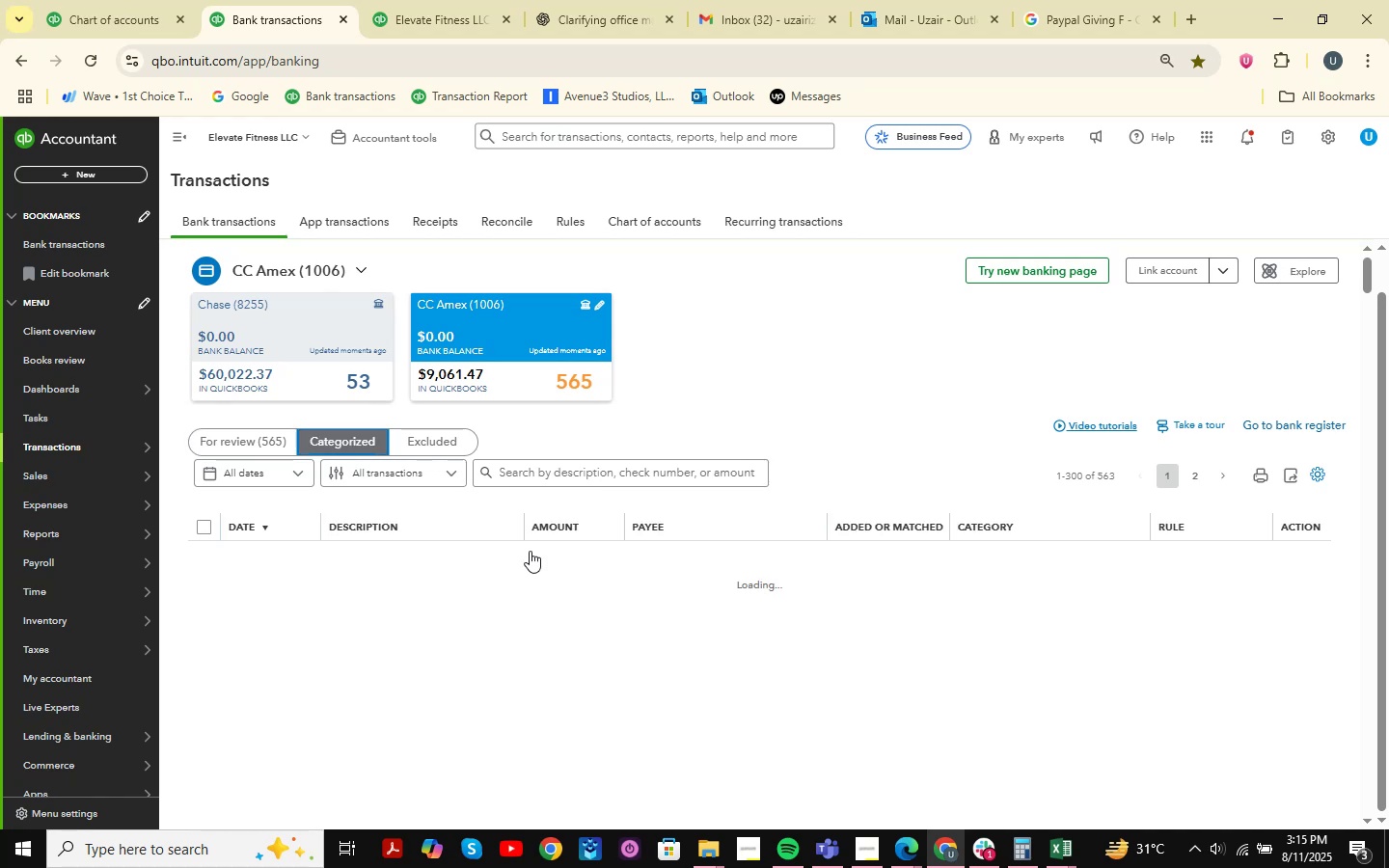 
scroll: coordinate [572, 591], scroll_direction: down, amount: 12.0
 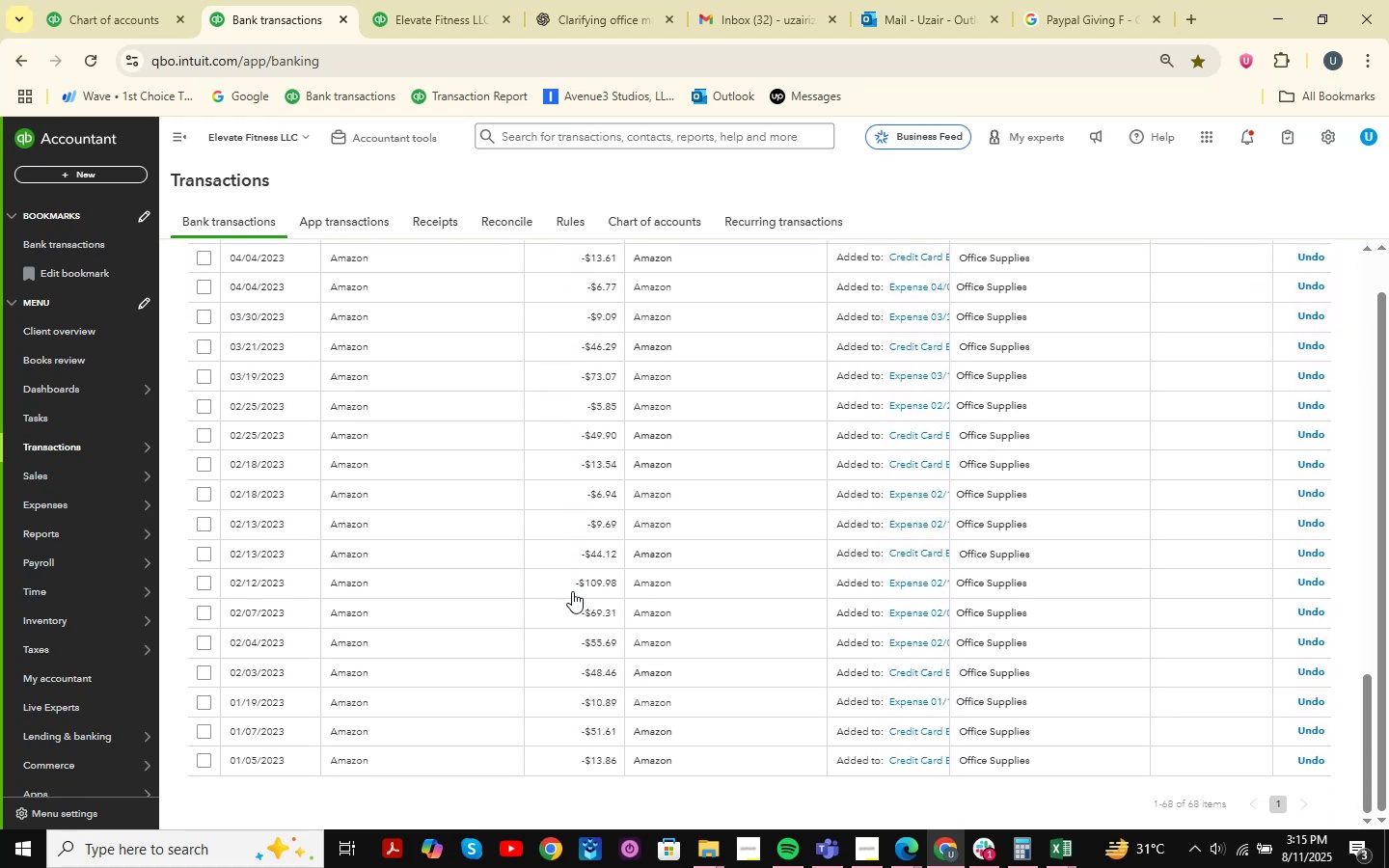 
scroll: coordinate [572, 591], scroll_direction: up, amount: 15.0
 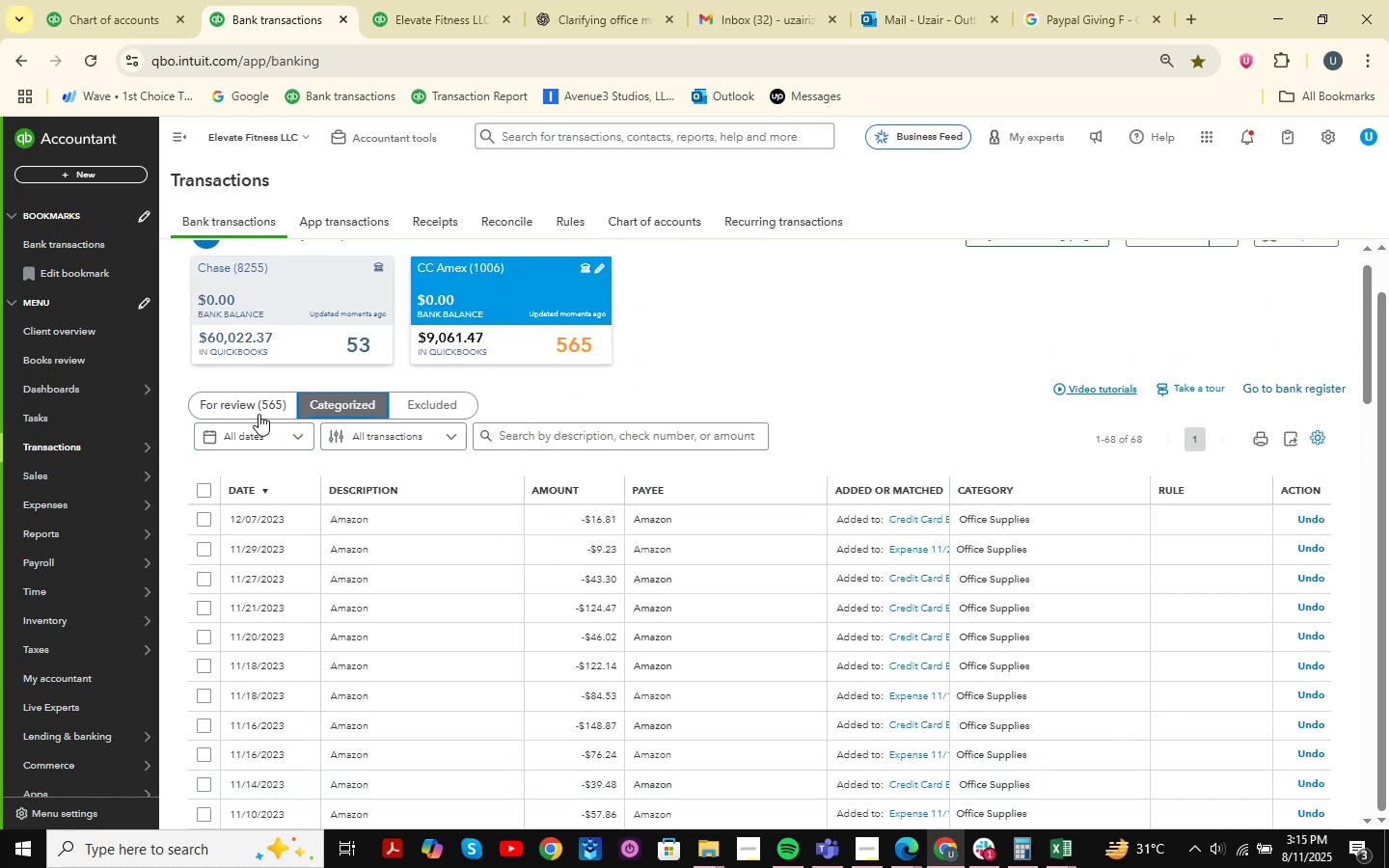 
left_click([248, 411])
 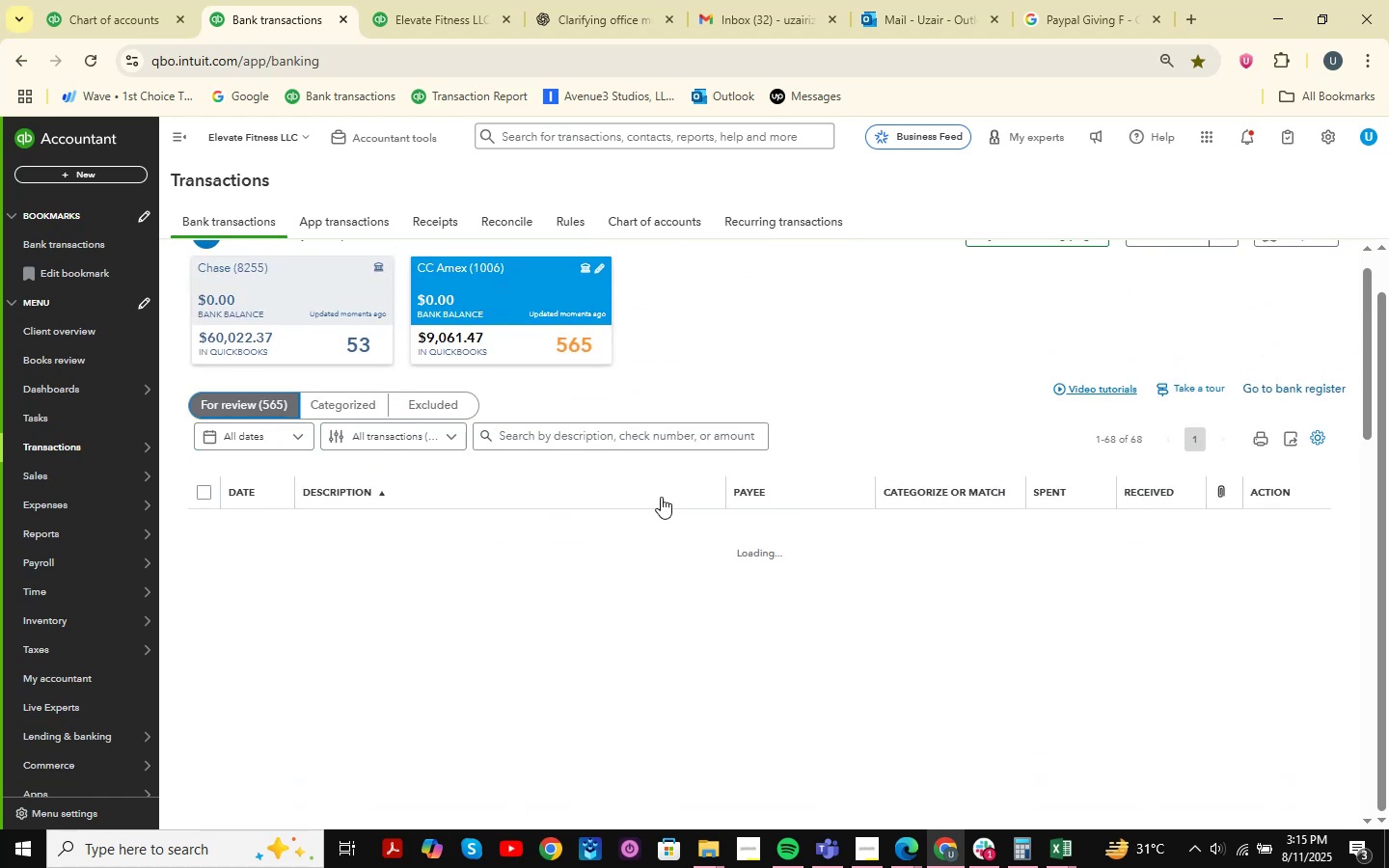 
wait(10.15)
 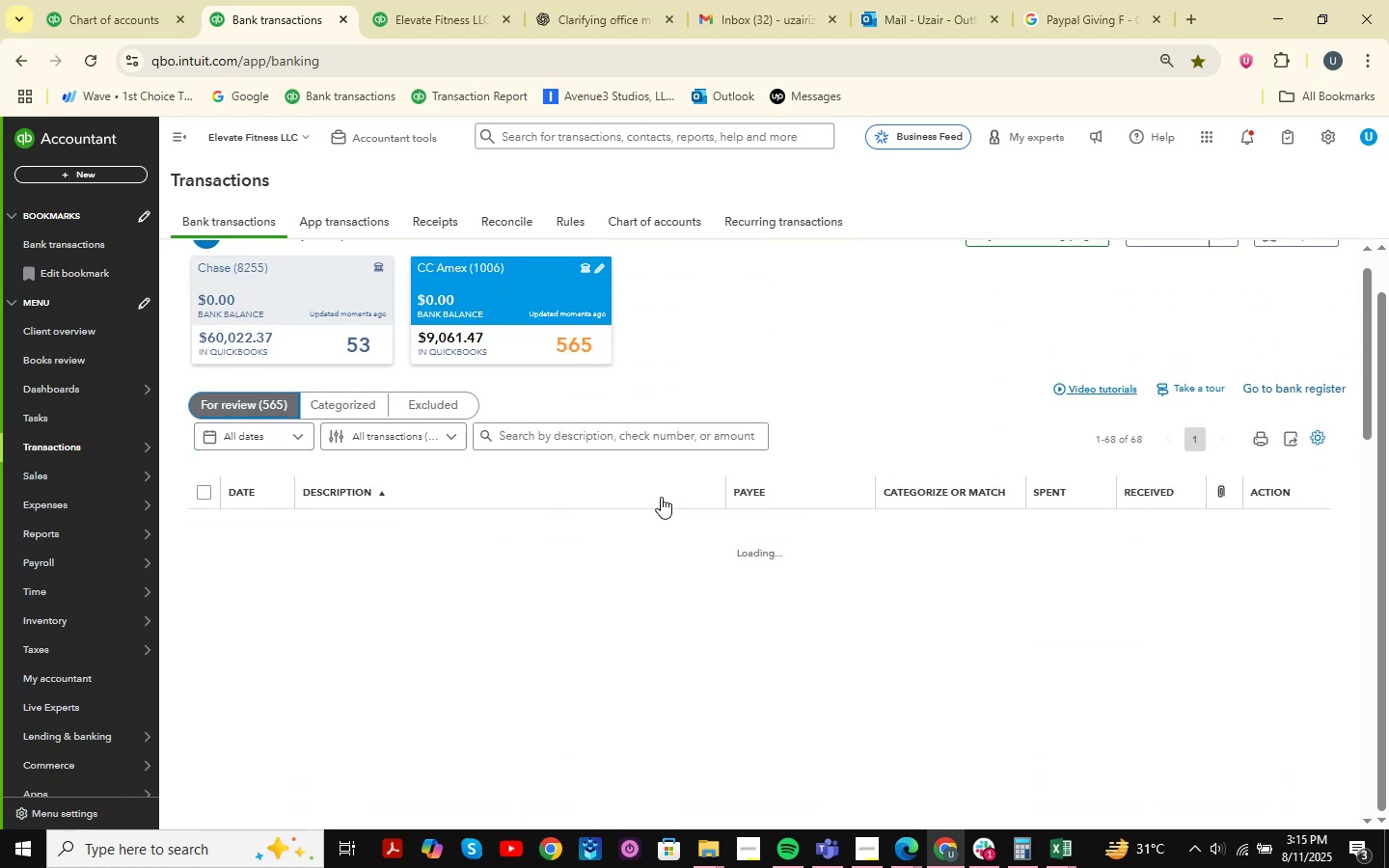 
scroll: coordinate [475, 523], scroll_direction: down, amount: 2.0
 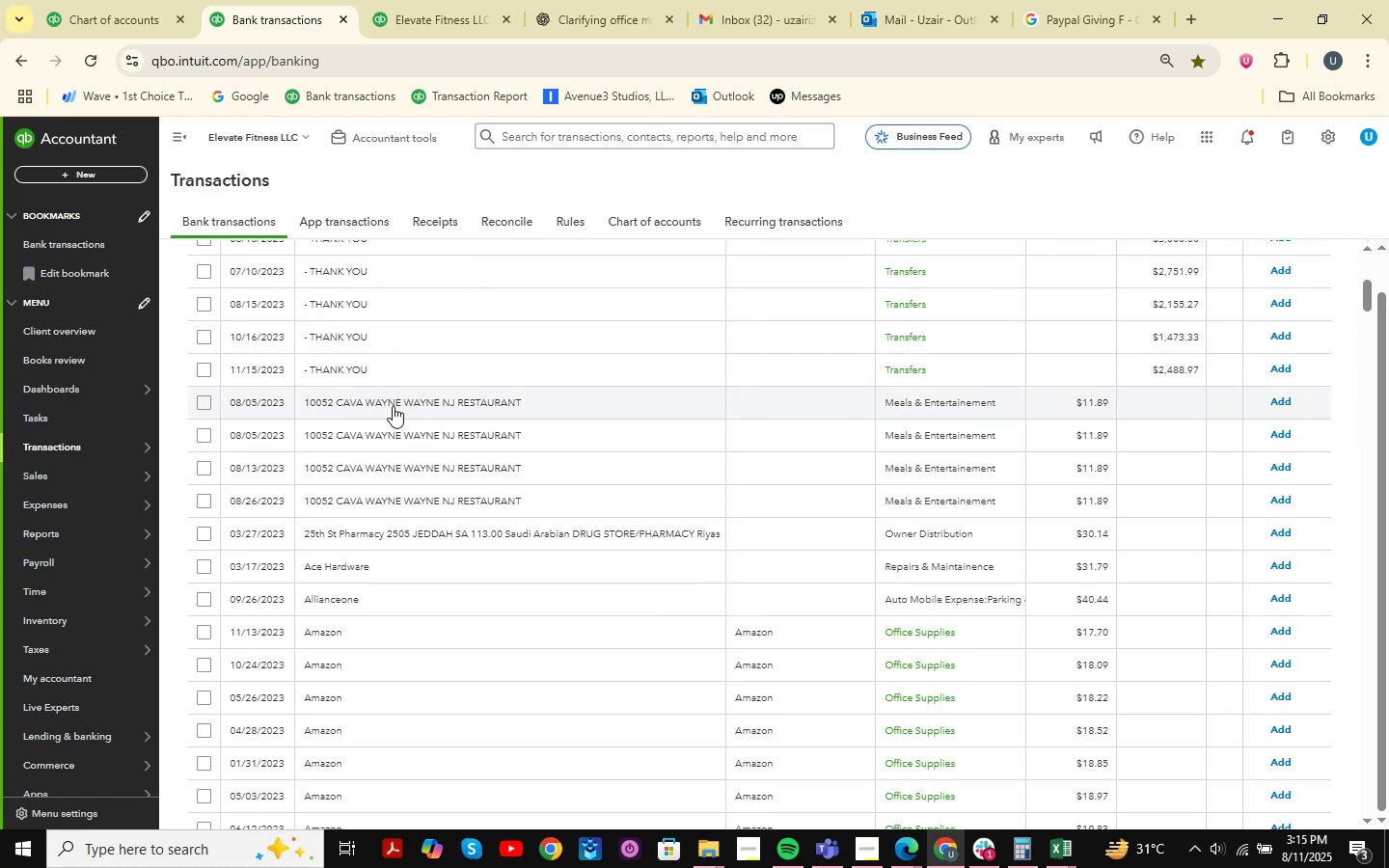 
left_click([394, 404])
 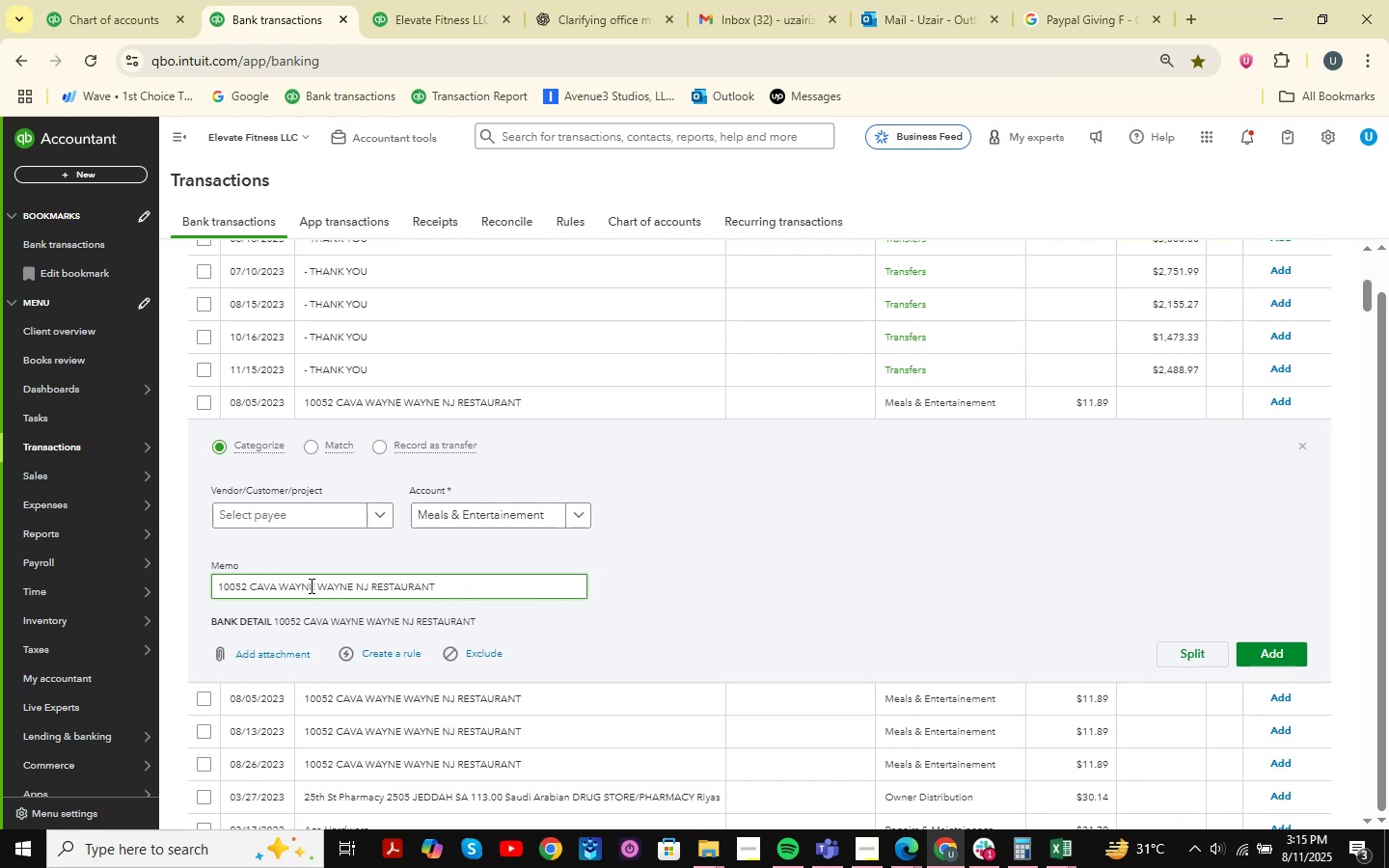 
left_click_drag(start_coordinate=[315, 587], to_coordinate=[248, 583])
 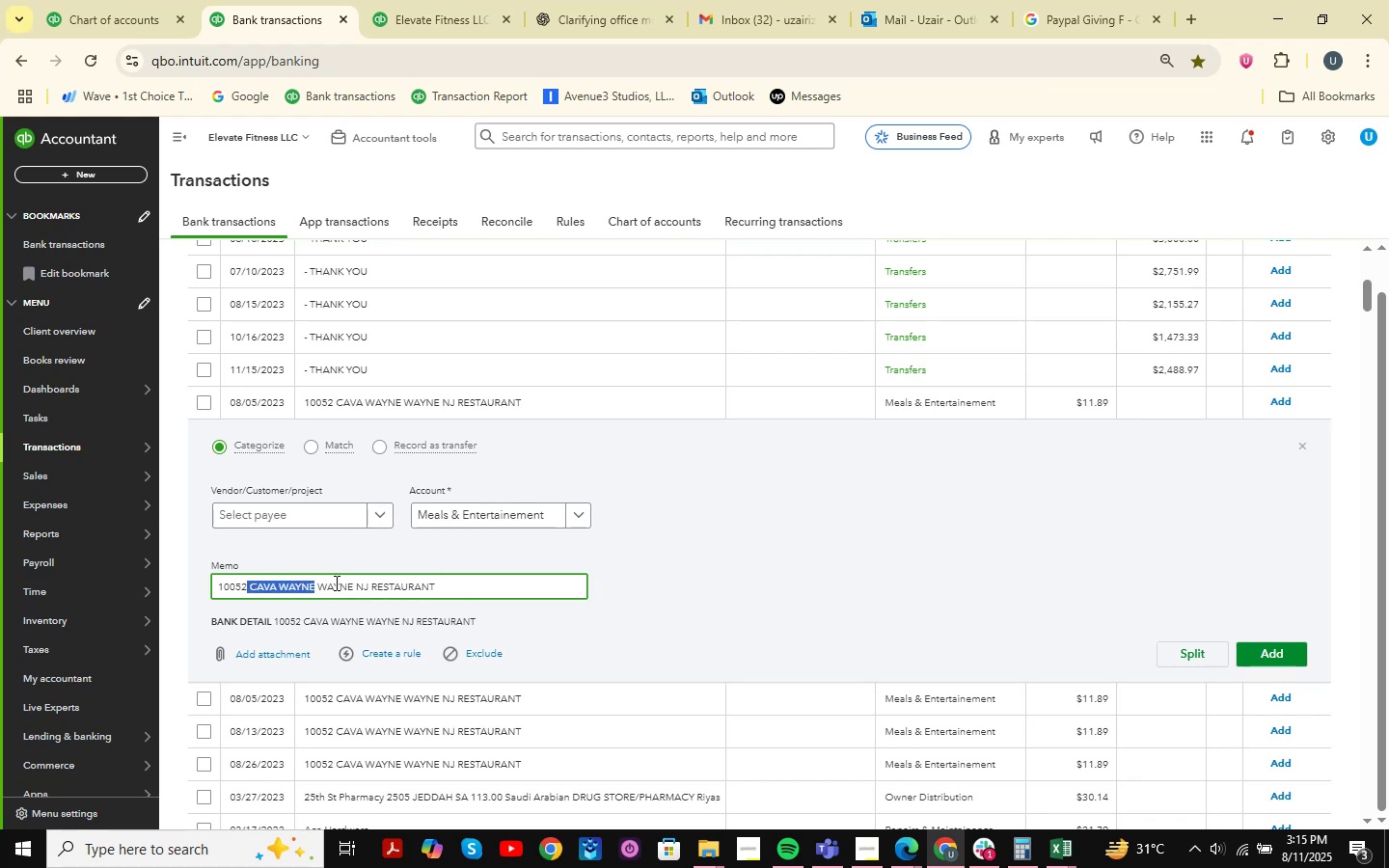 
key(Control+C)
 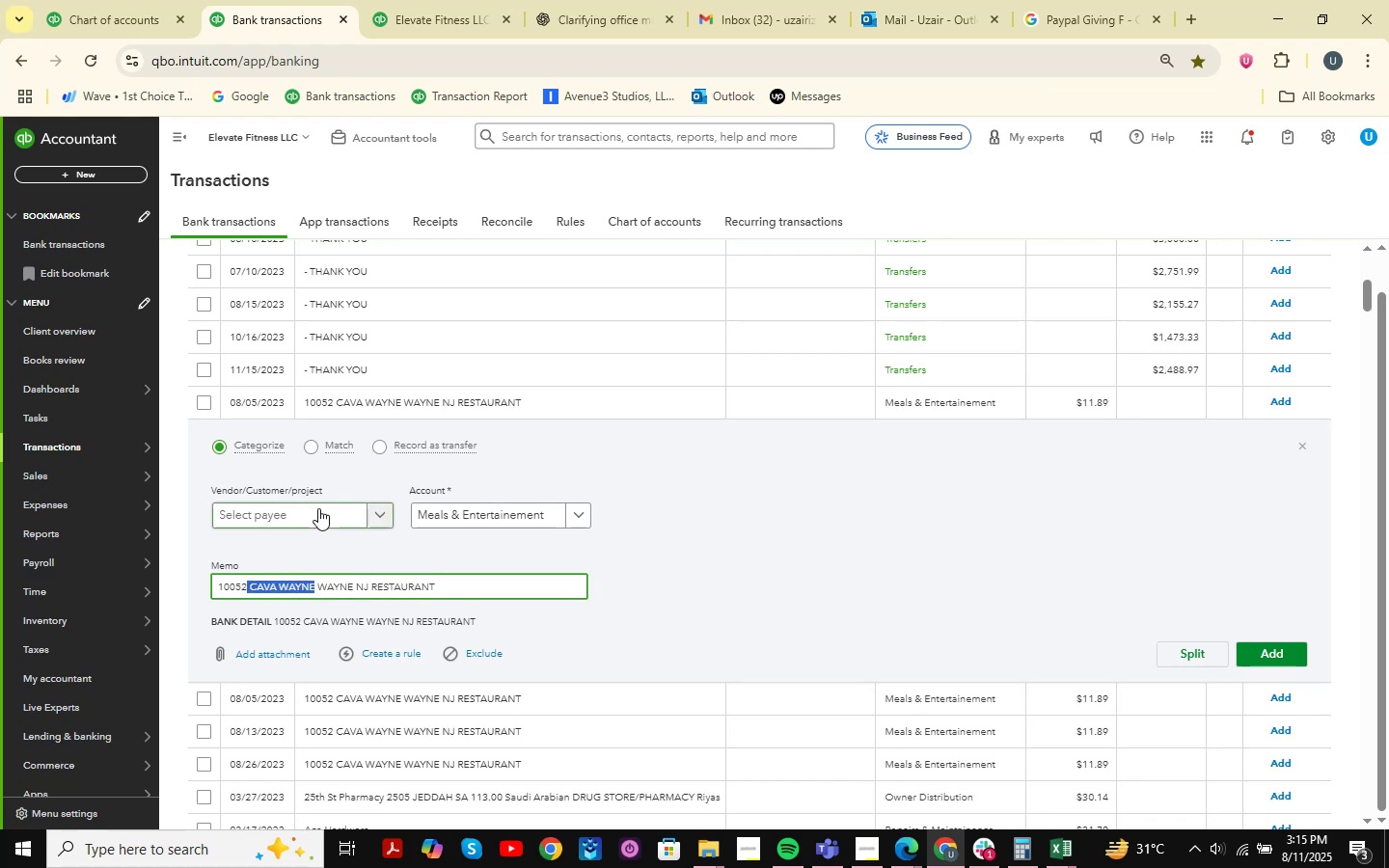 
left_click([318, 507])
 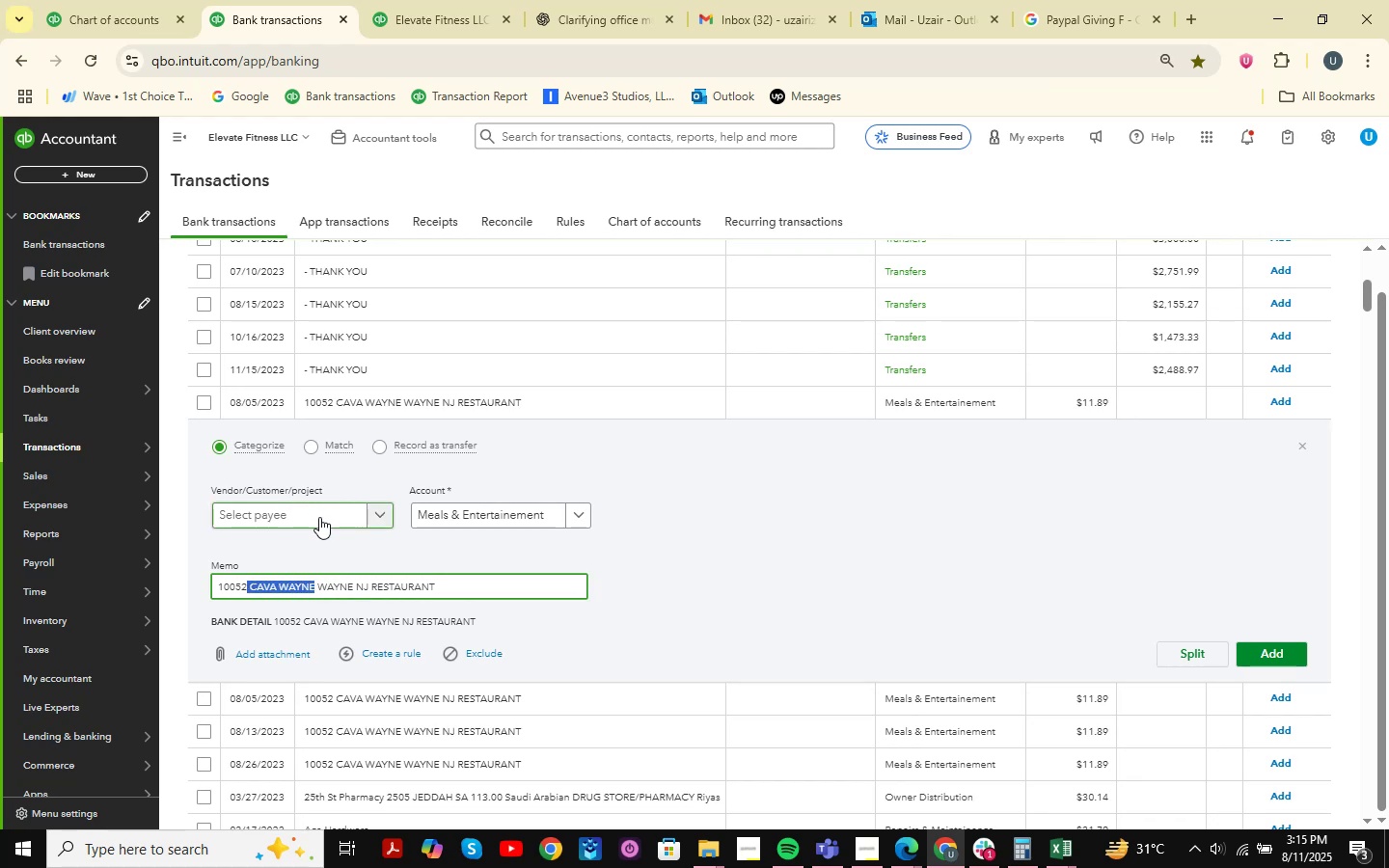 
left_click([319, 517])
 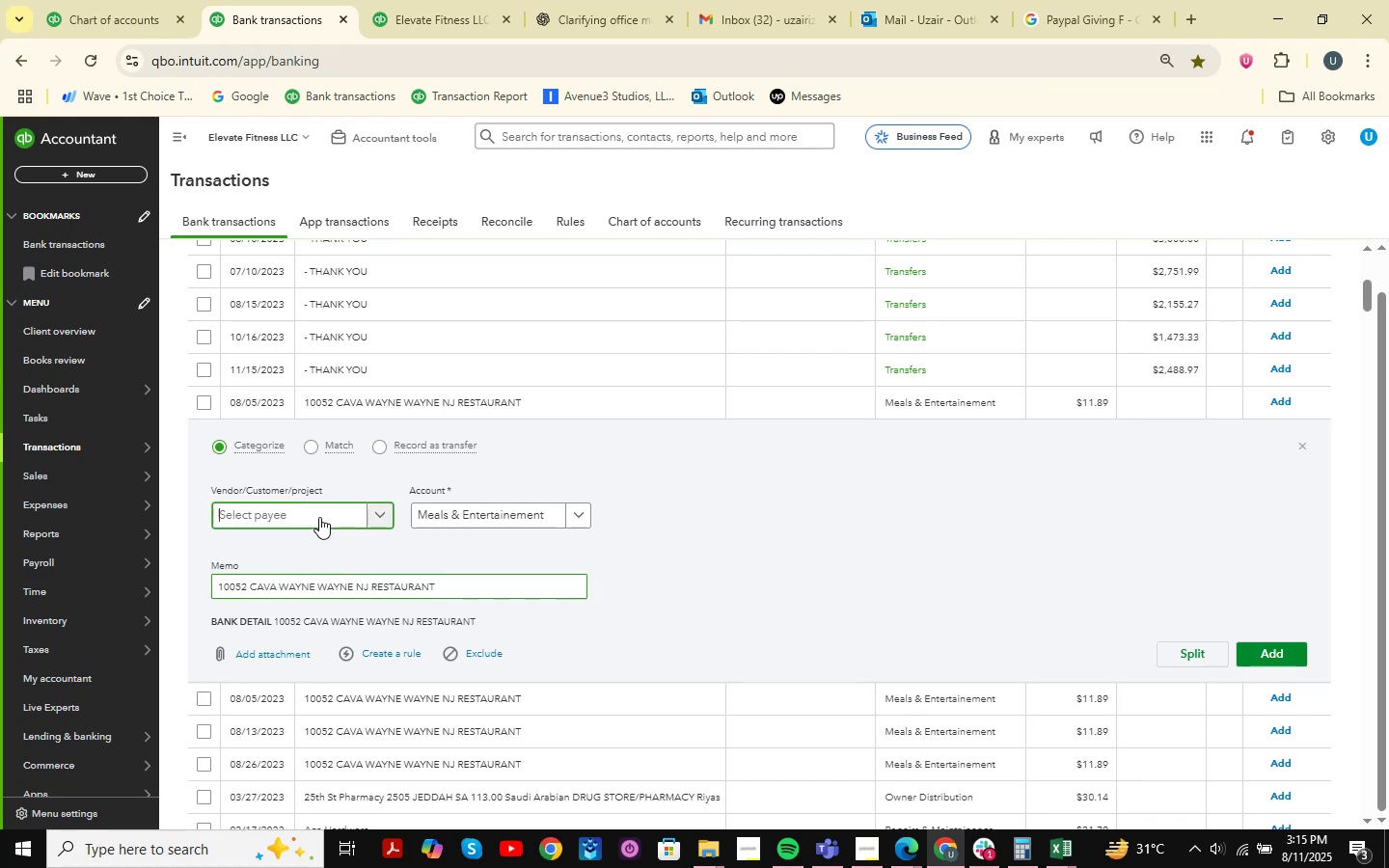 
double_click([319, 517])
 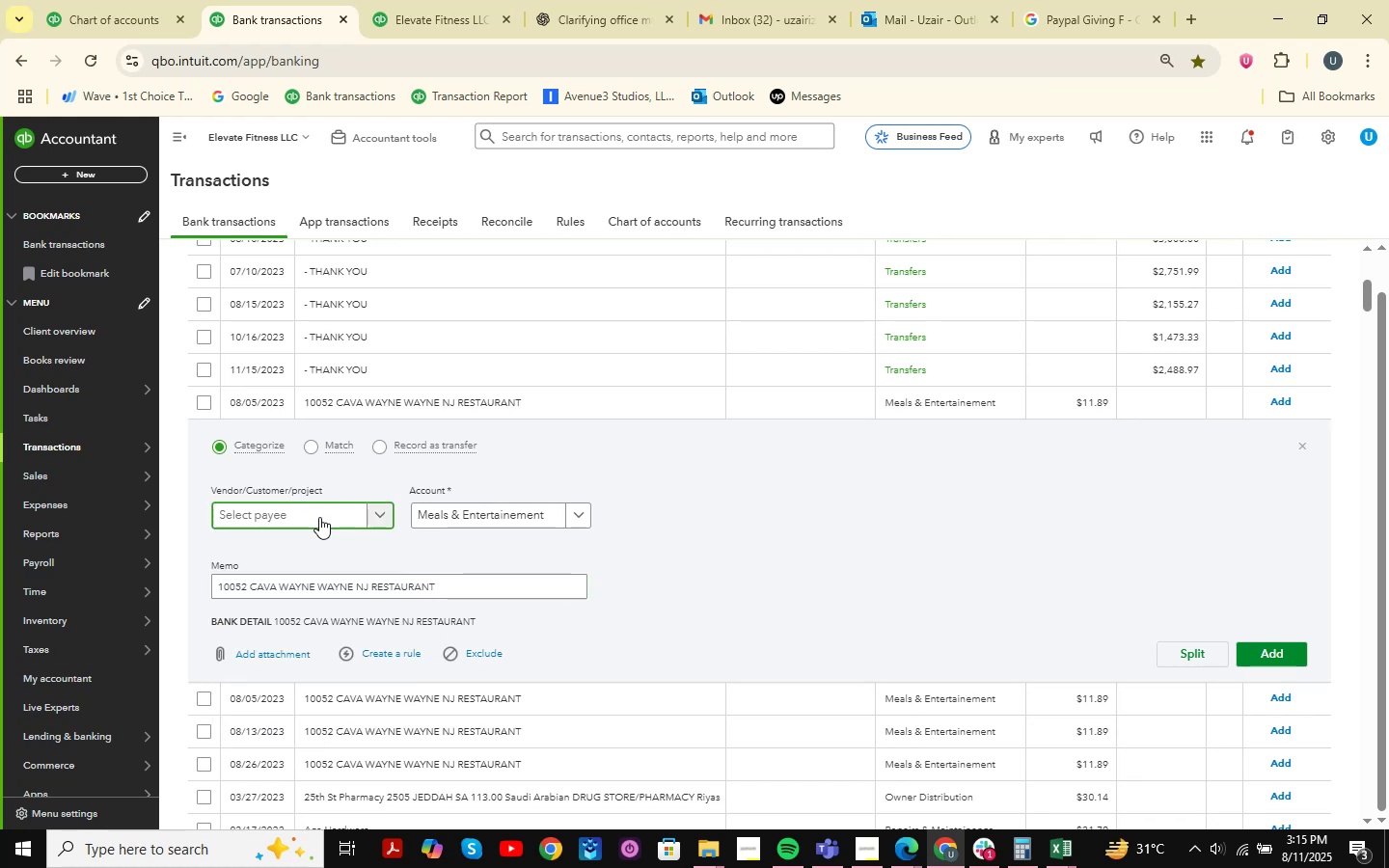 
key(Control+V)
 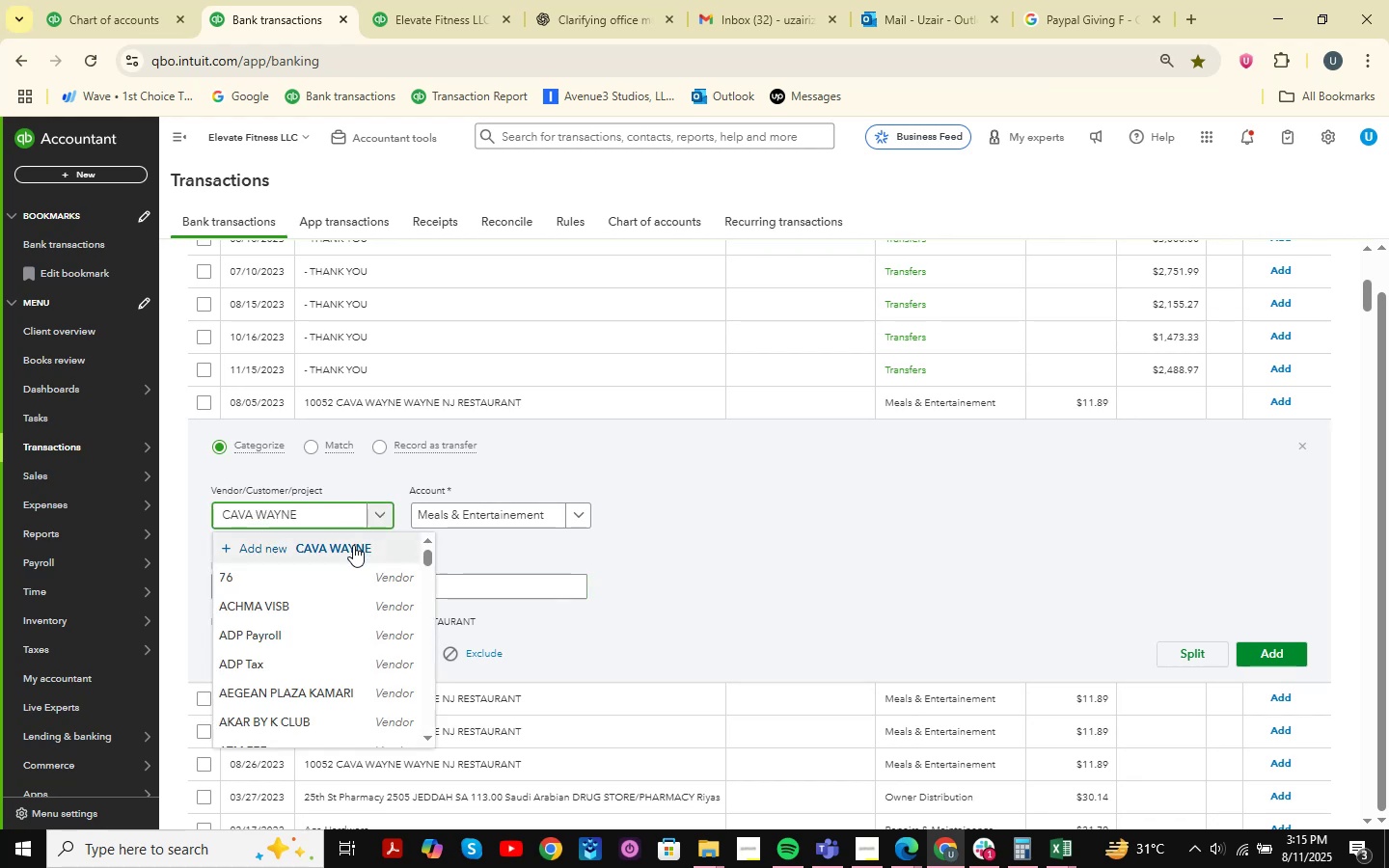 
left_click([353, 545])
 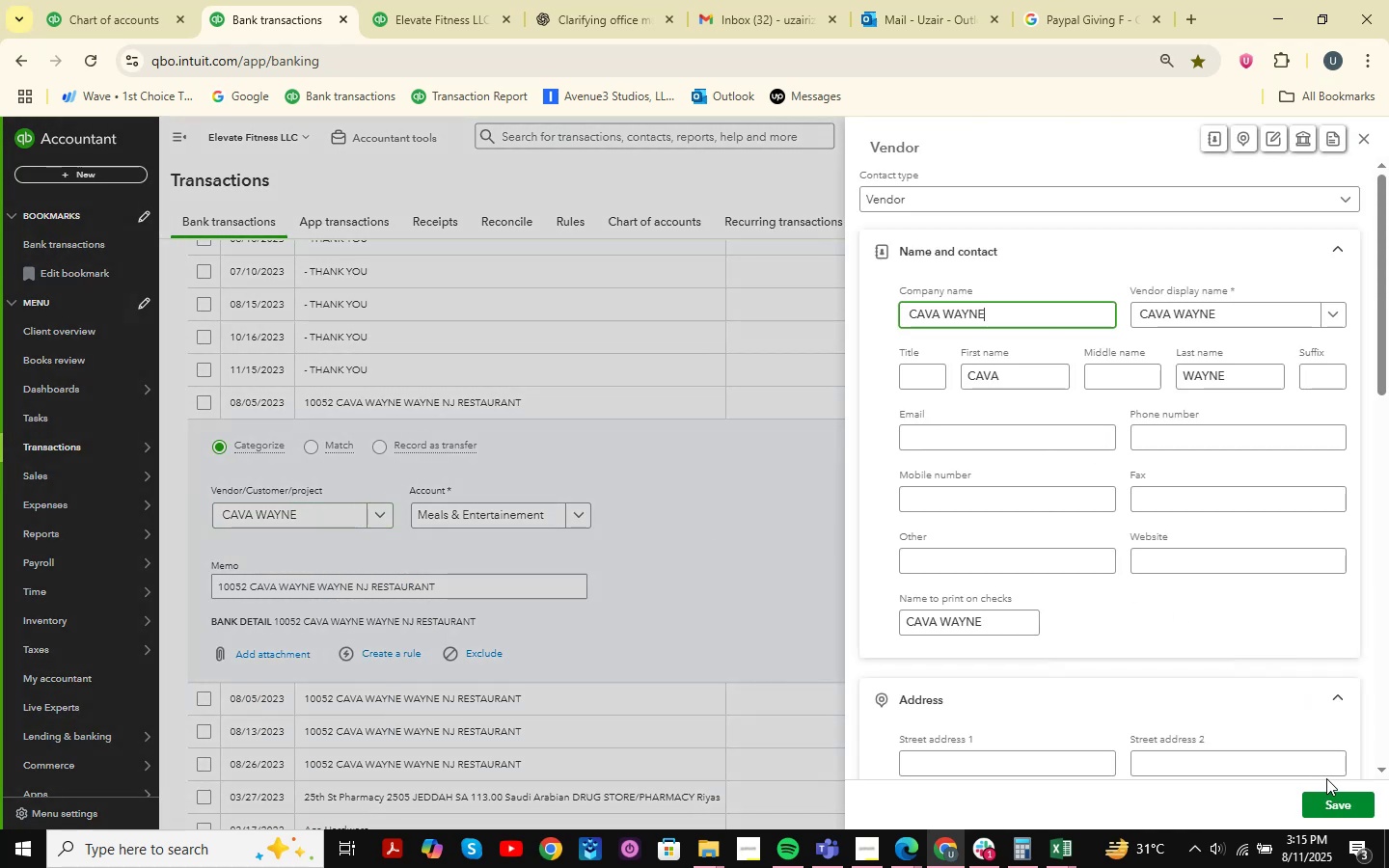 
left_click([1358, 802])
 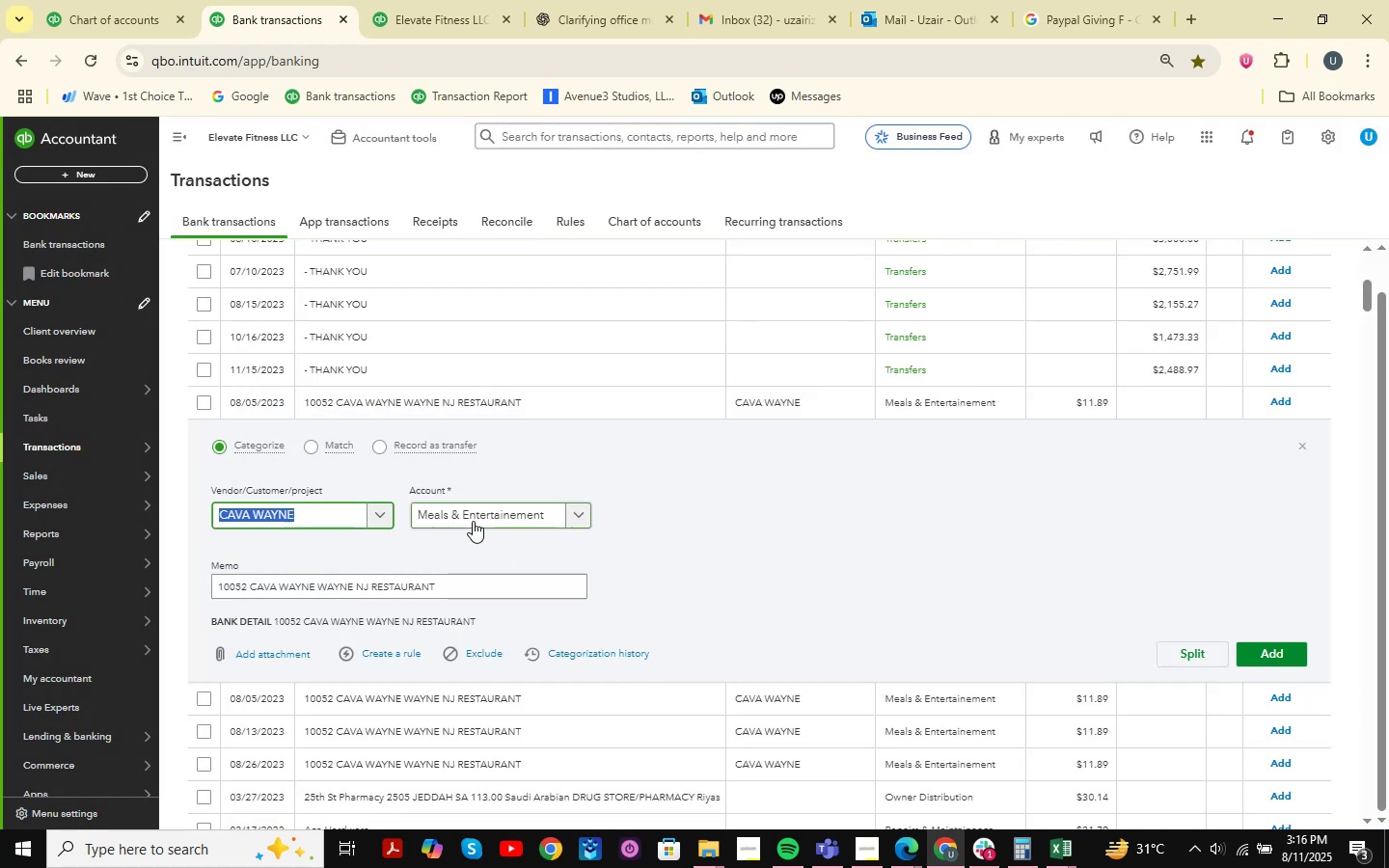 
left_click([542, 552])
 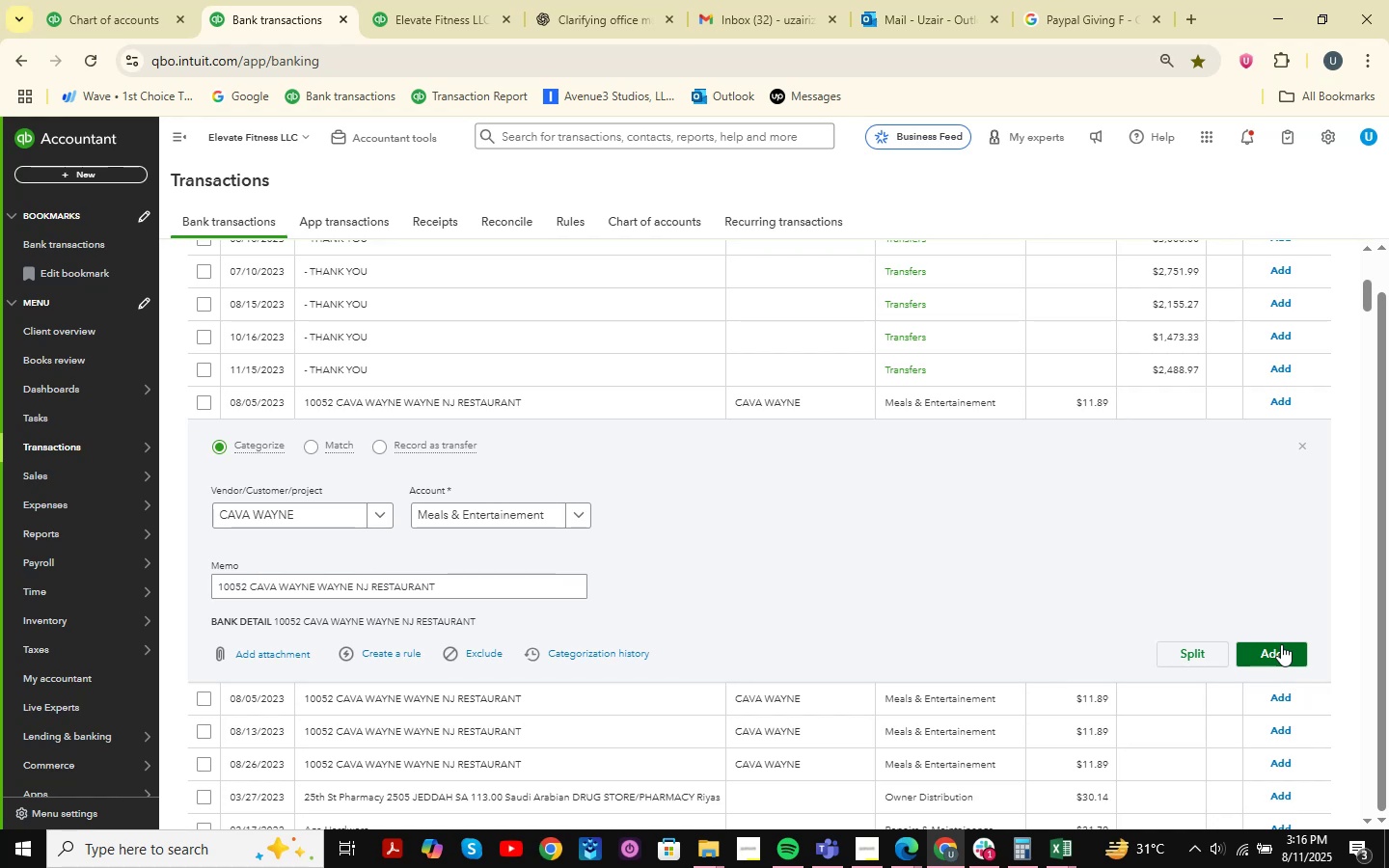 
left_click([1281, 644])
 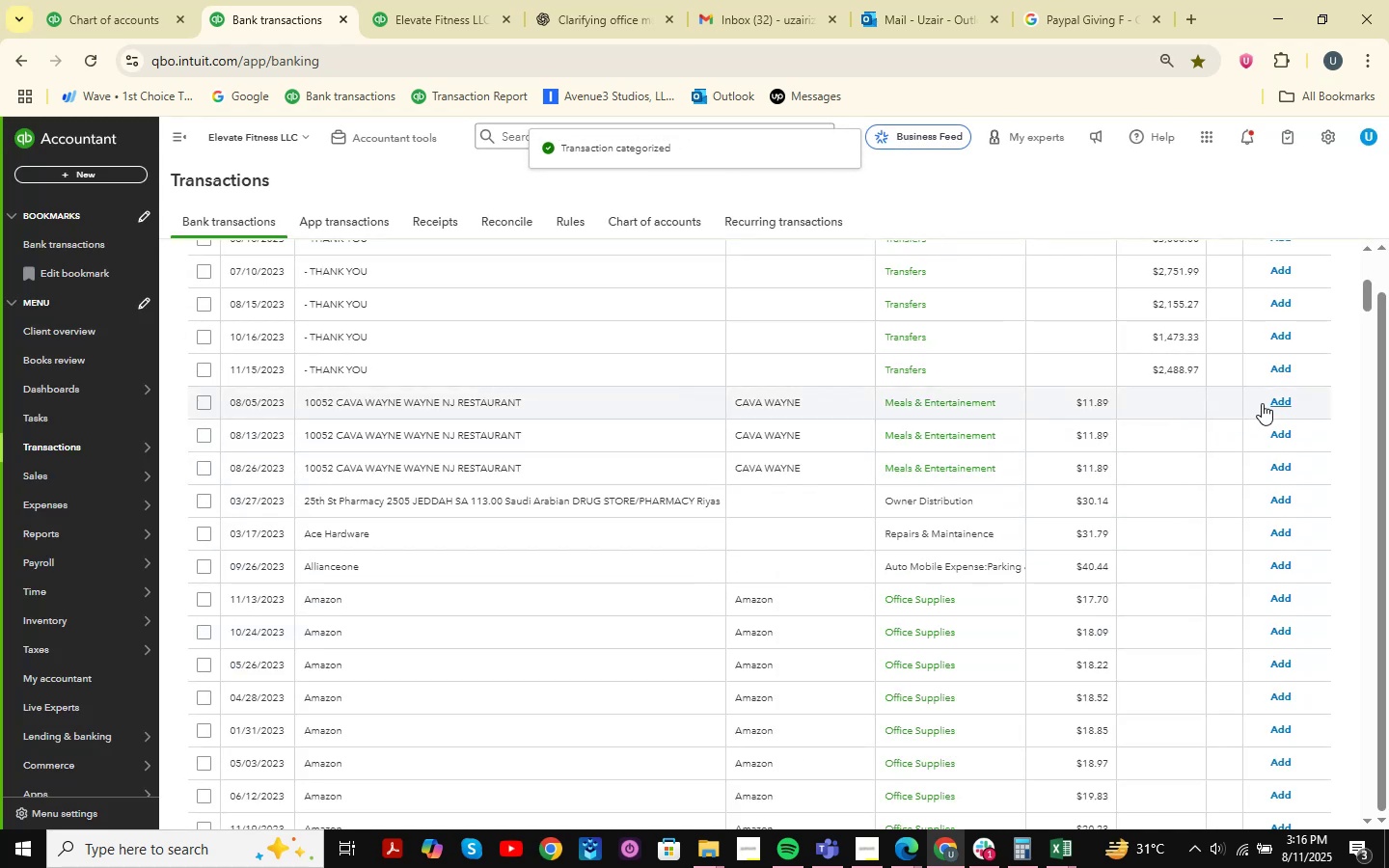 
wait(7.42)
 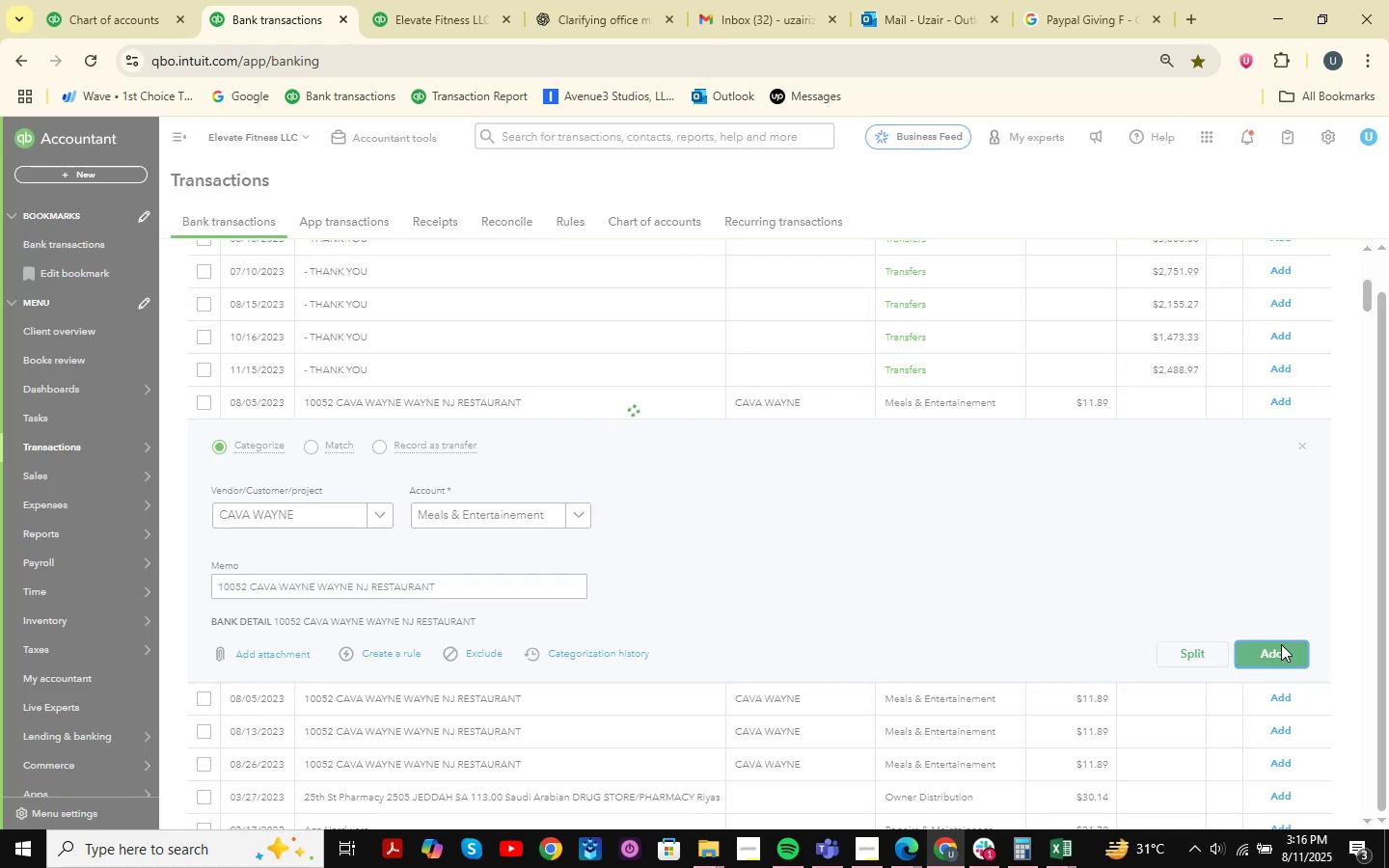 
left_click([1269, 402])
 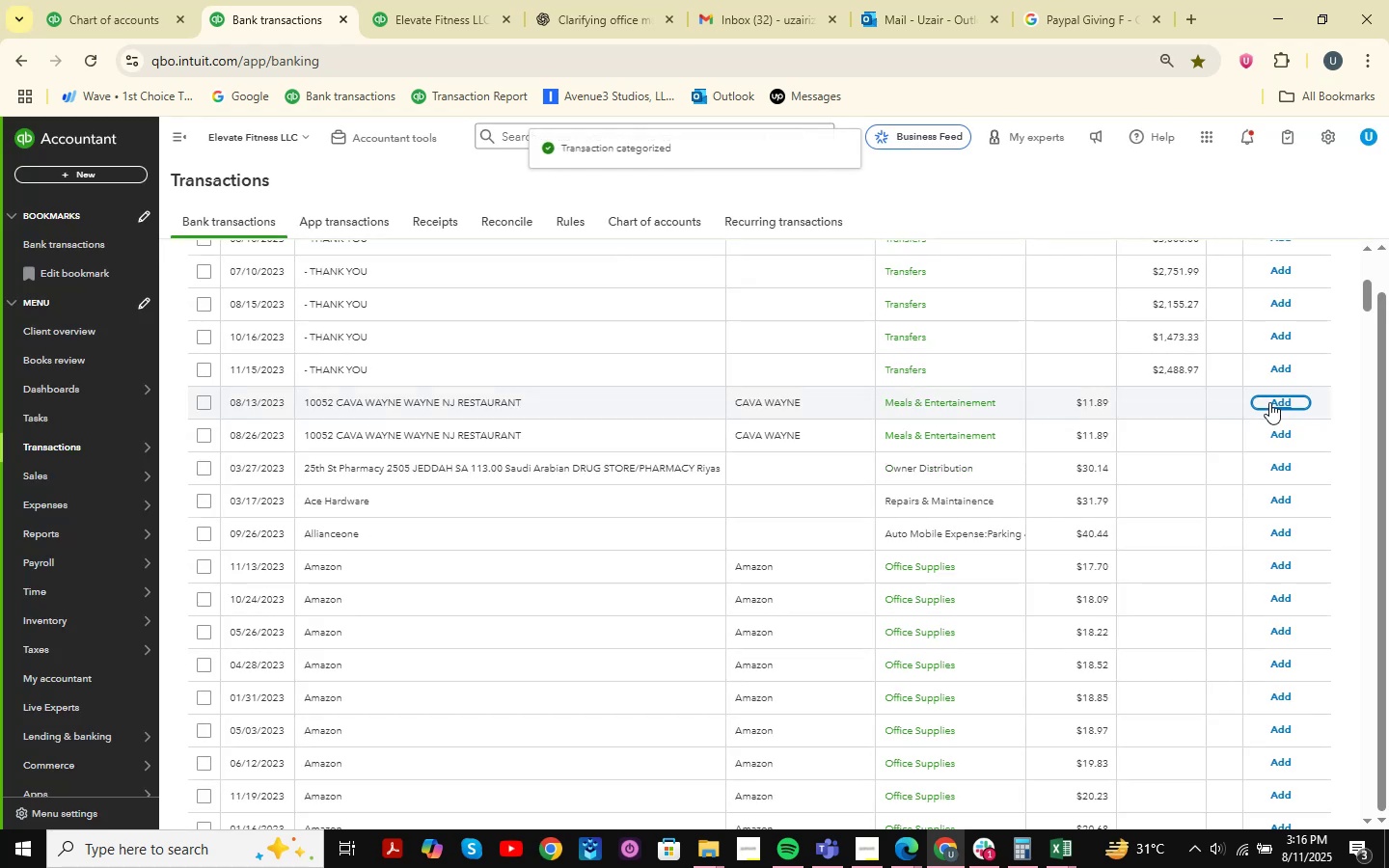 
left_click([1266, 403])
 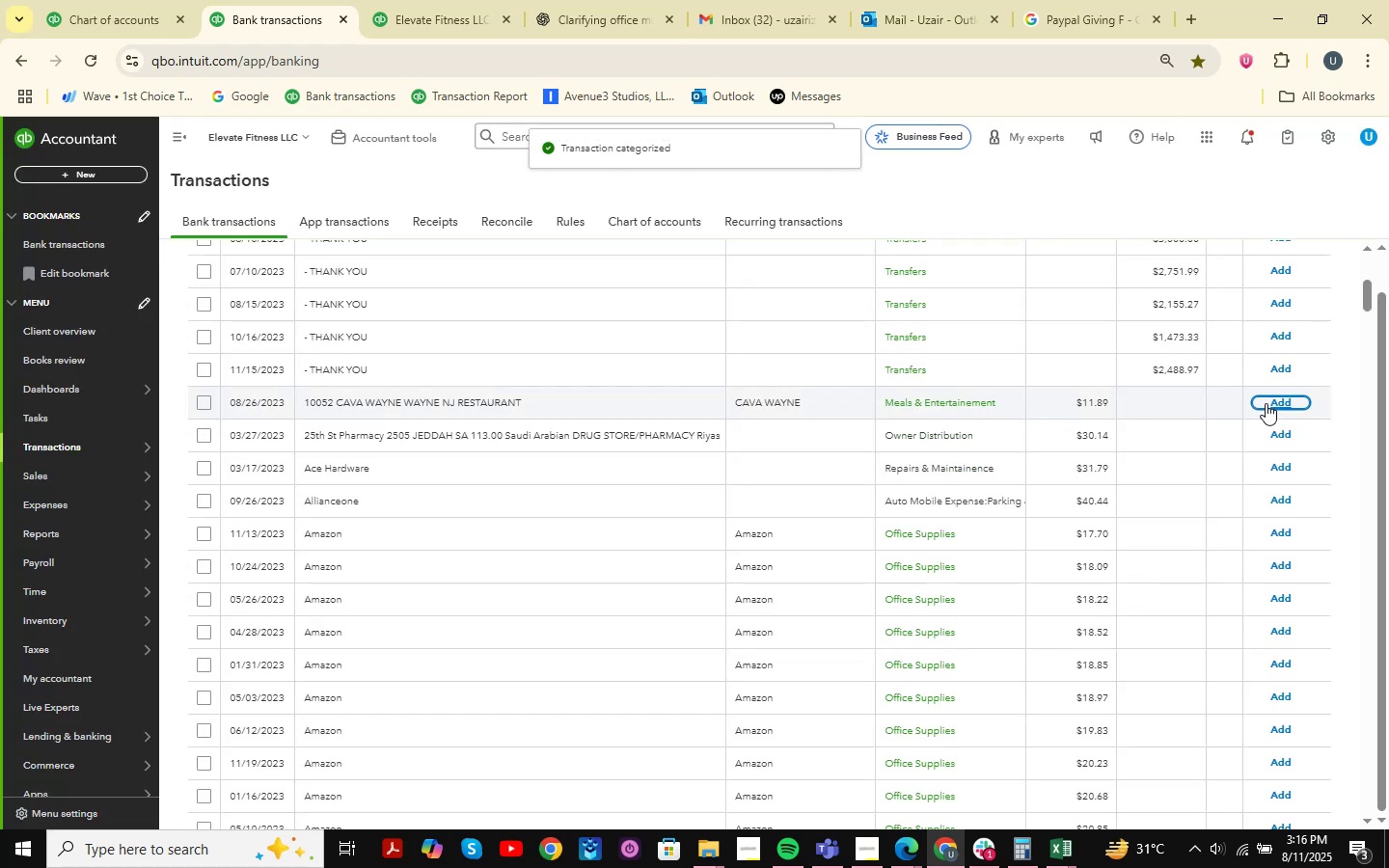 
left_click([1266, 403])
 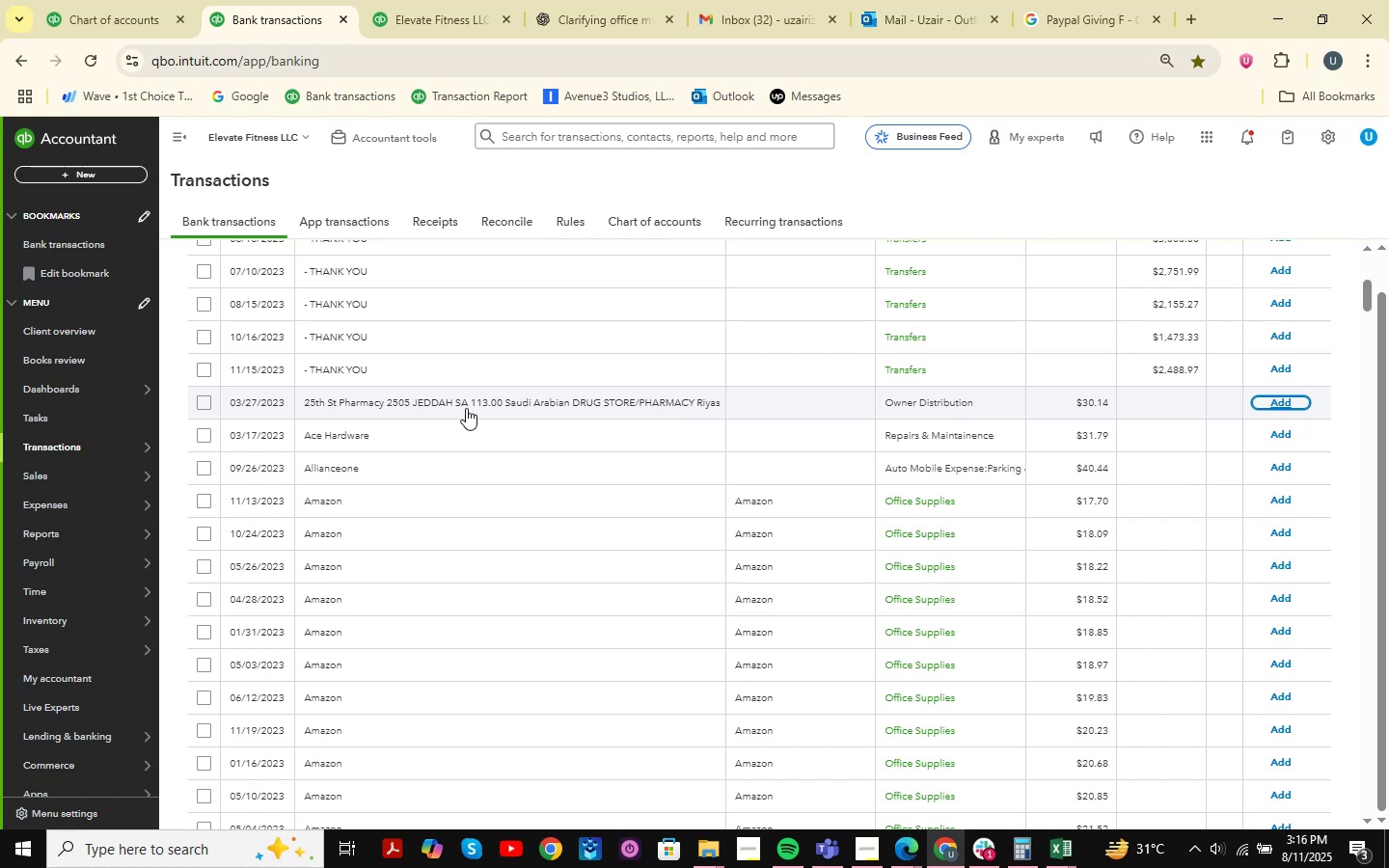 
wait(16.83)
 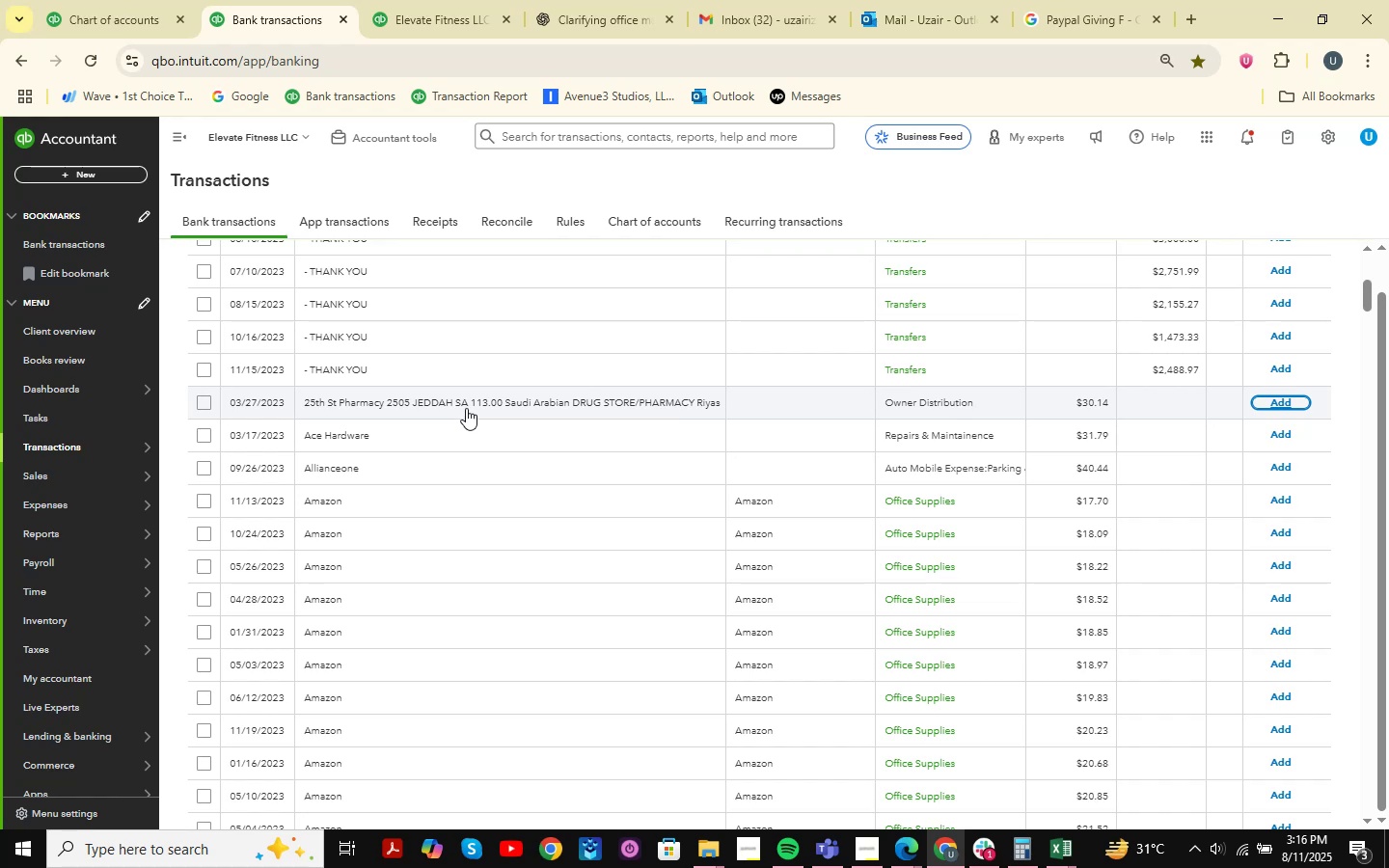 
left_click([464, 432])
 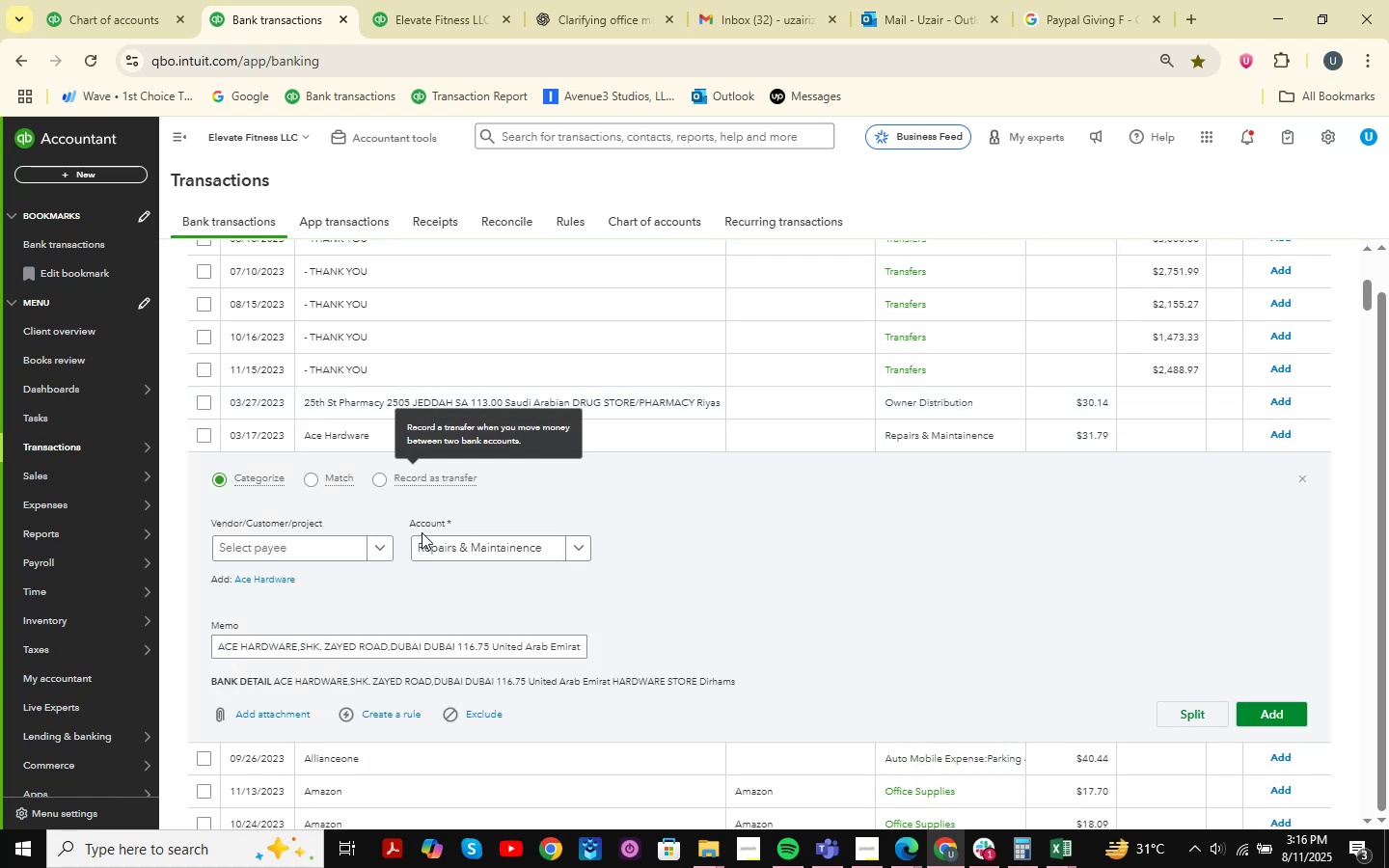 
scroll: coordinate [435, 497], scroll_direction: down, amount: 1.0
 